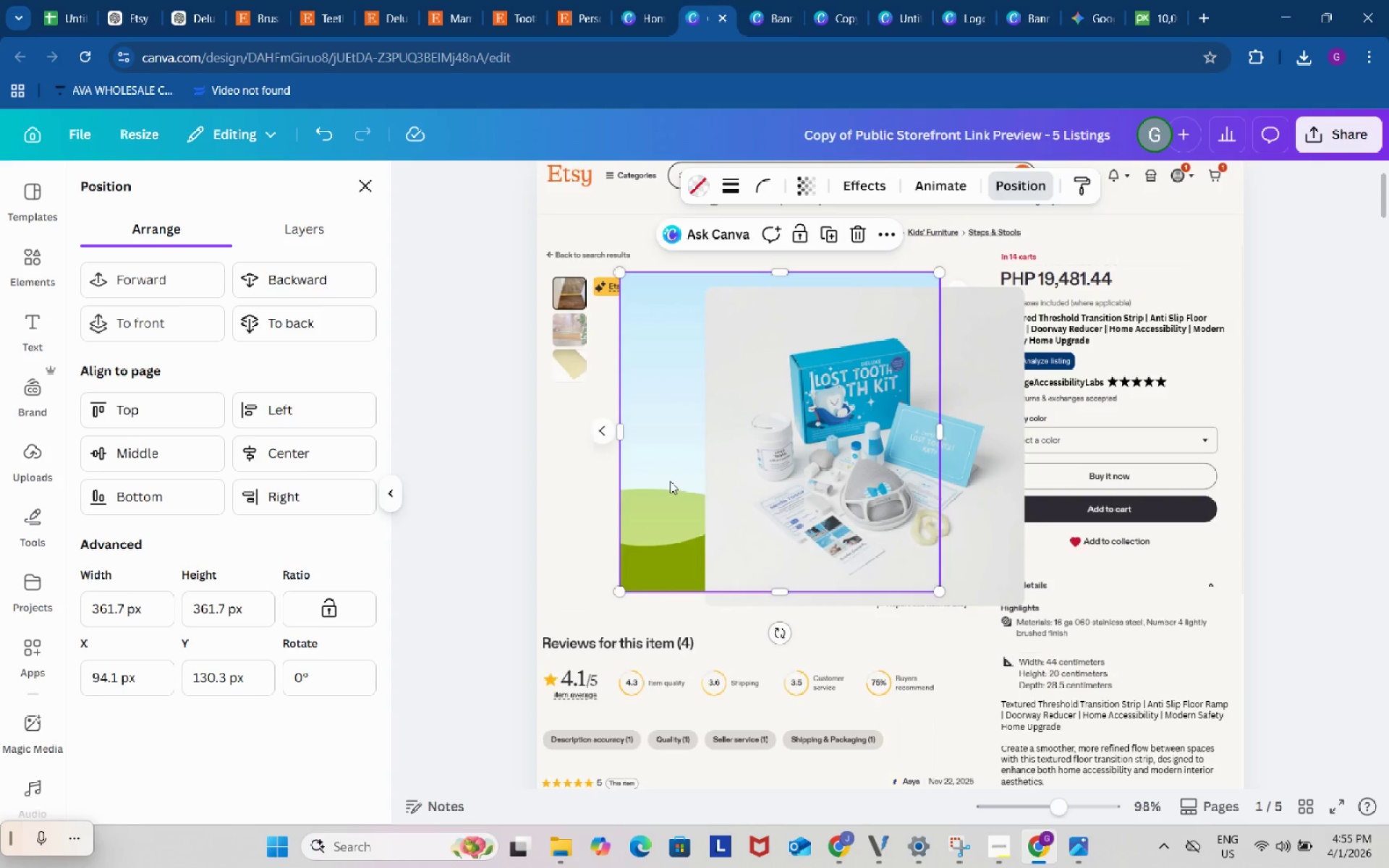 
left_click([670, 481])
 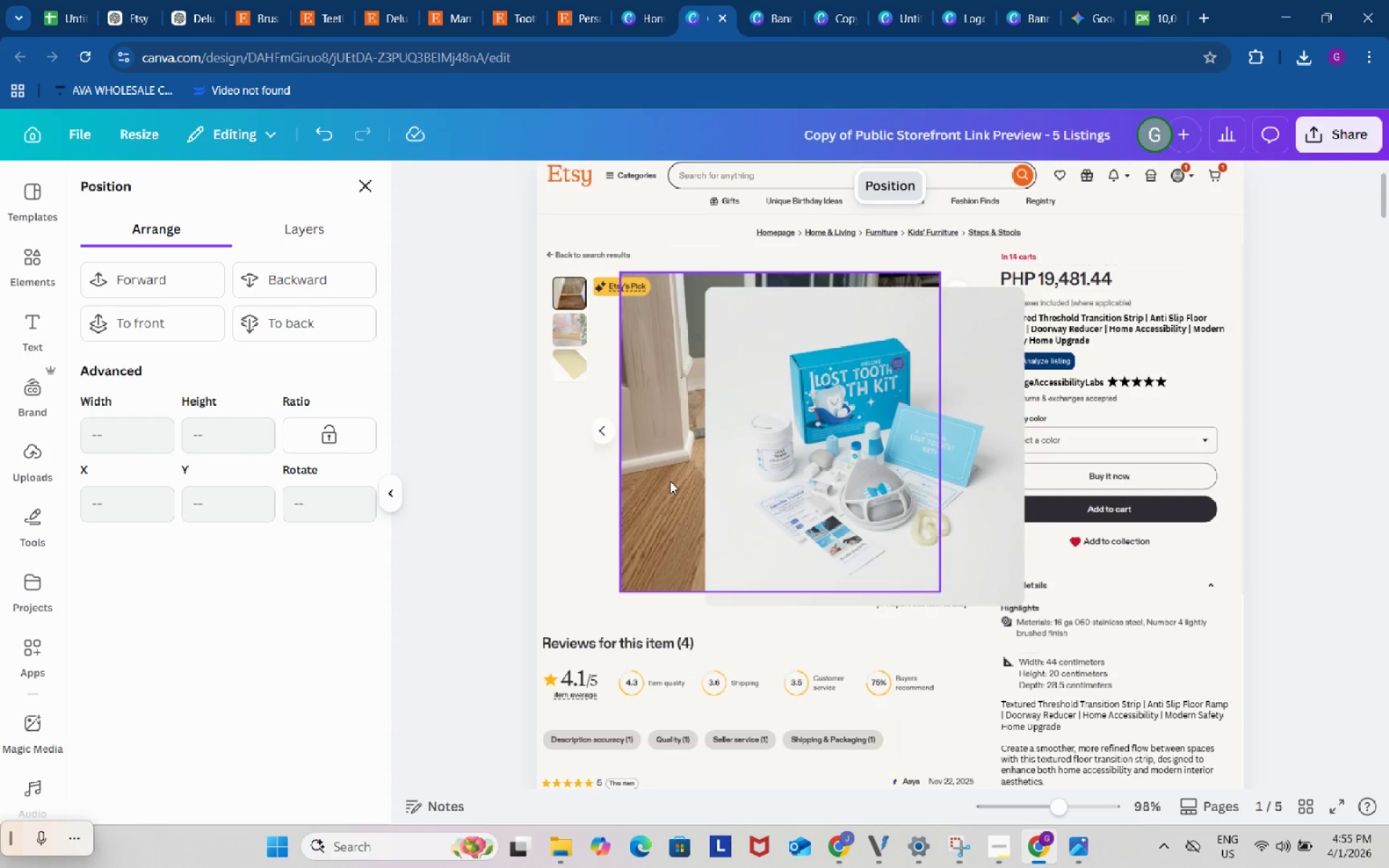 
key(Backspace)
 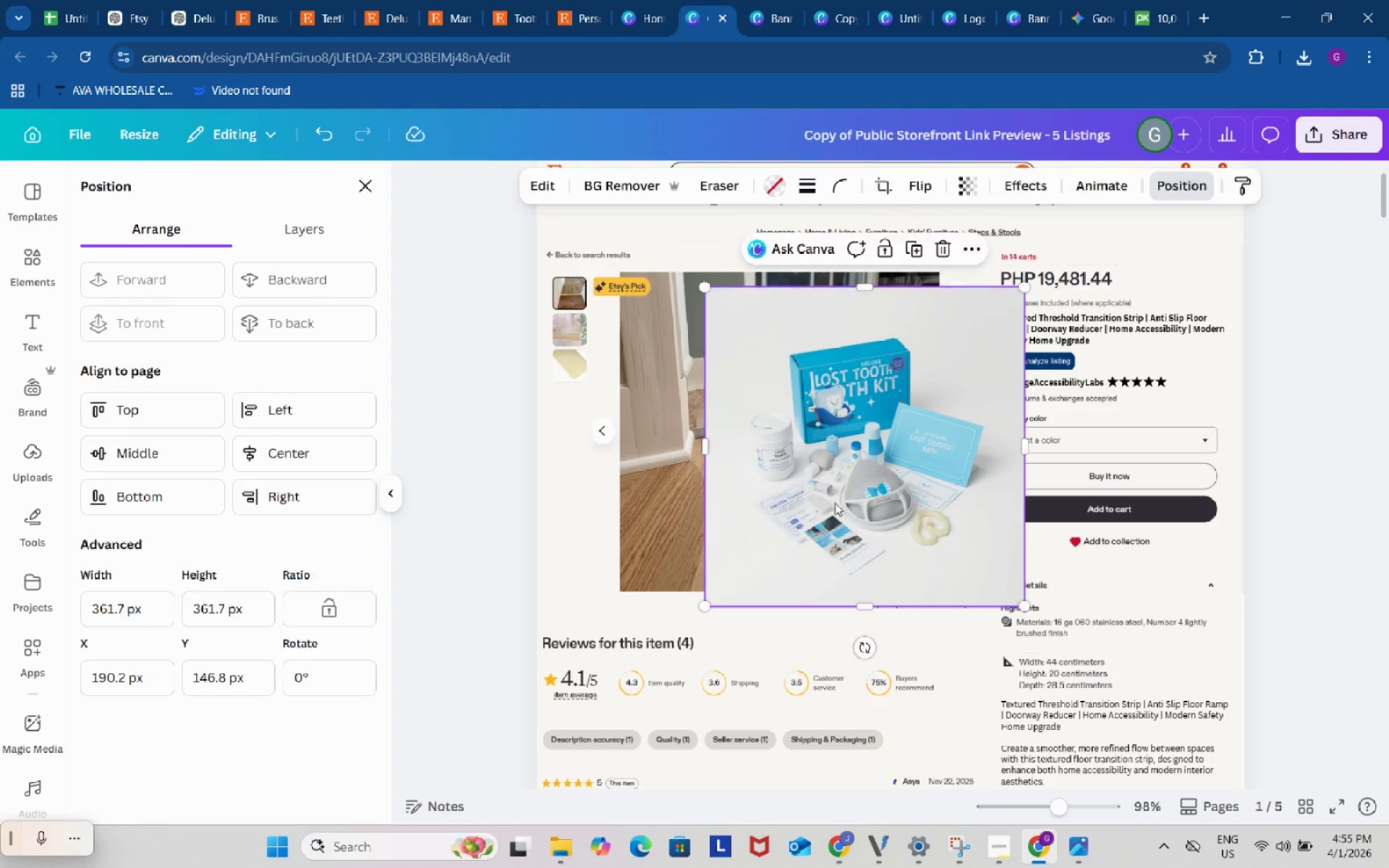 
left_click_drag(start_coordinate=[844, 509], to_coordinate=[761, 493])
 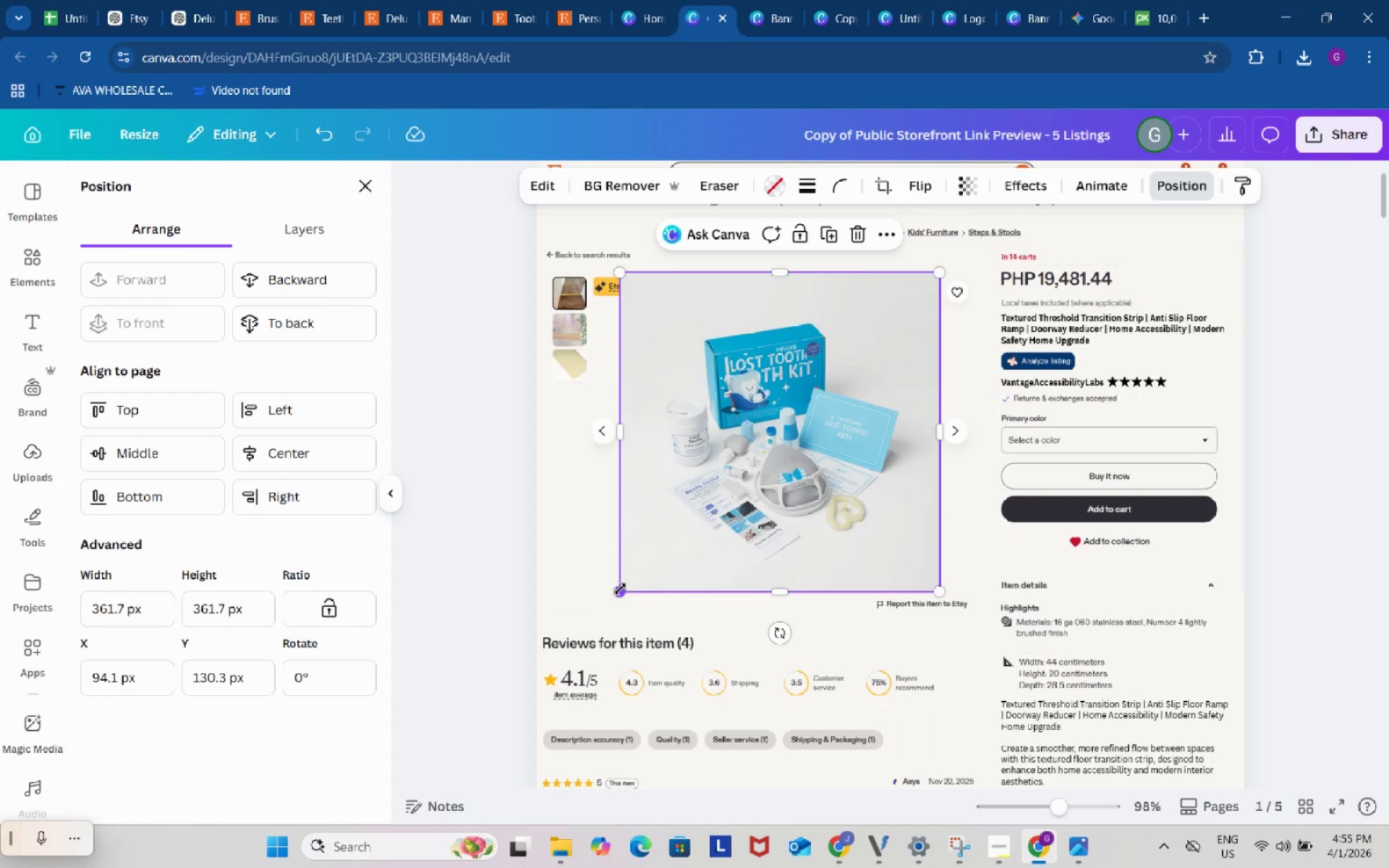 
left_click_drag(start_coordinate=[621, 590], to_coordinate=[614, 593])
 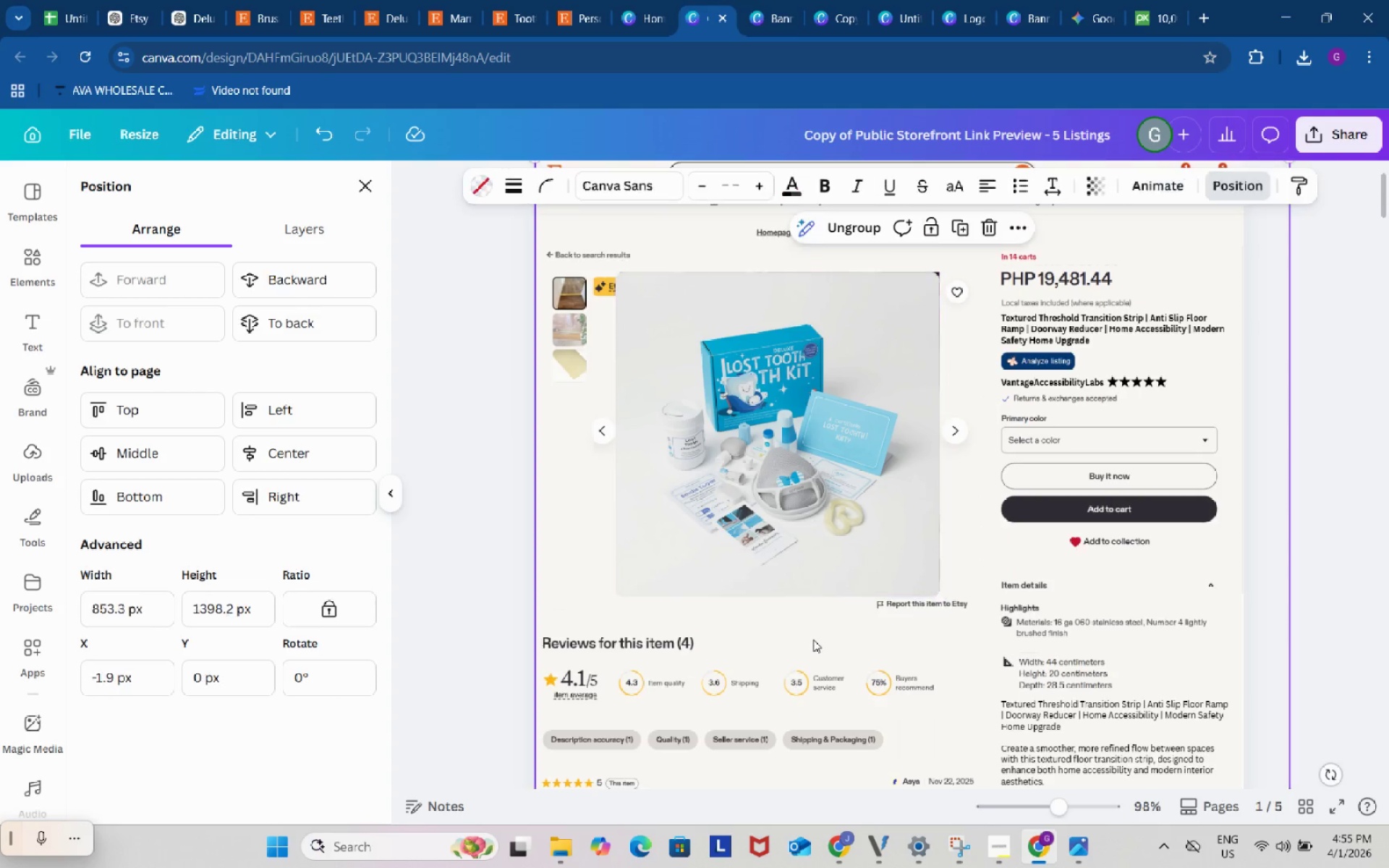 
left_click([813, 639])
 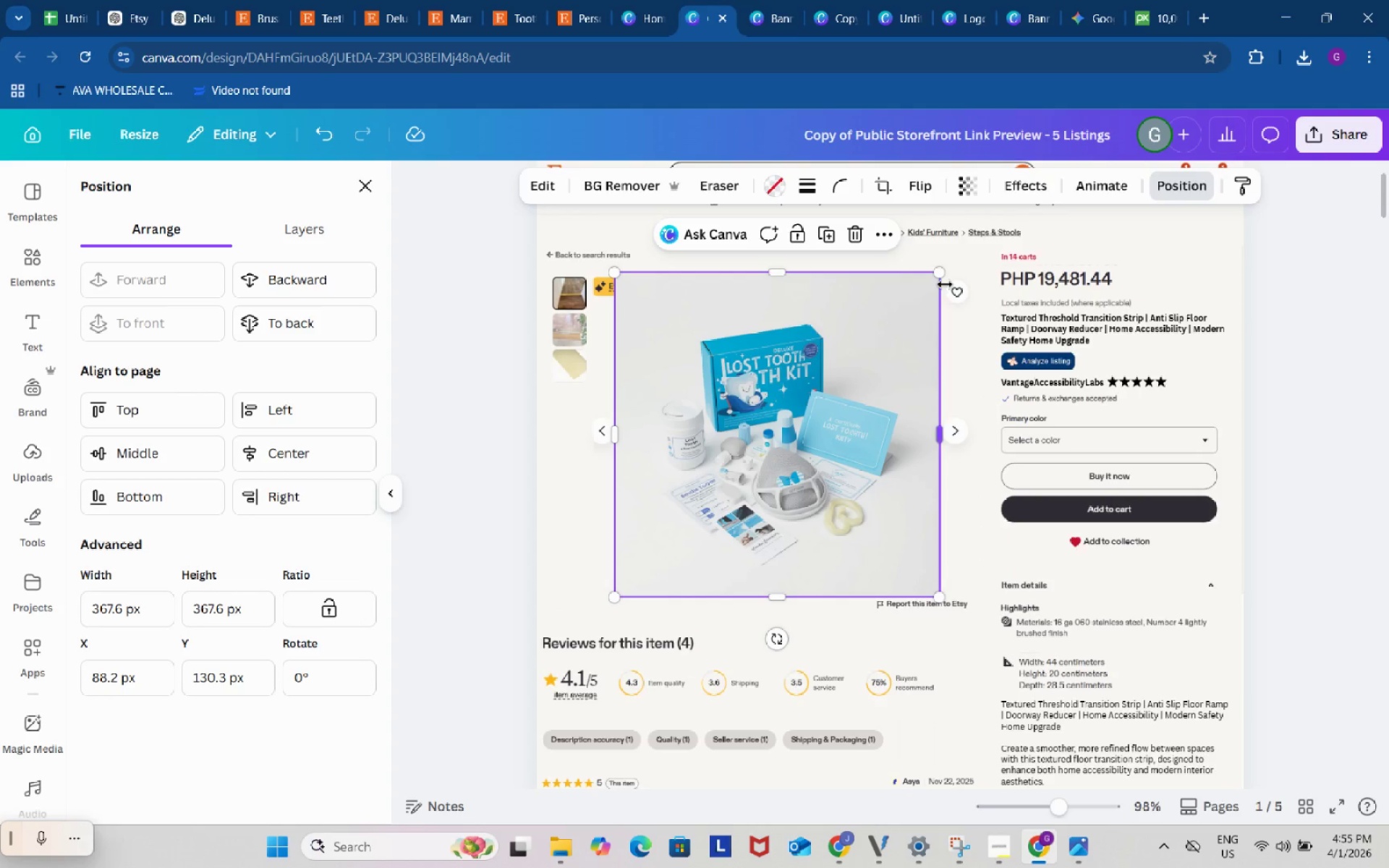 
left_click([839, 186])
 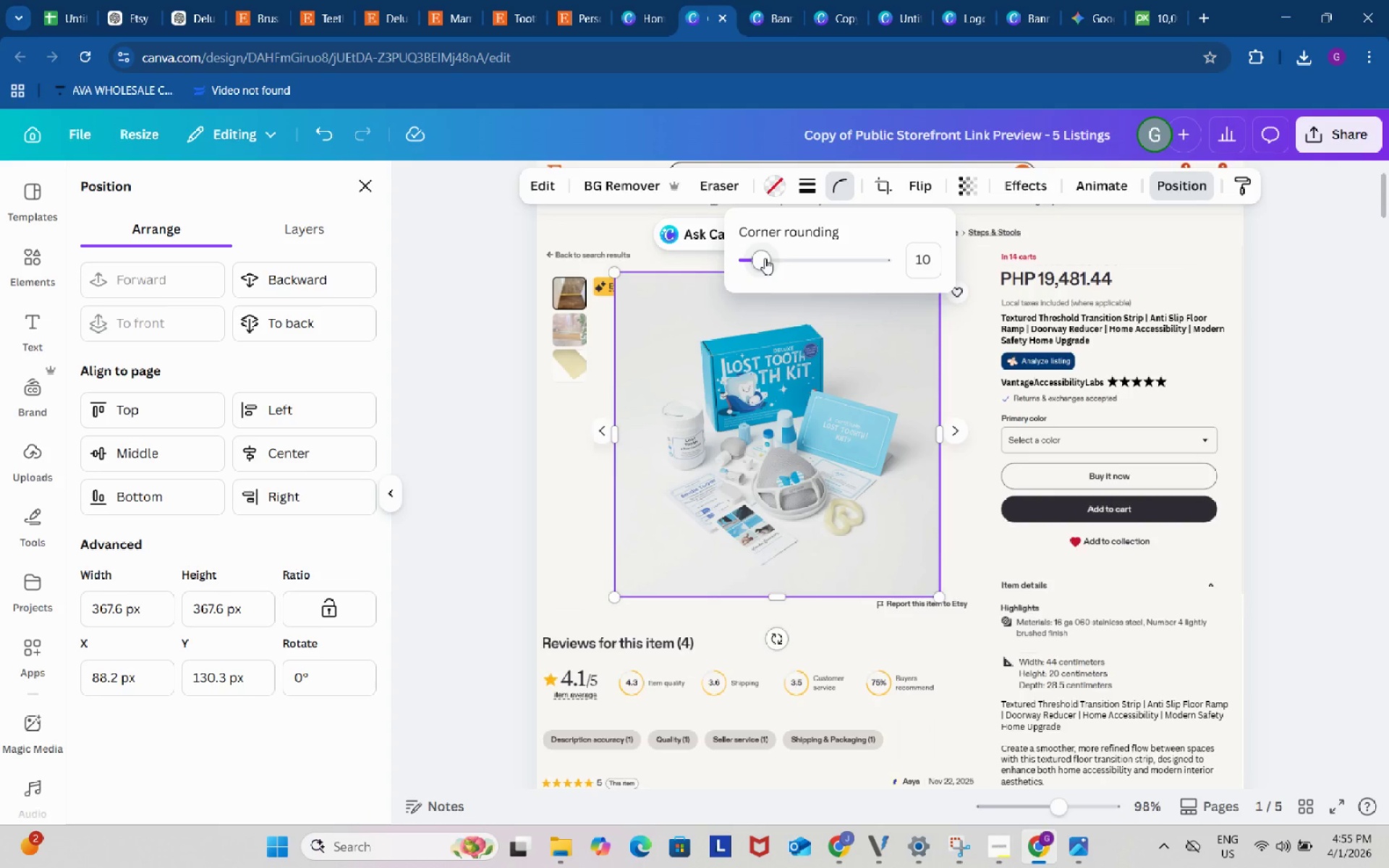 
left_click_drag(start_coordinate=[764, 258], to_coordinate=[721, 263])
 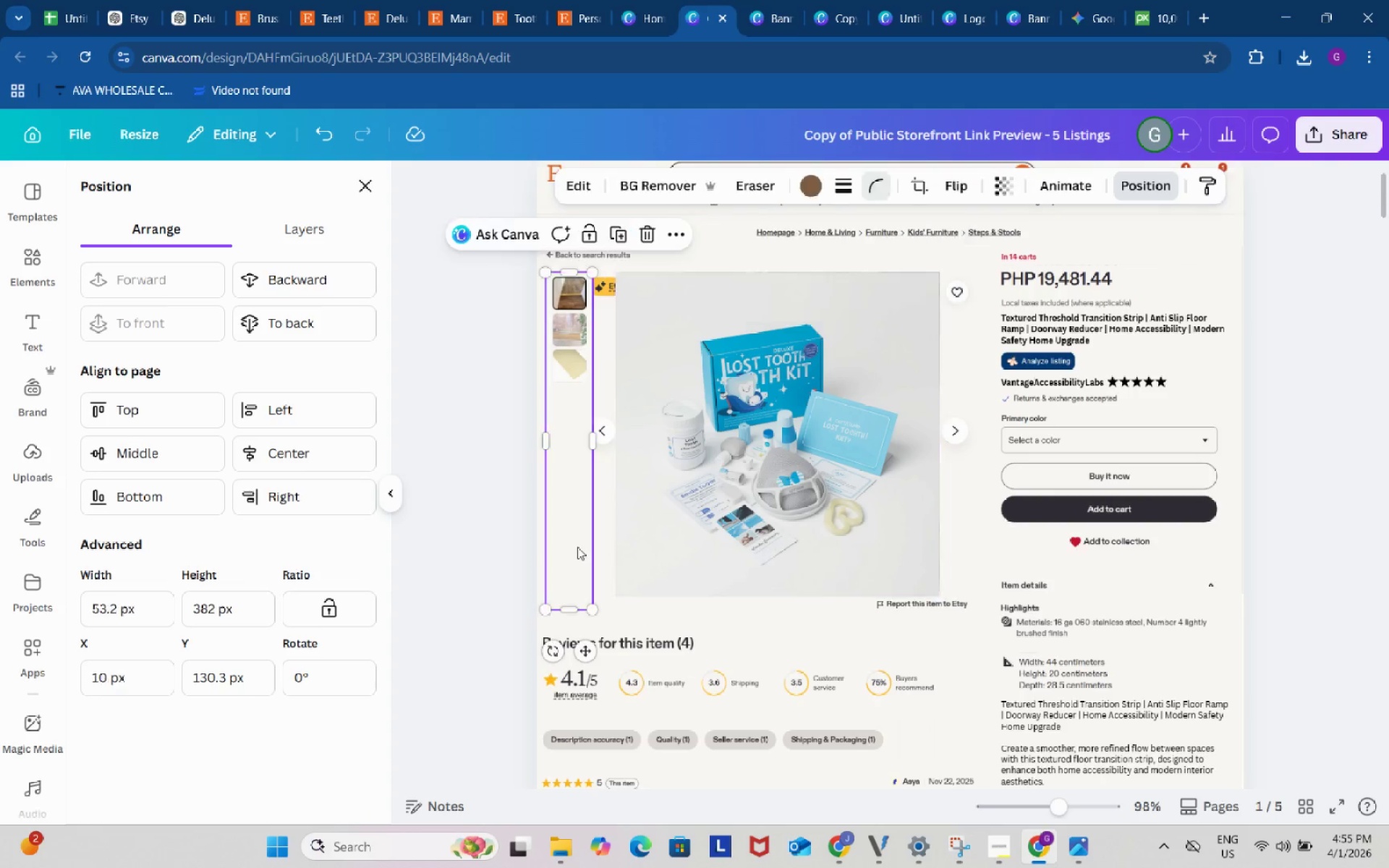 
left_click([577, 547])
 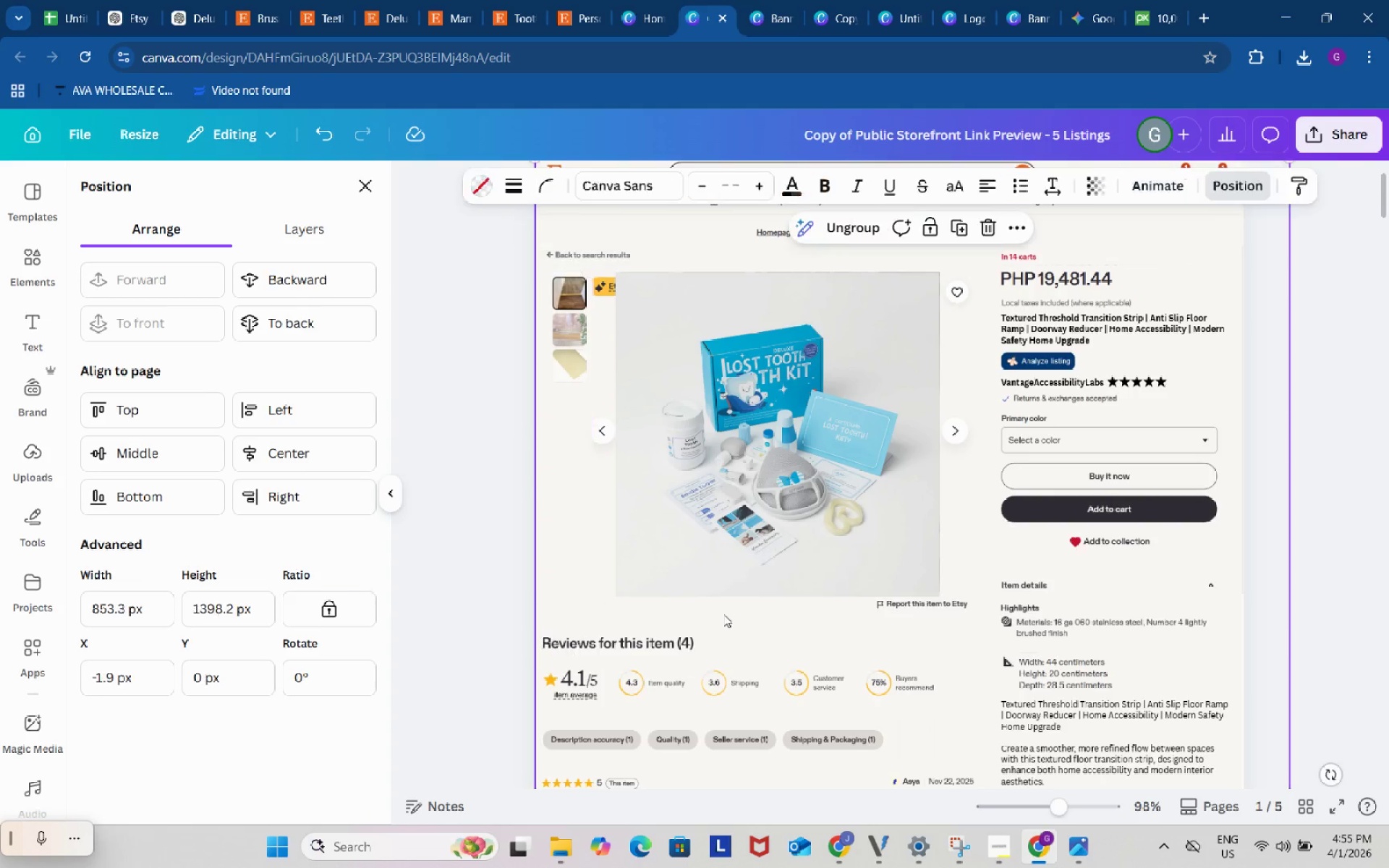 
left_click([723, 614])
 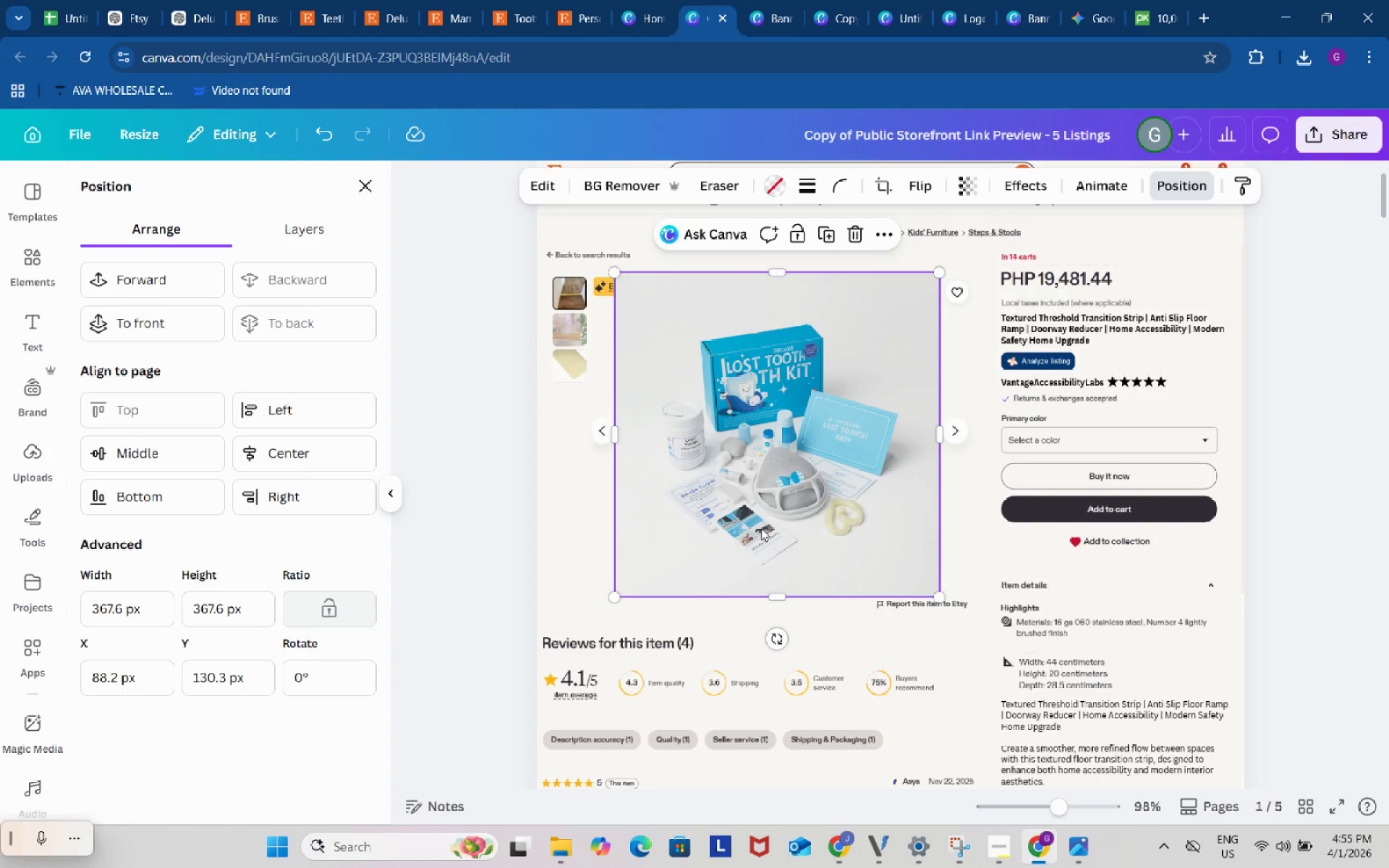 
left_click_drag(start_coordinate=[761, 528], to_coordinate=[765, 526])
 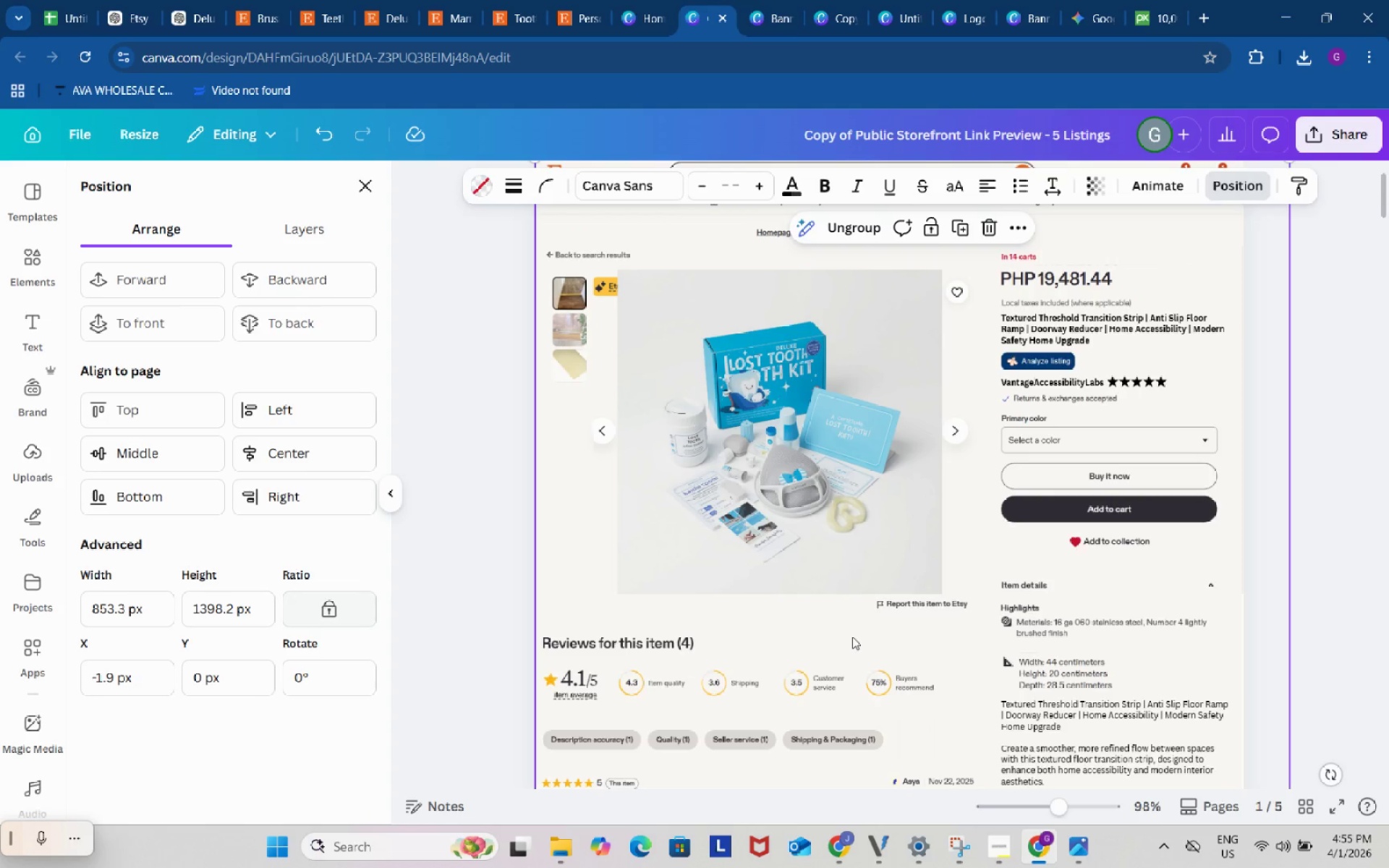 
left_click([852, 637])
 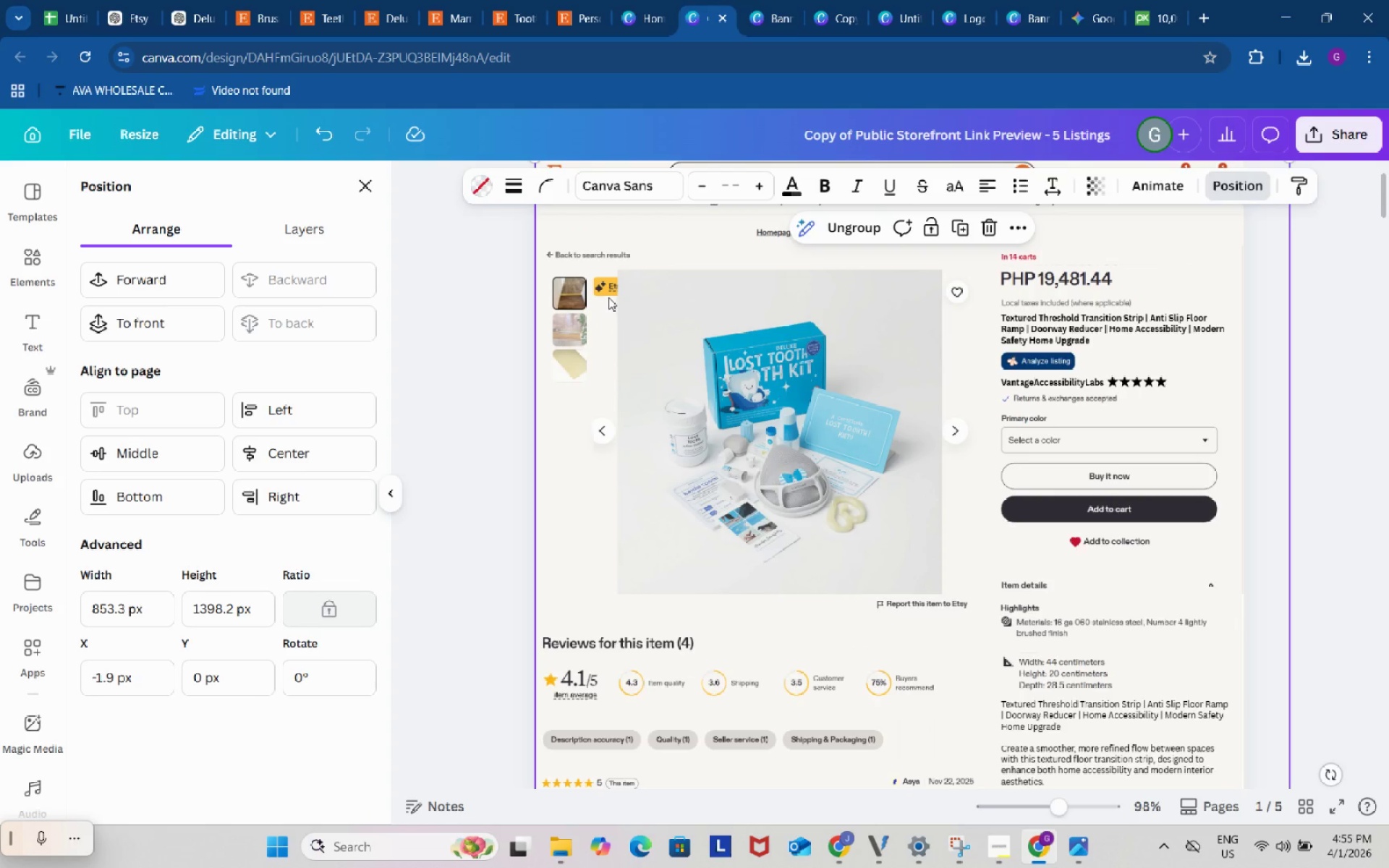 
left_click([608, 294])
 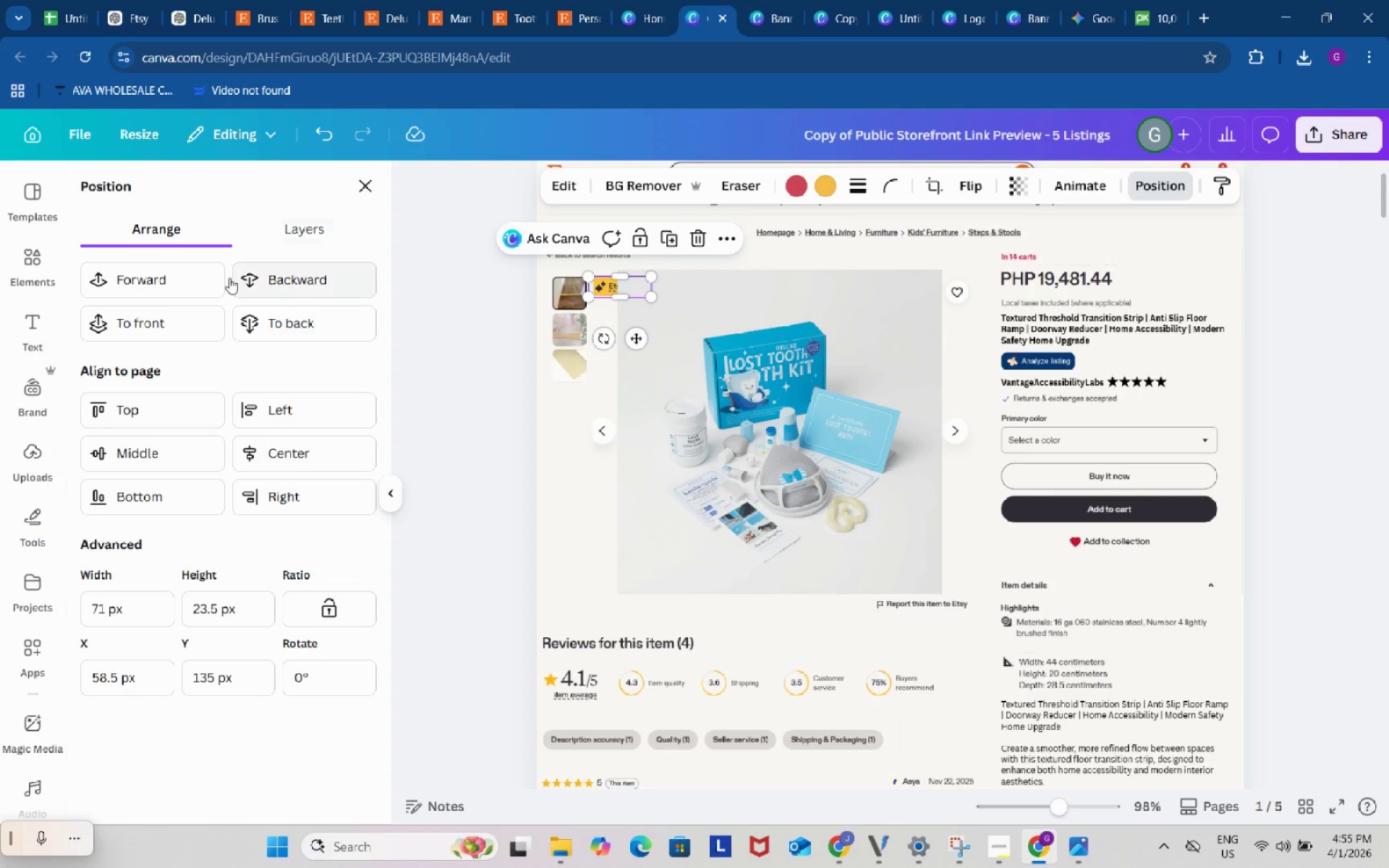 
left_click([186, 276])
 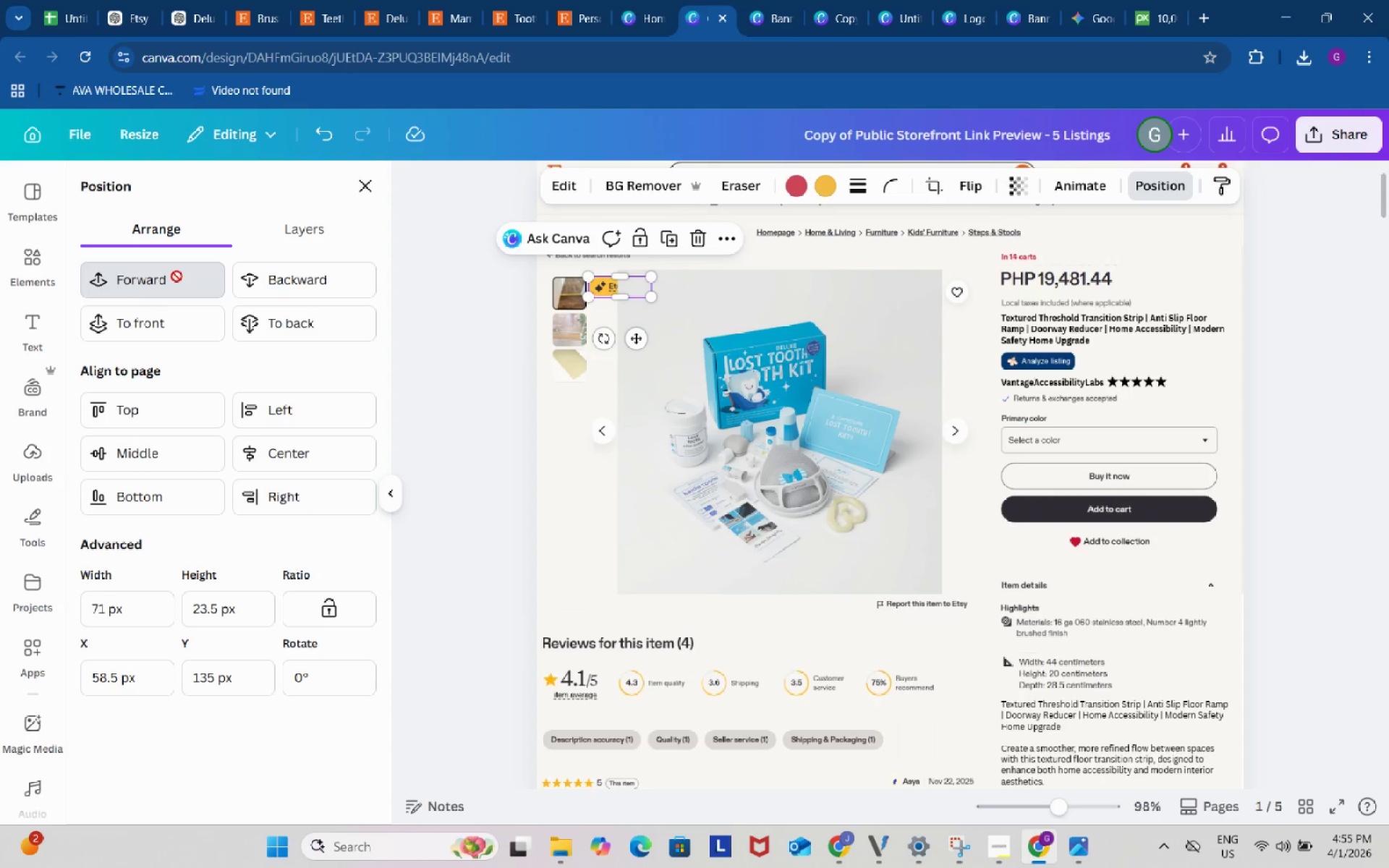 
double_click([177, 276])
 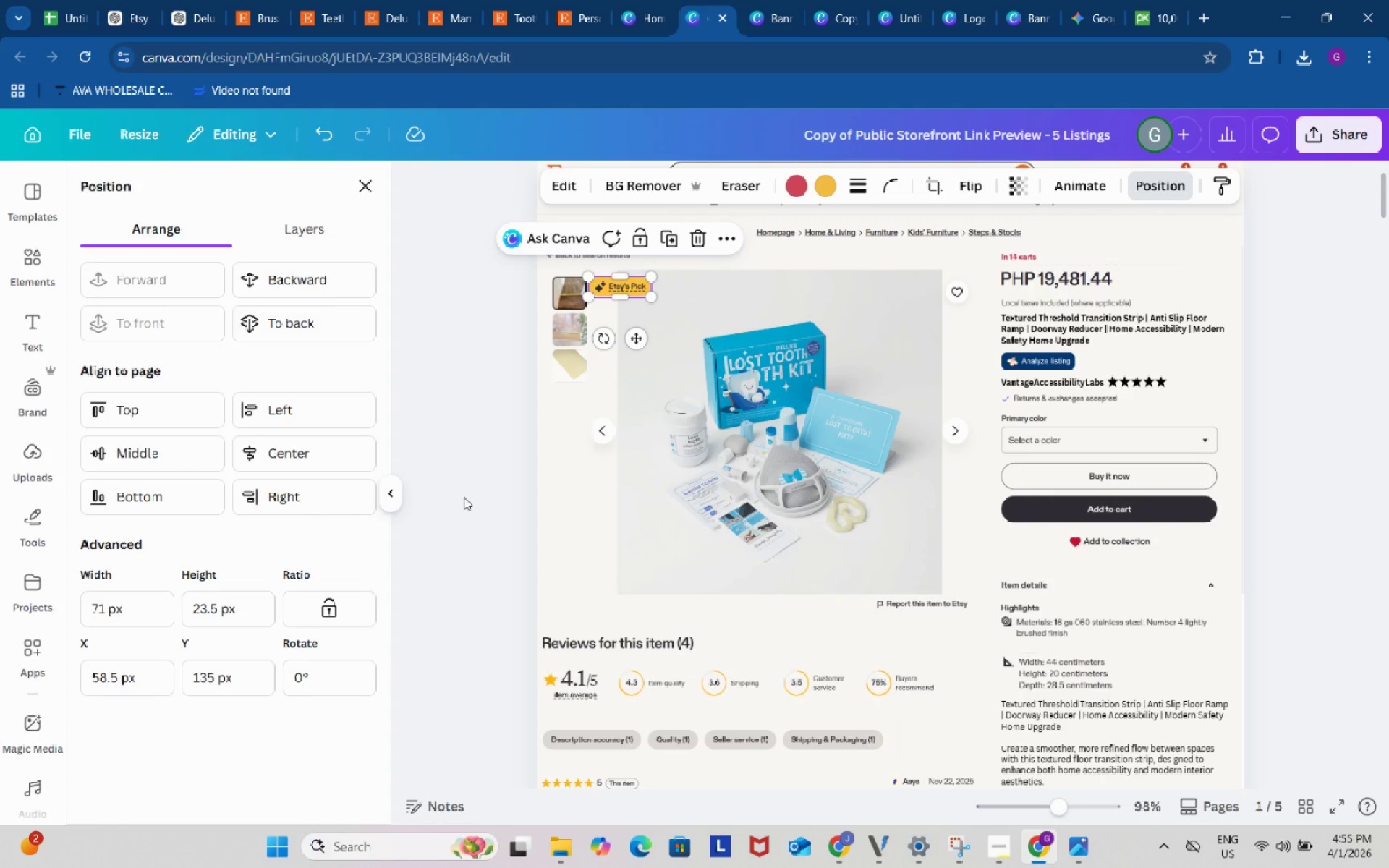 
double_click([464, 497])
 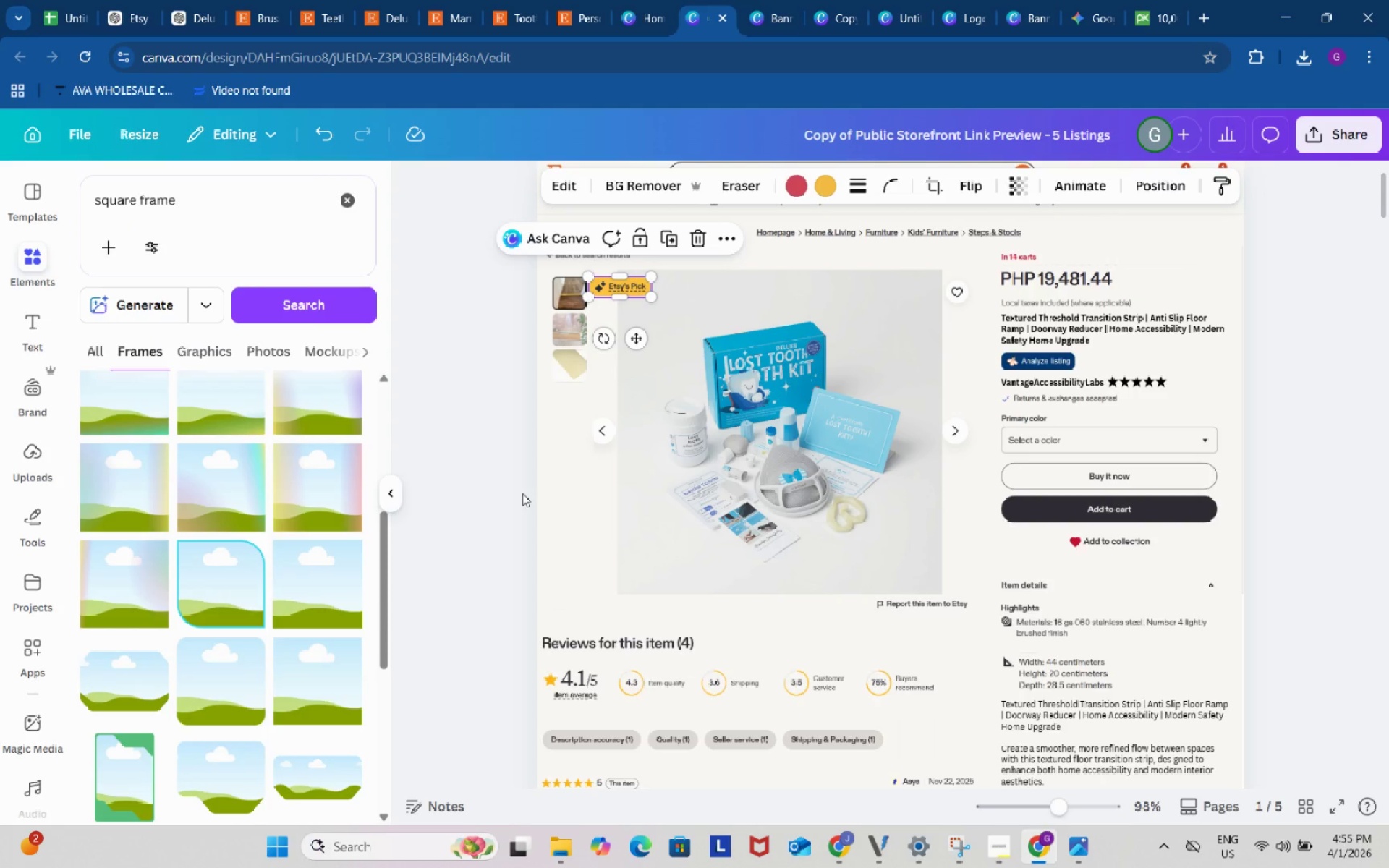 
left_click([522, 493])
 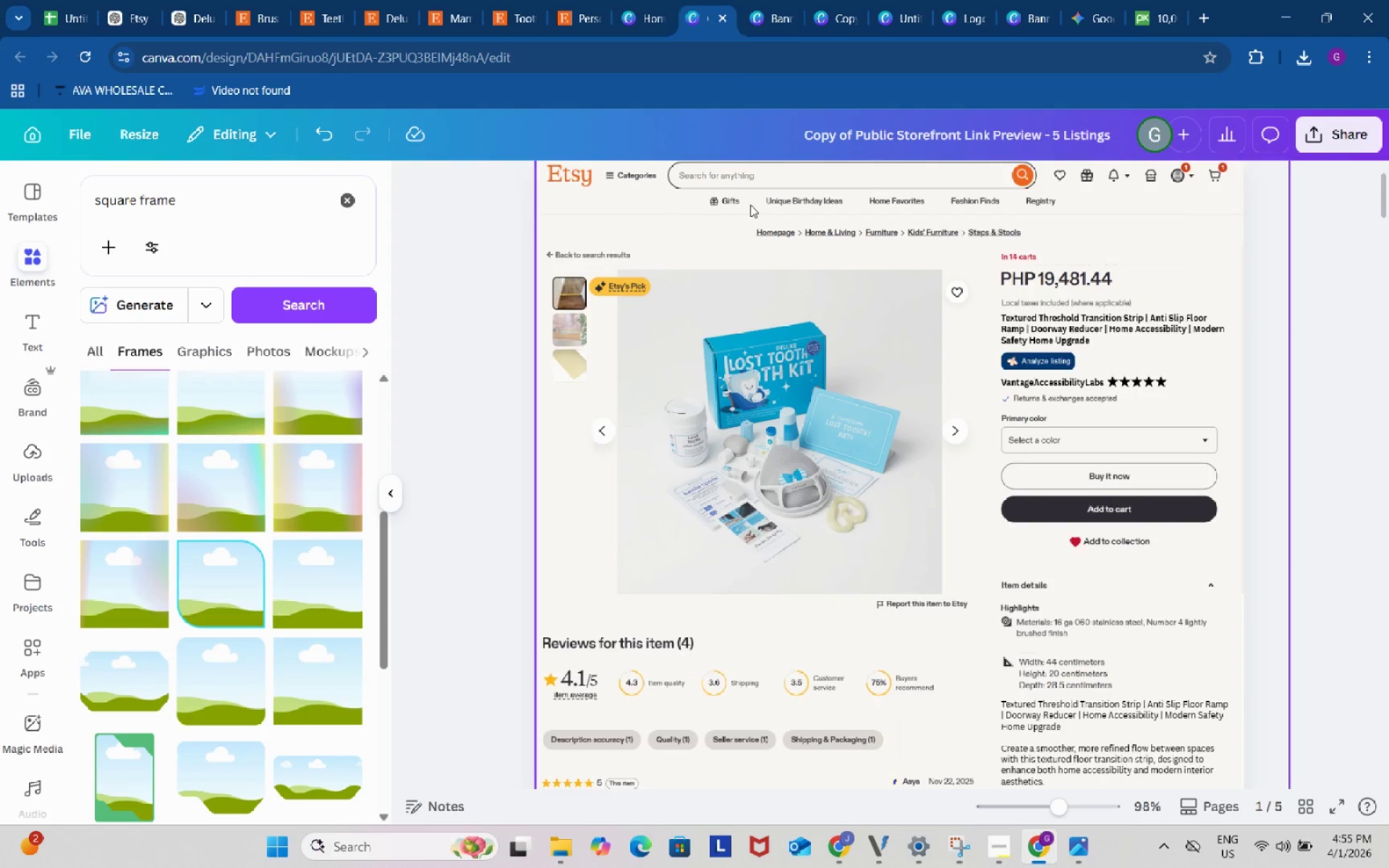 
left_click([532, 0])
 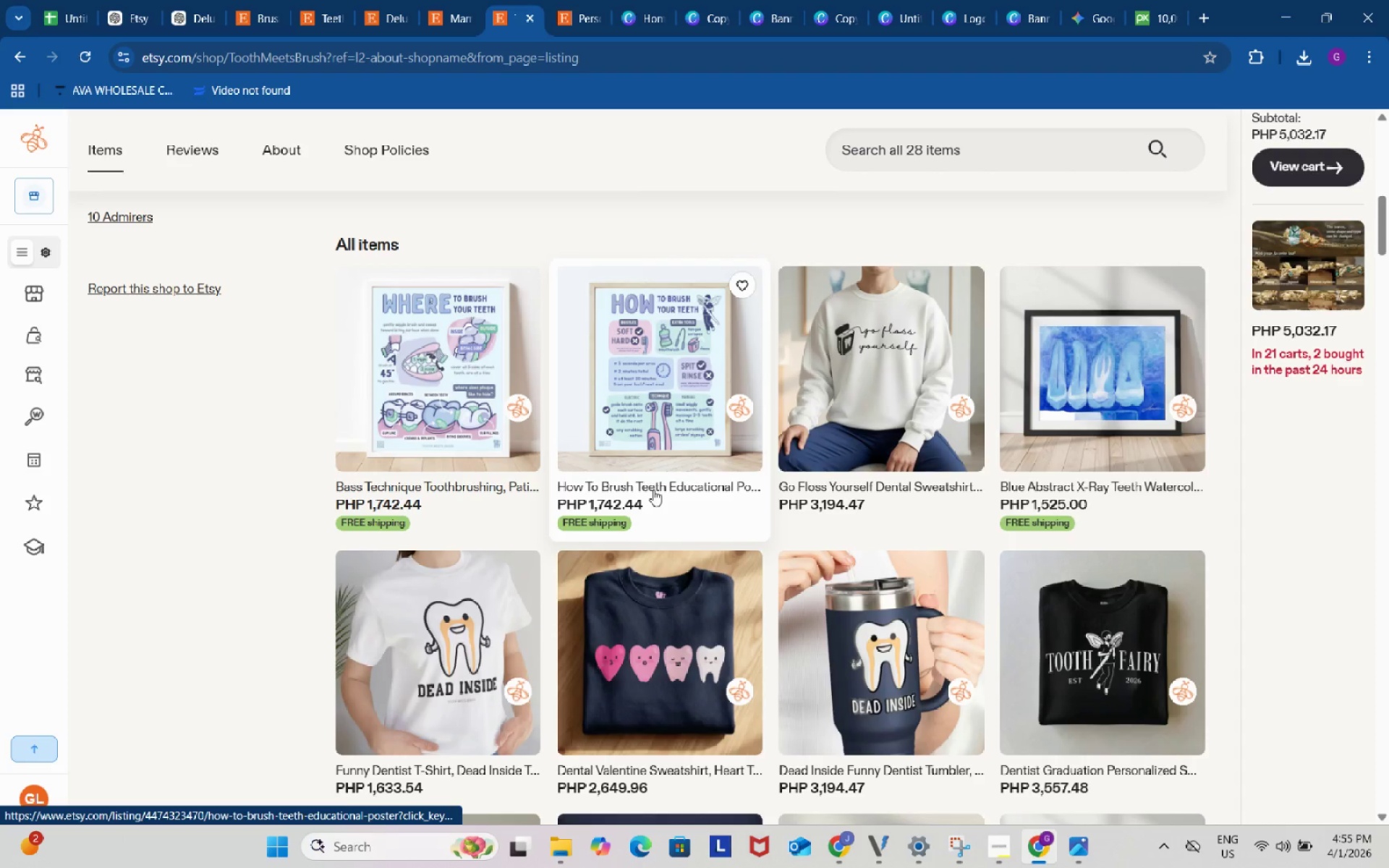 
scroll: coordinate [653, 490], scroll_direction: up, amount: 4.0
 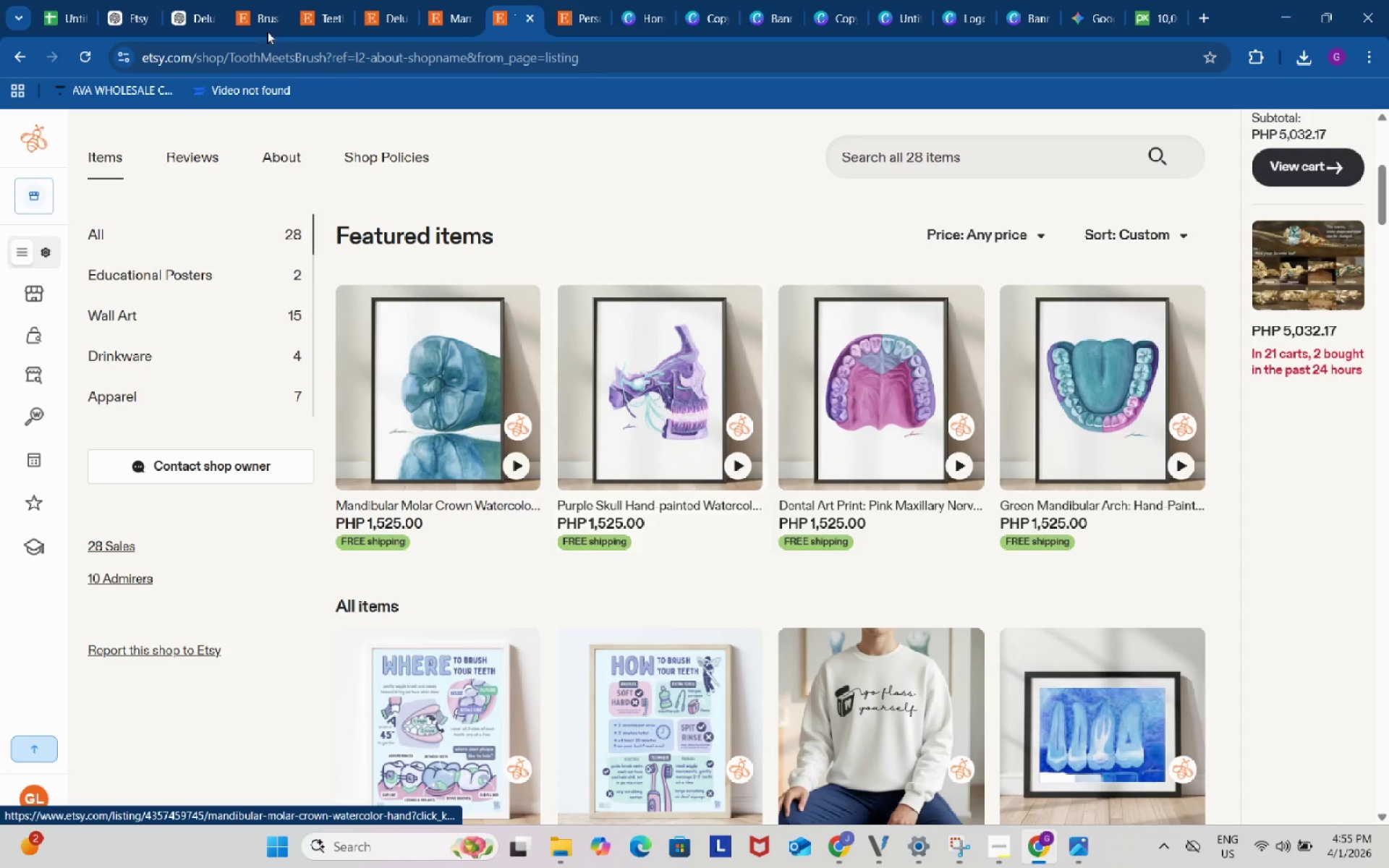 
left_click_drag(start_coordinate=[278, 38], to_coordinate=[57, 0])
 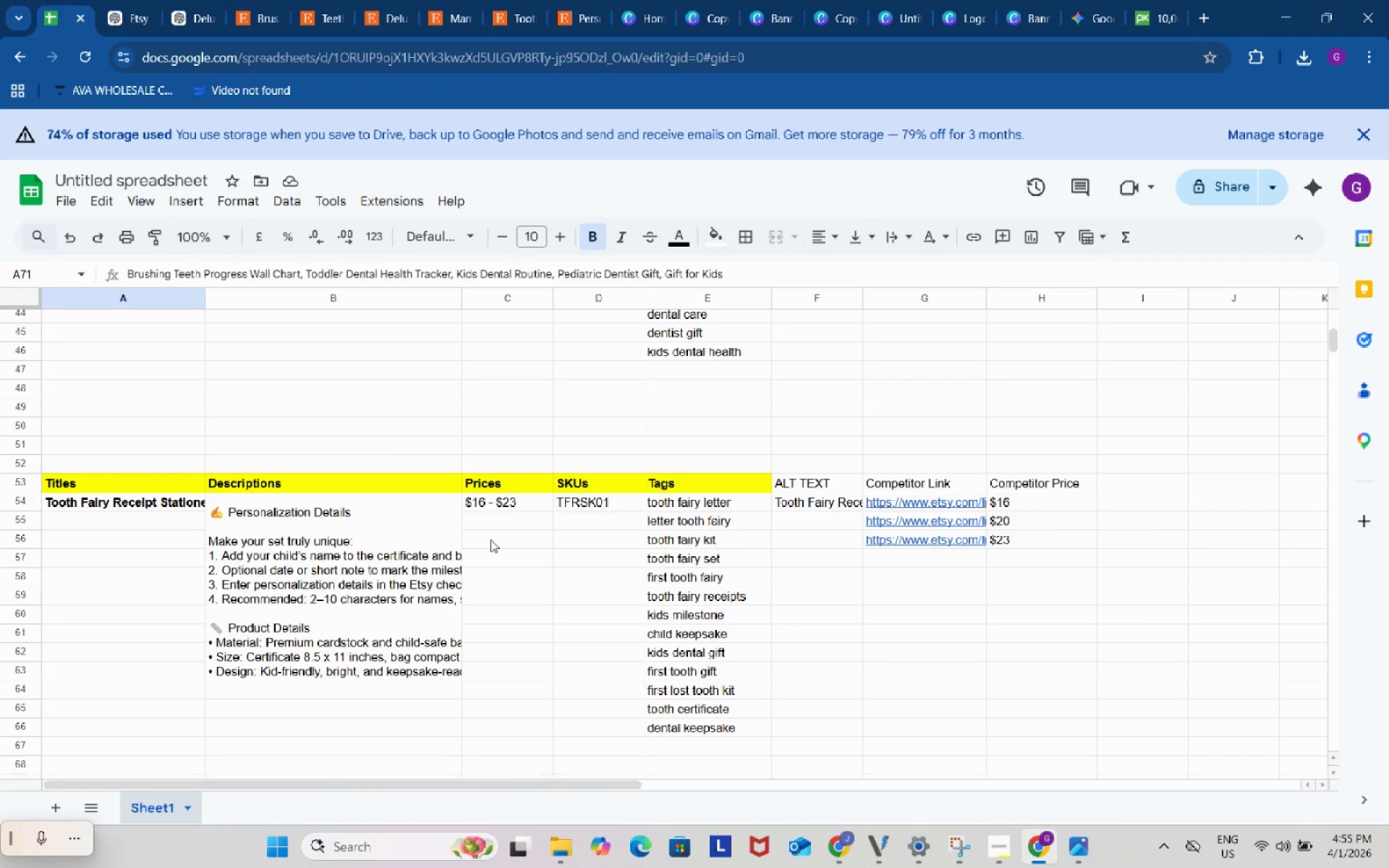 
left_click([57, 0])
 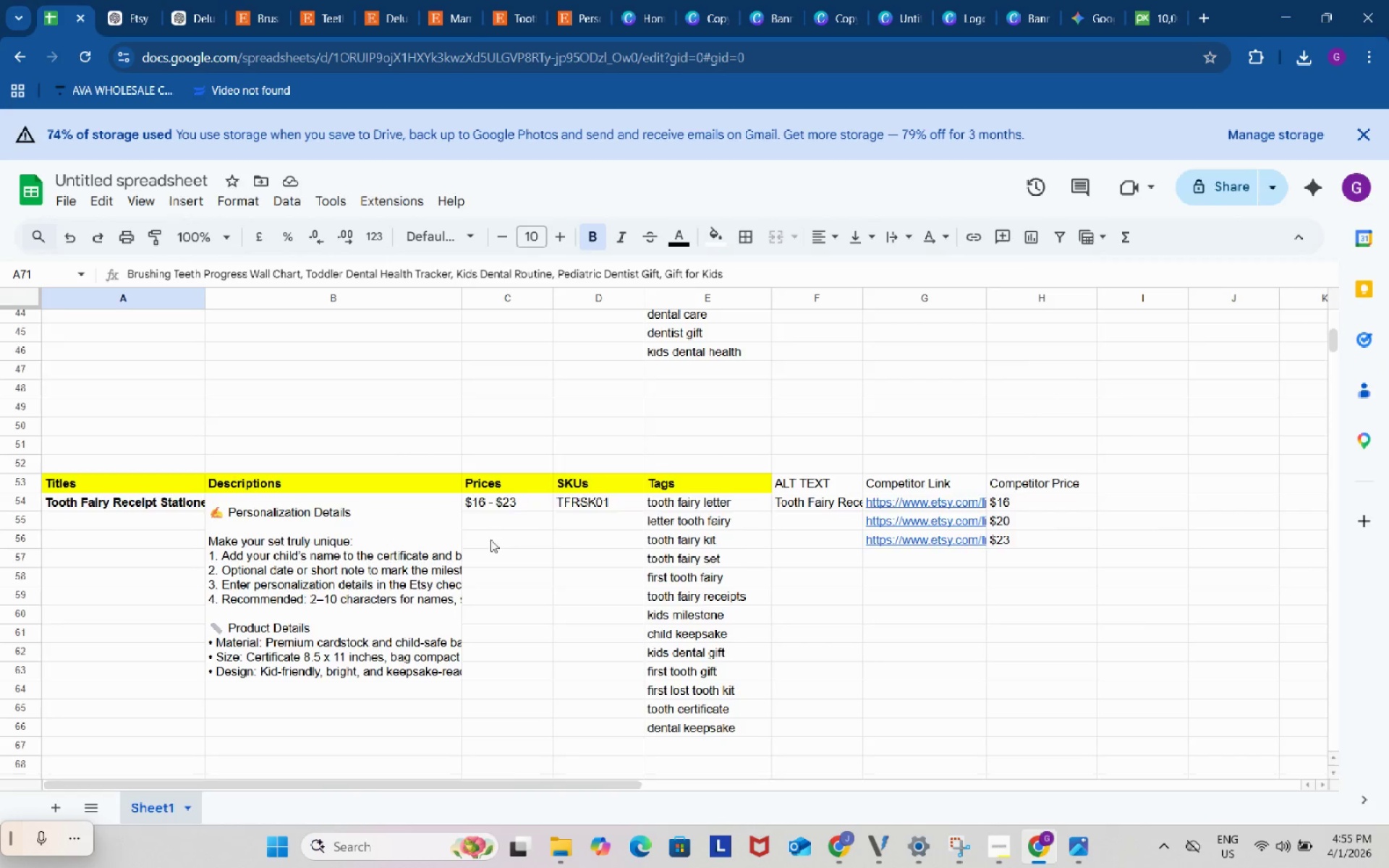 
left_click_drag(start_coordinate=[485, 519], to_coordinate=[160, 333])
 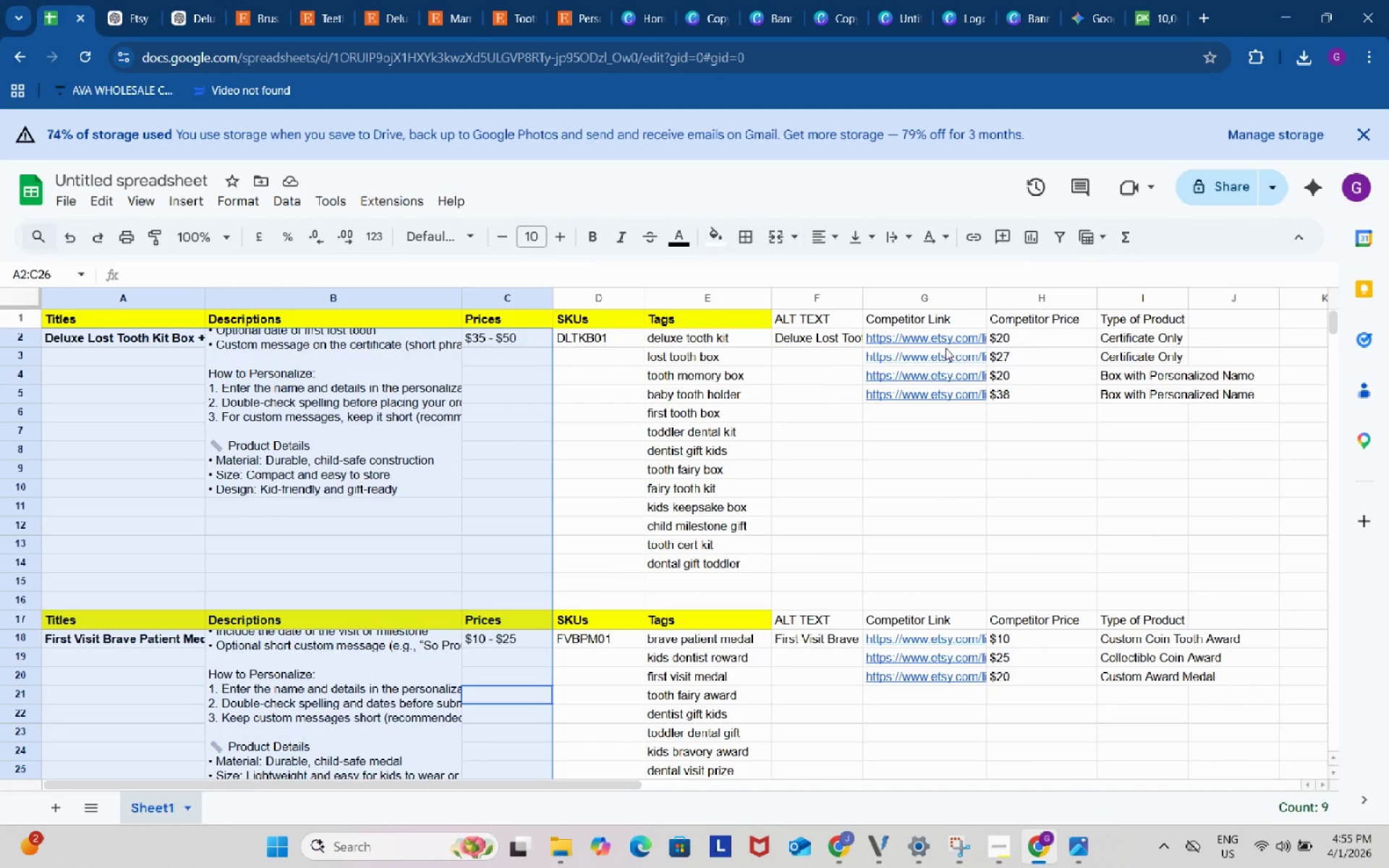 
left_click([160, 333])
 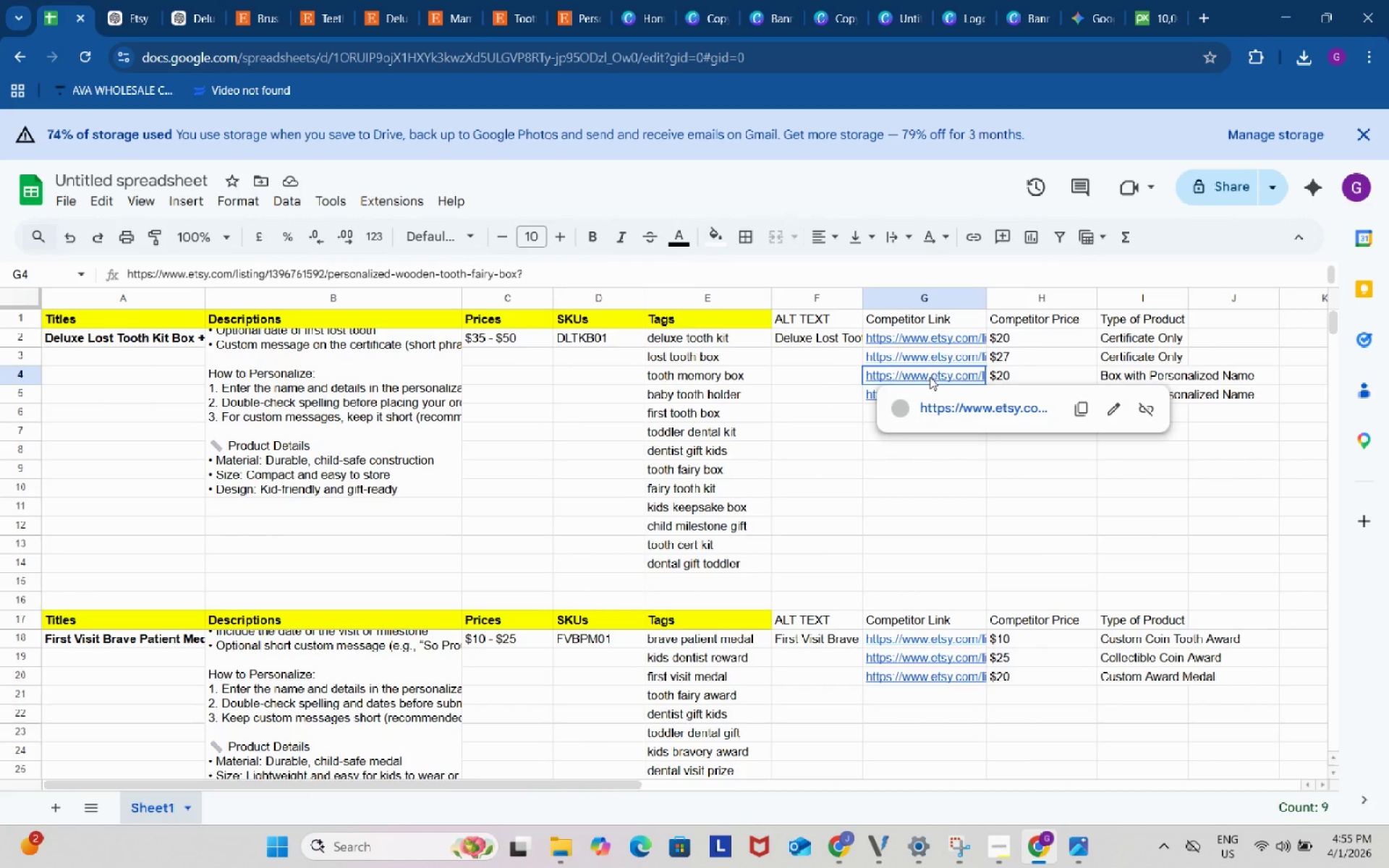 
scroll: coordinate [182, 382], scroll_direction: up, amount: 16.0
 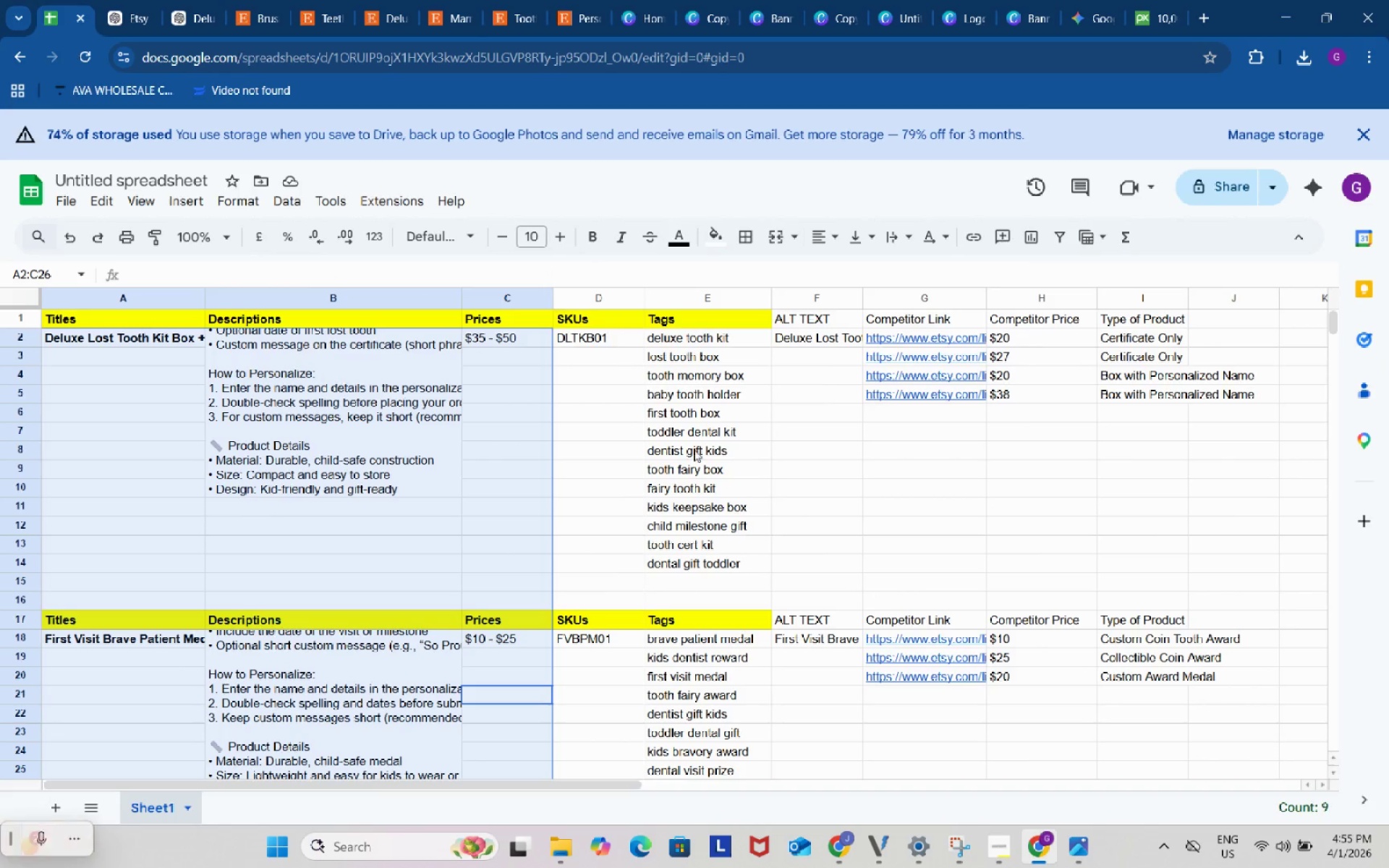 
left_click([930, 377])
 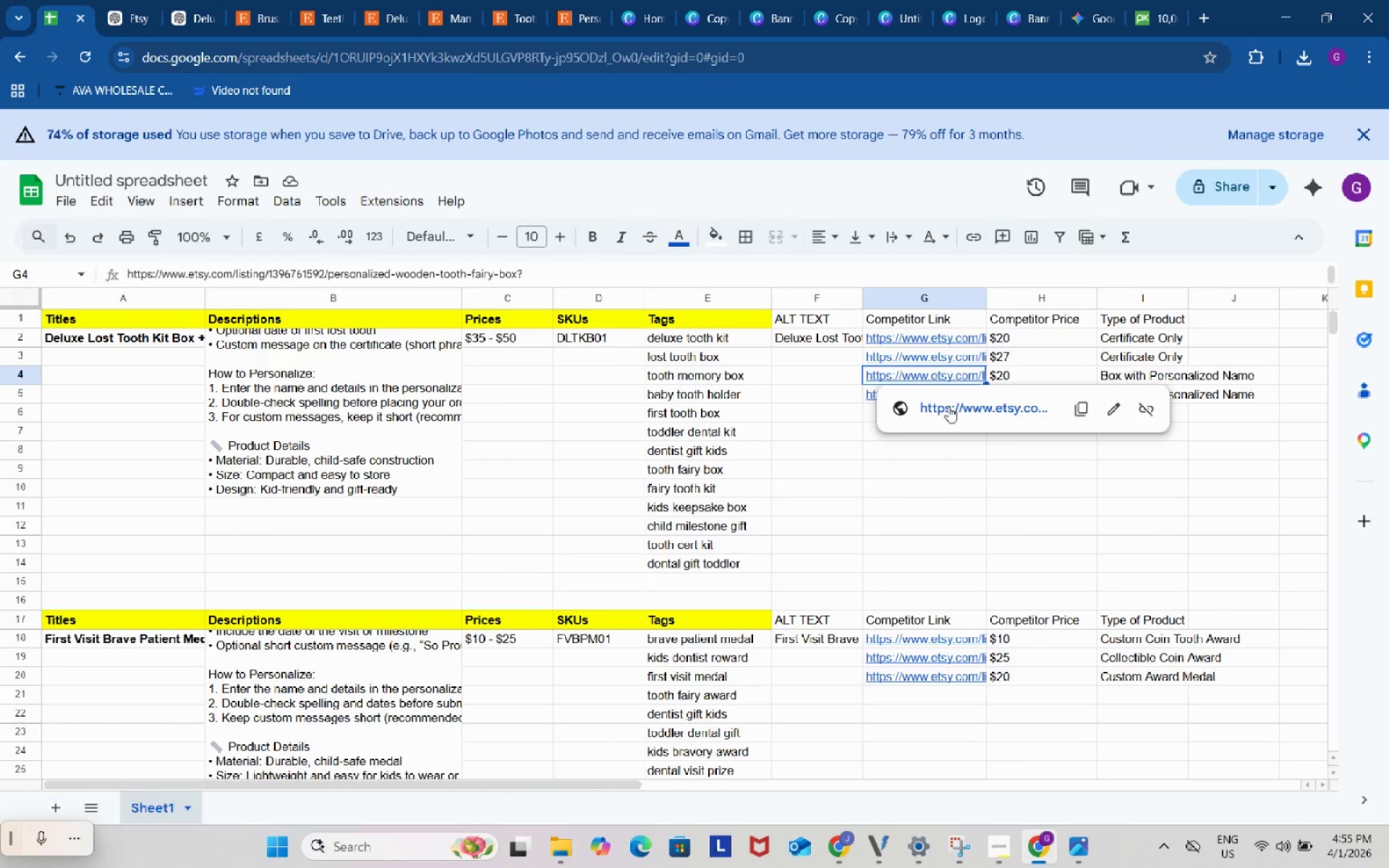 
left_click([948, 407])
 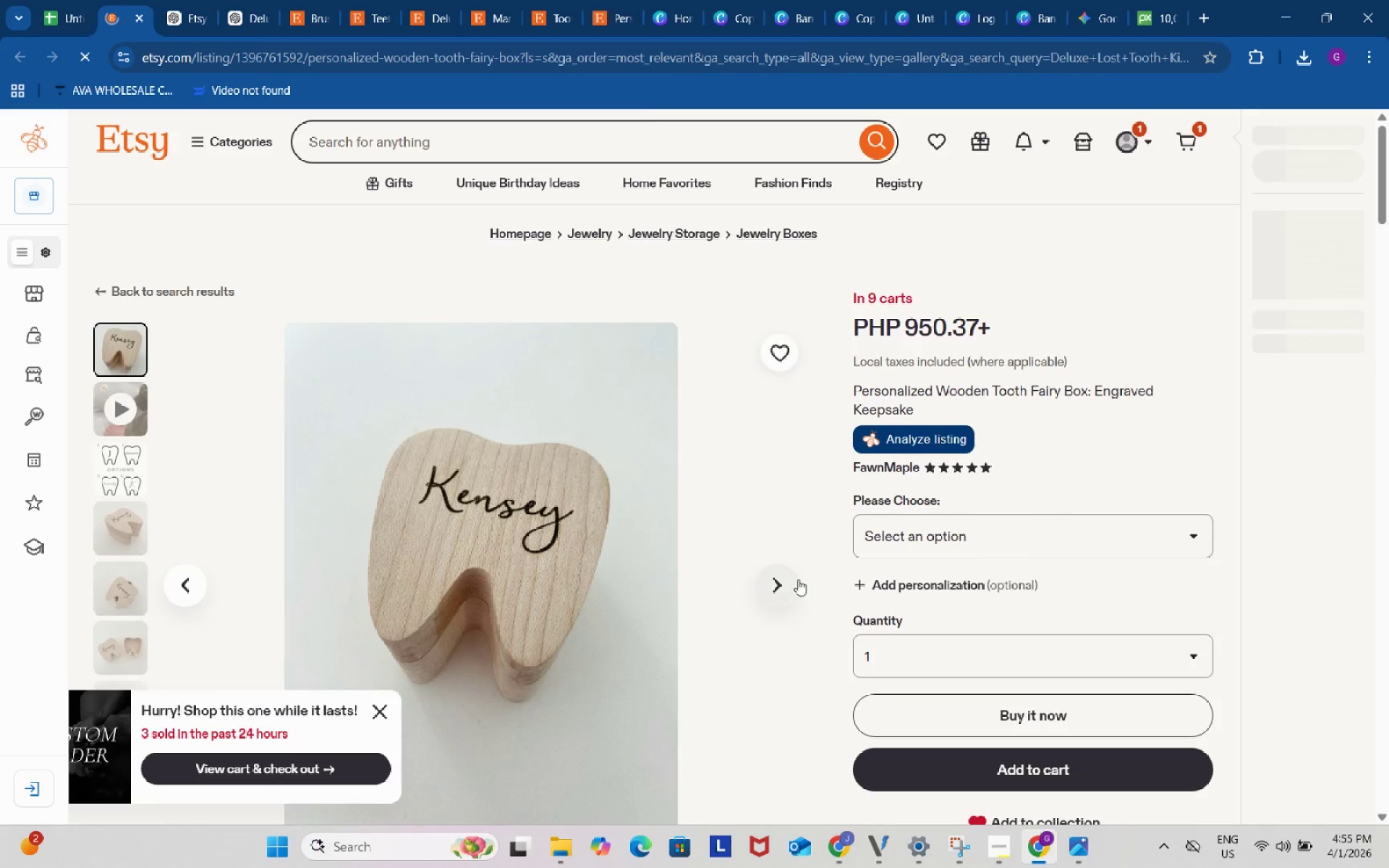 
scroll: coordinate [798, 579], scroll_direction: down, amount: 2.0
 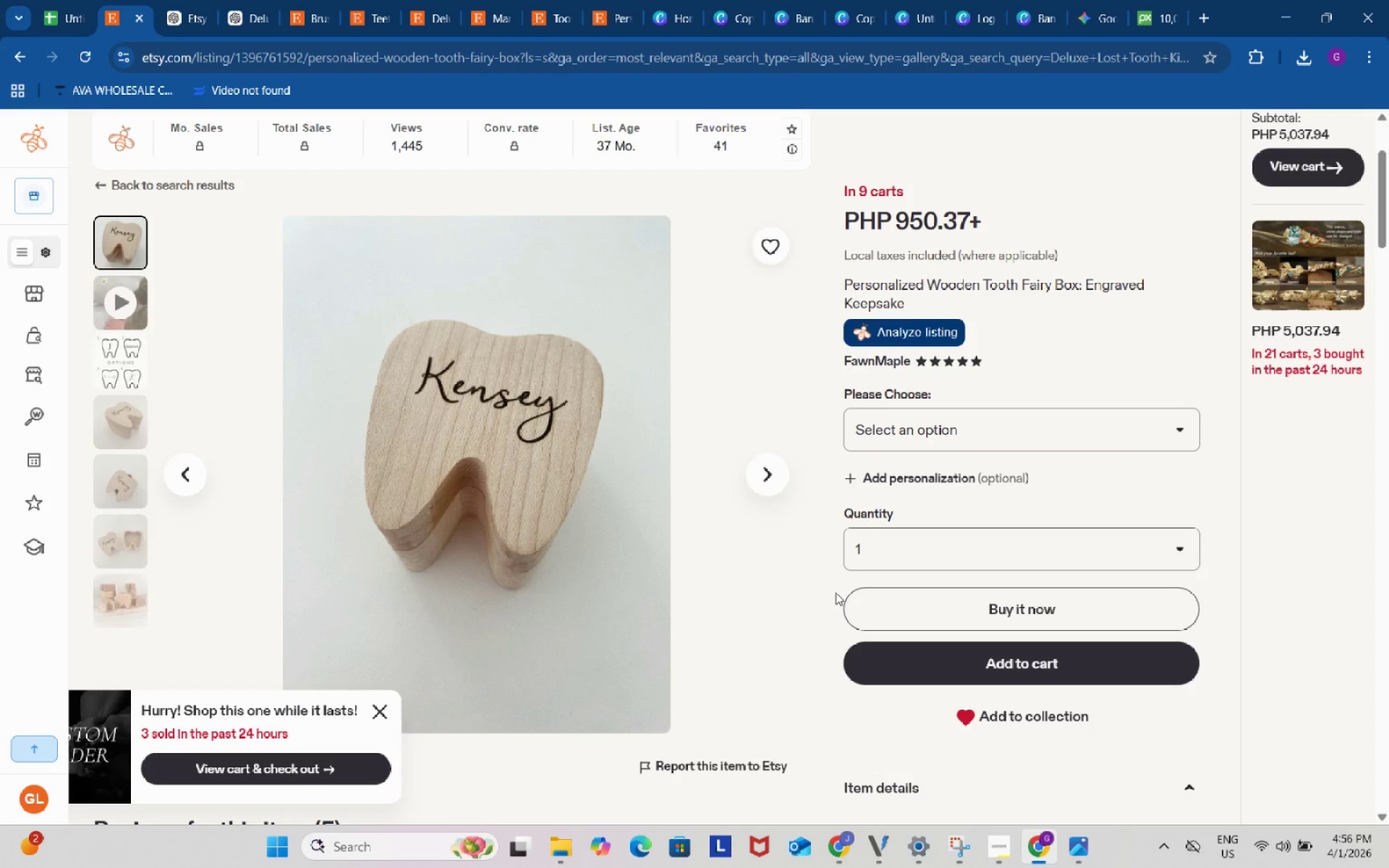 
wait(5.58)
 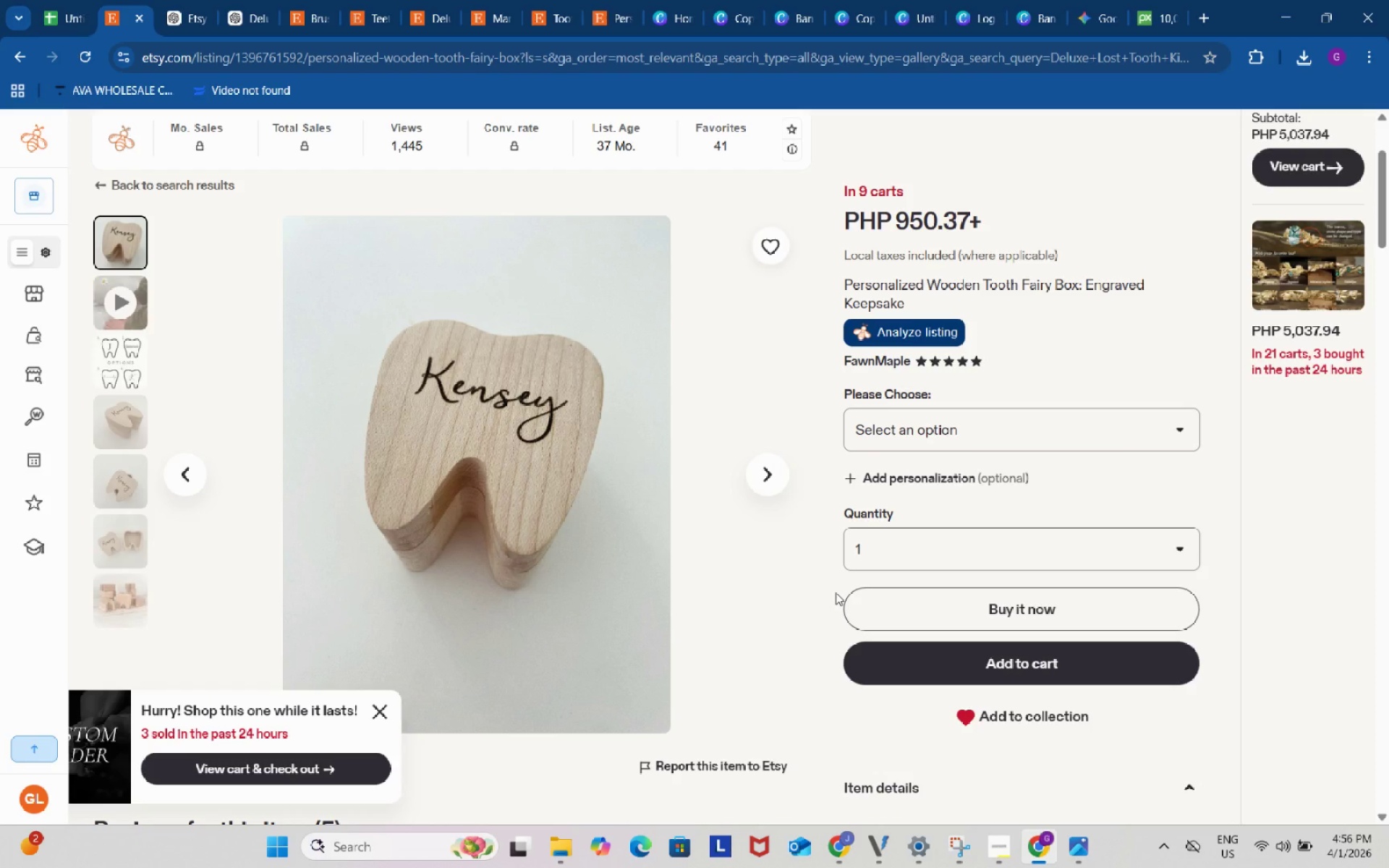 
key(Meta+Shift+S)
 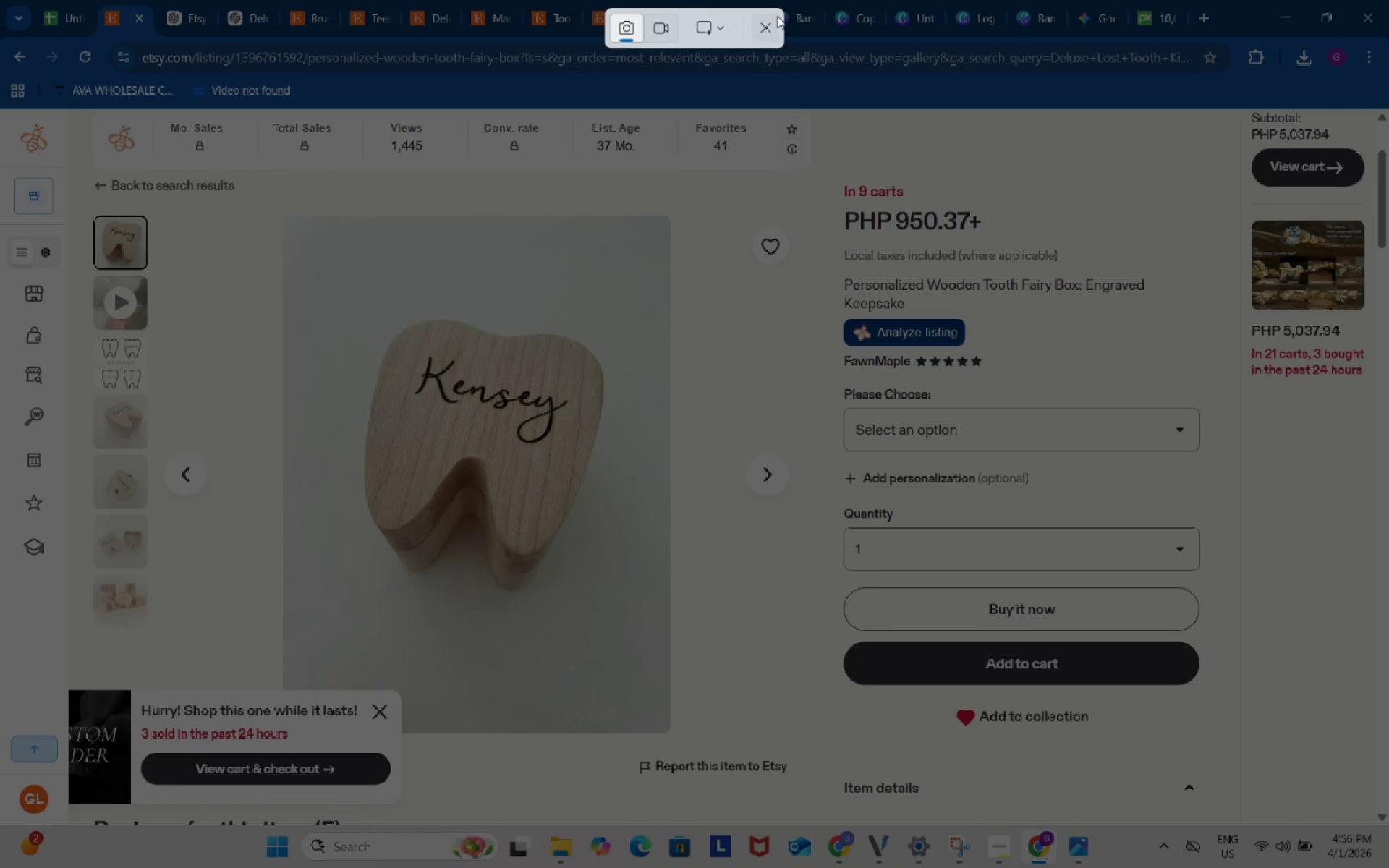 
left_click([762, 28])
 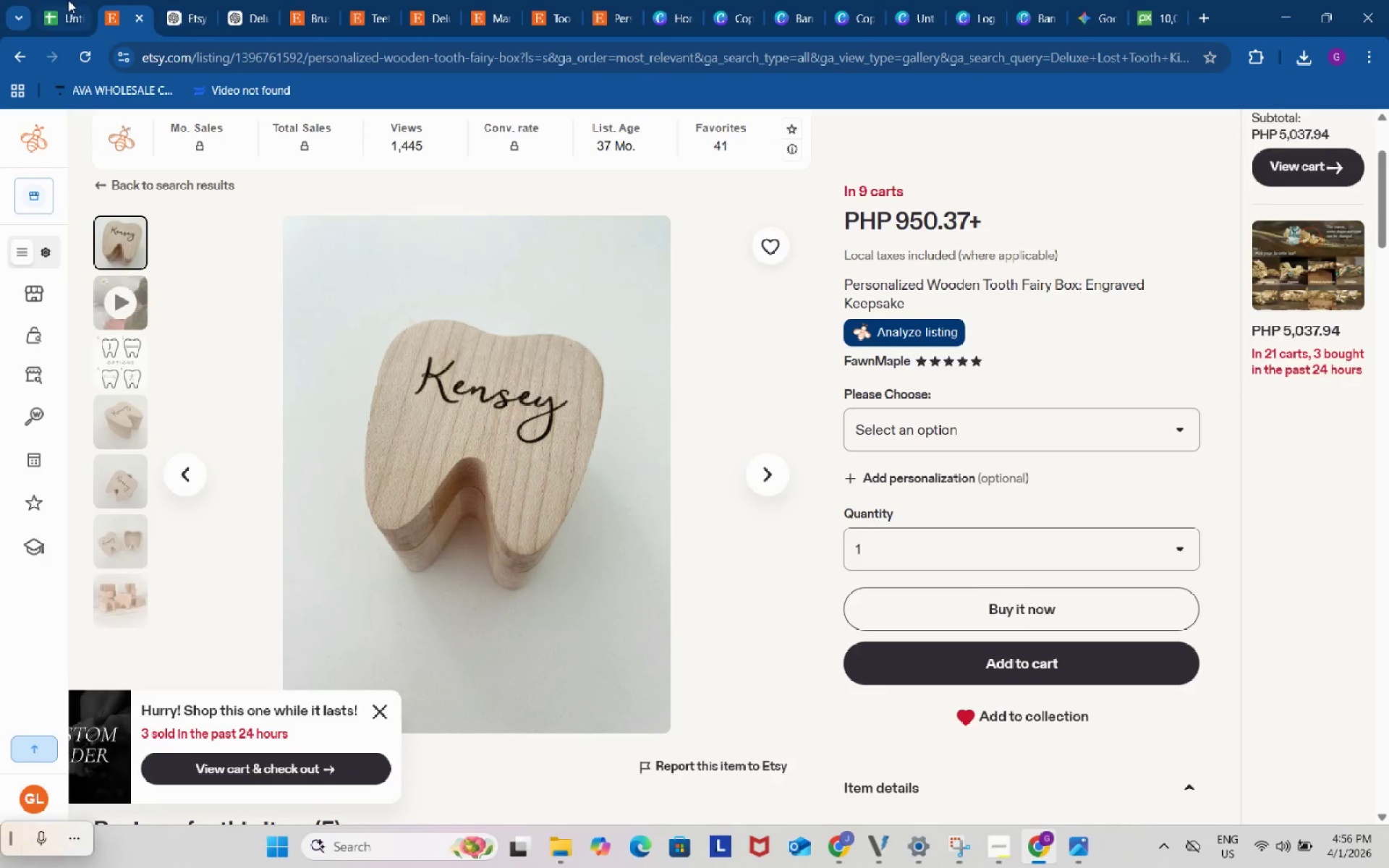 
left_click([68, 0])
 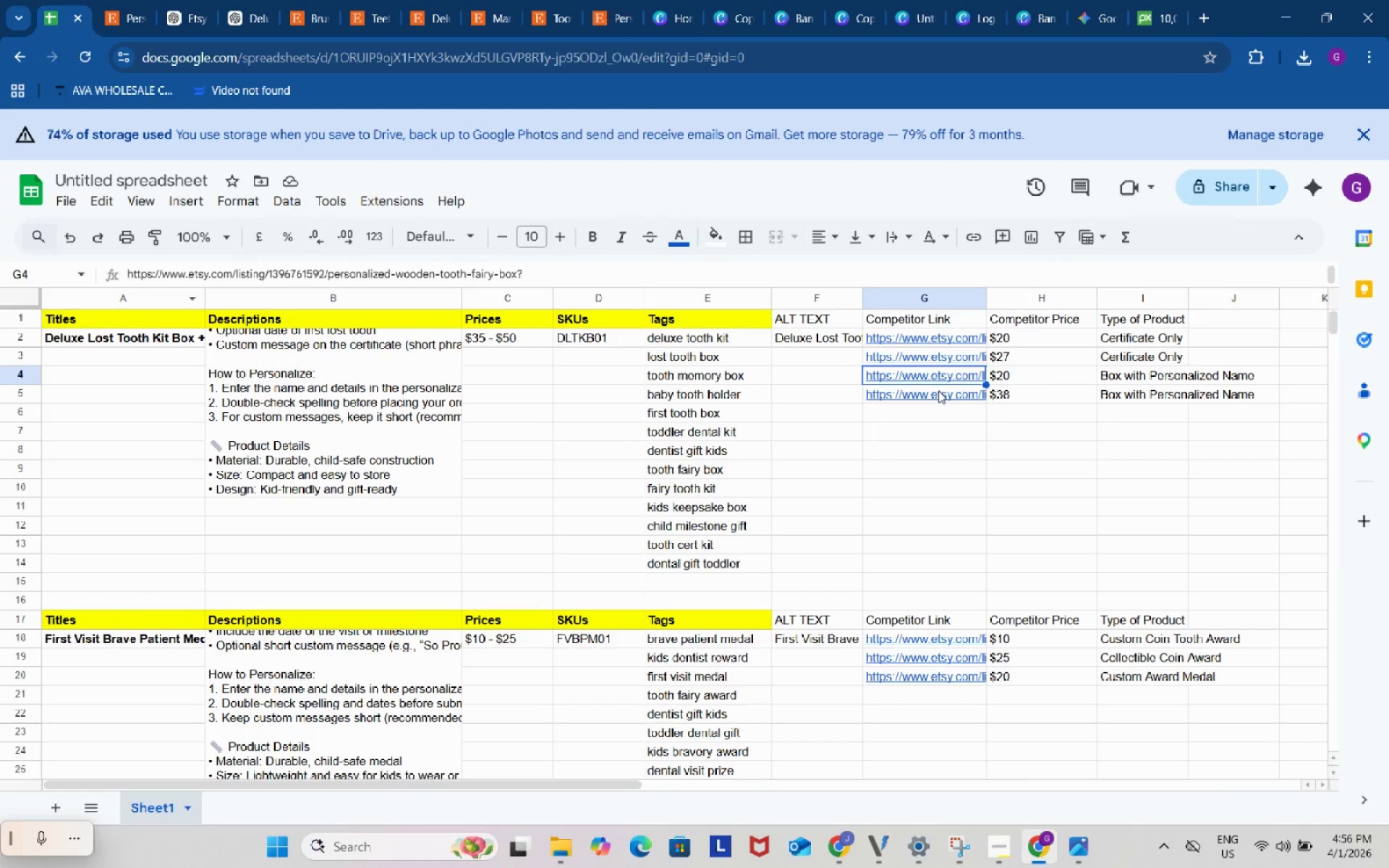 
left_click([938, 391])
 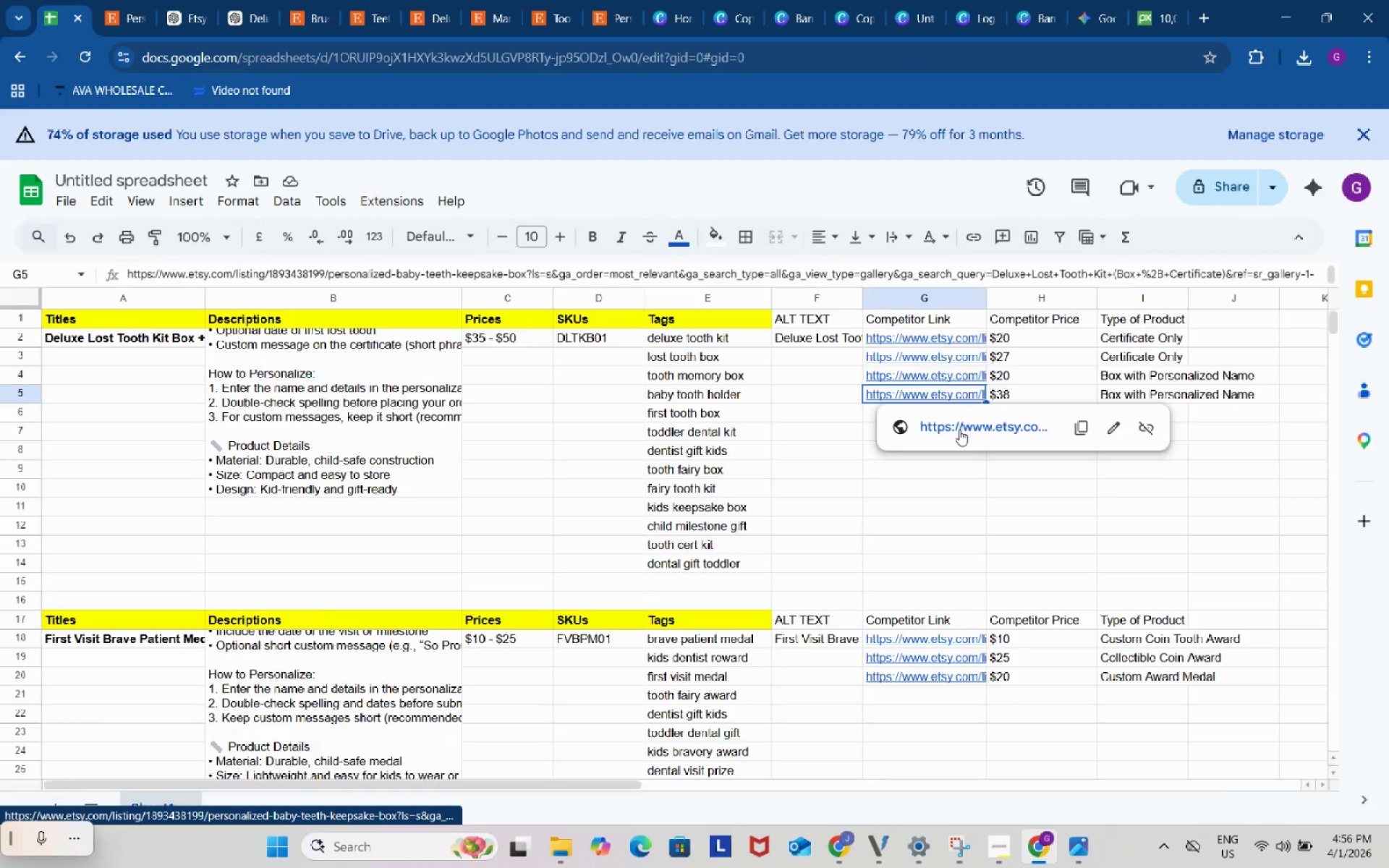 
left_click([959, 430])
 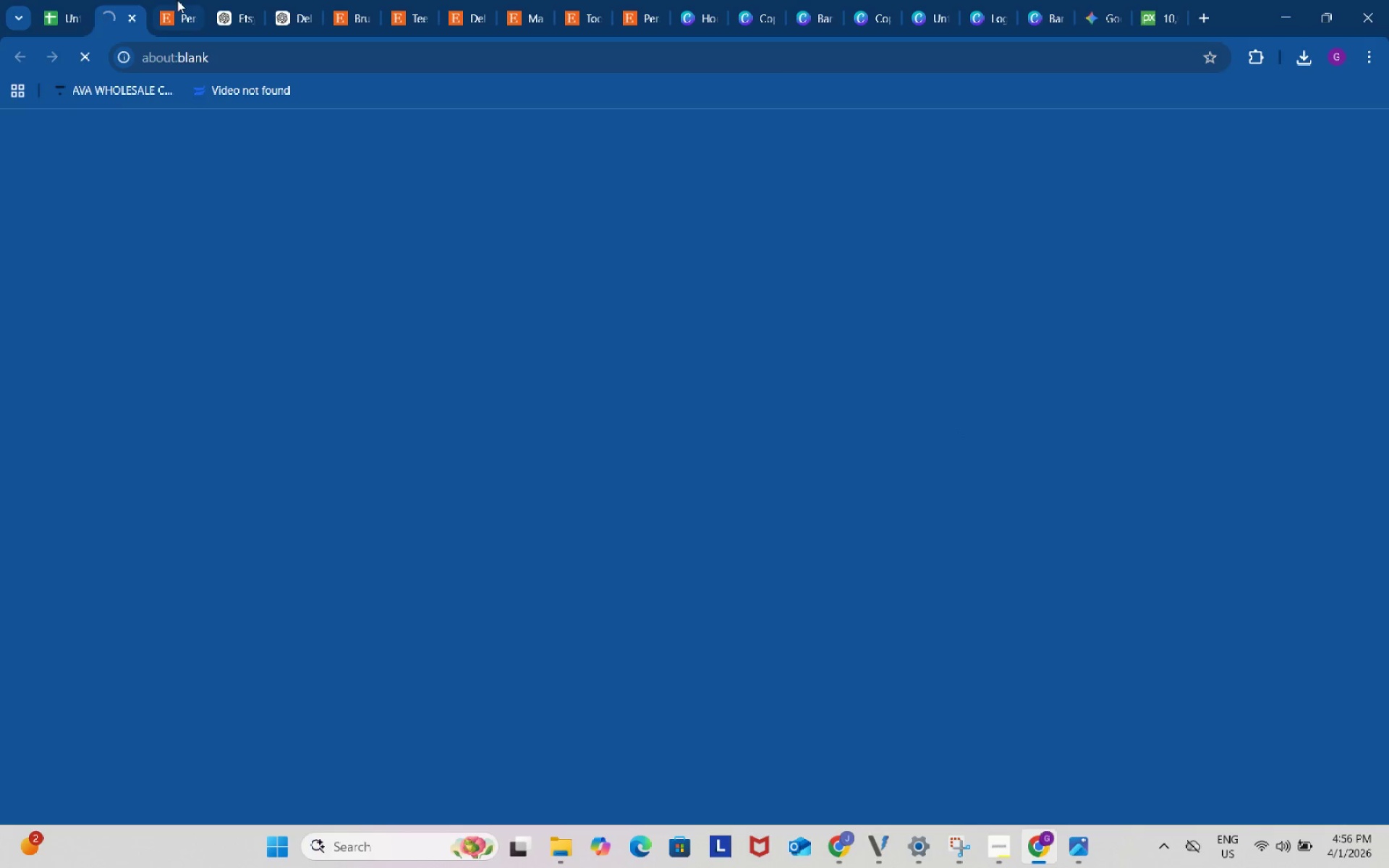 
left_click([177, 0])
 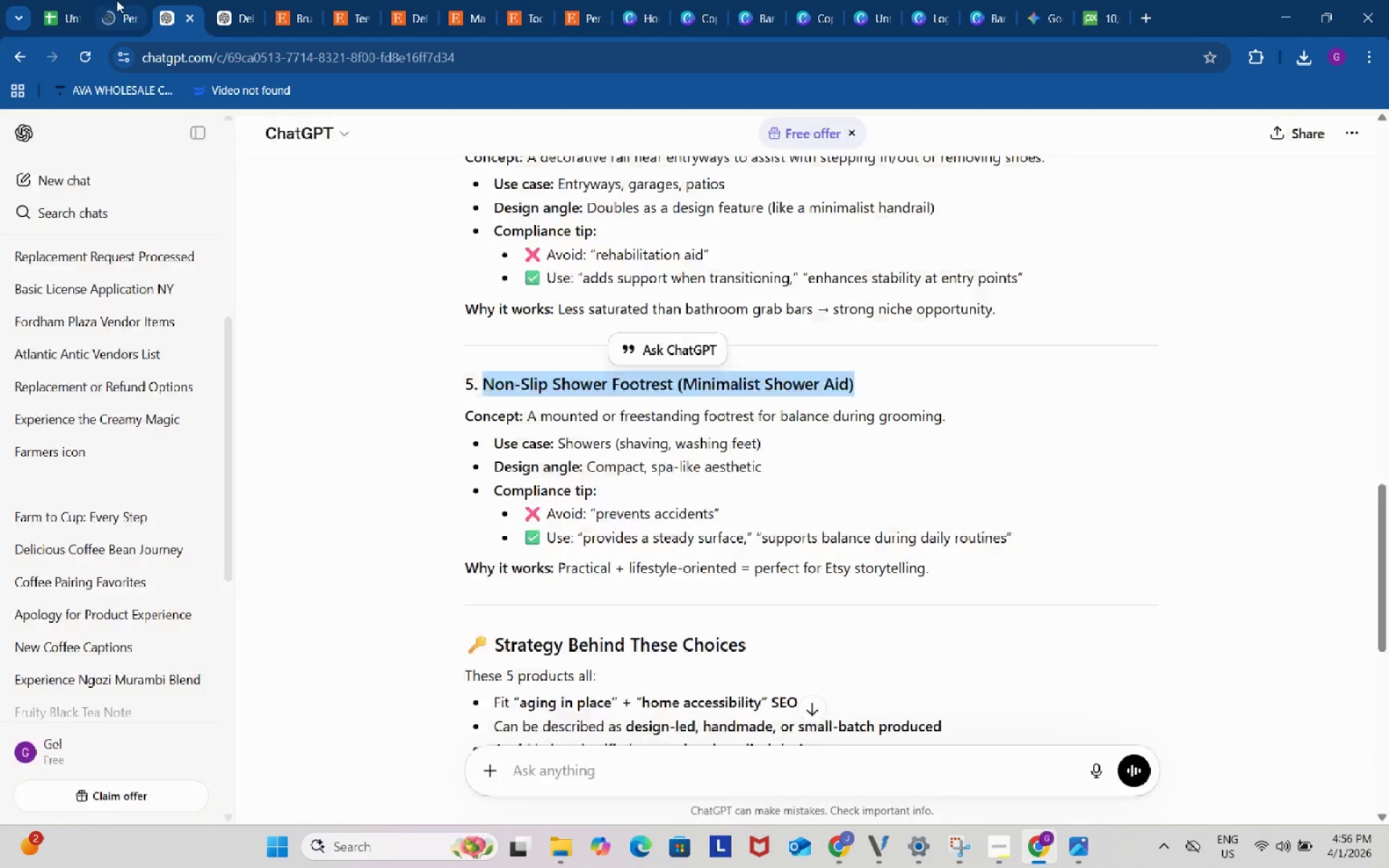 
double_click([116, 0])
 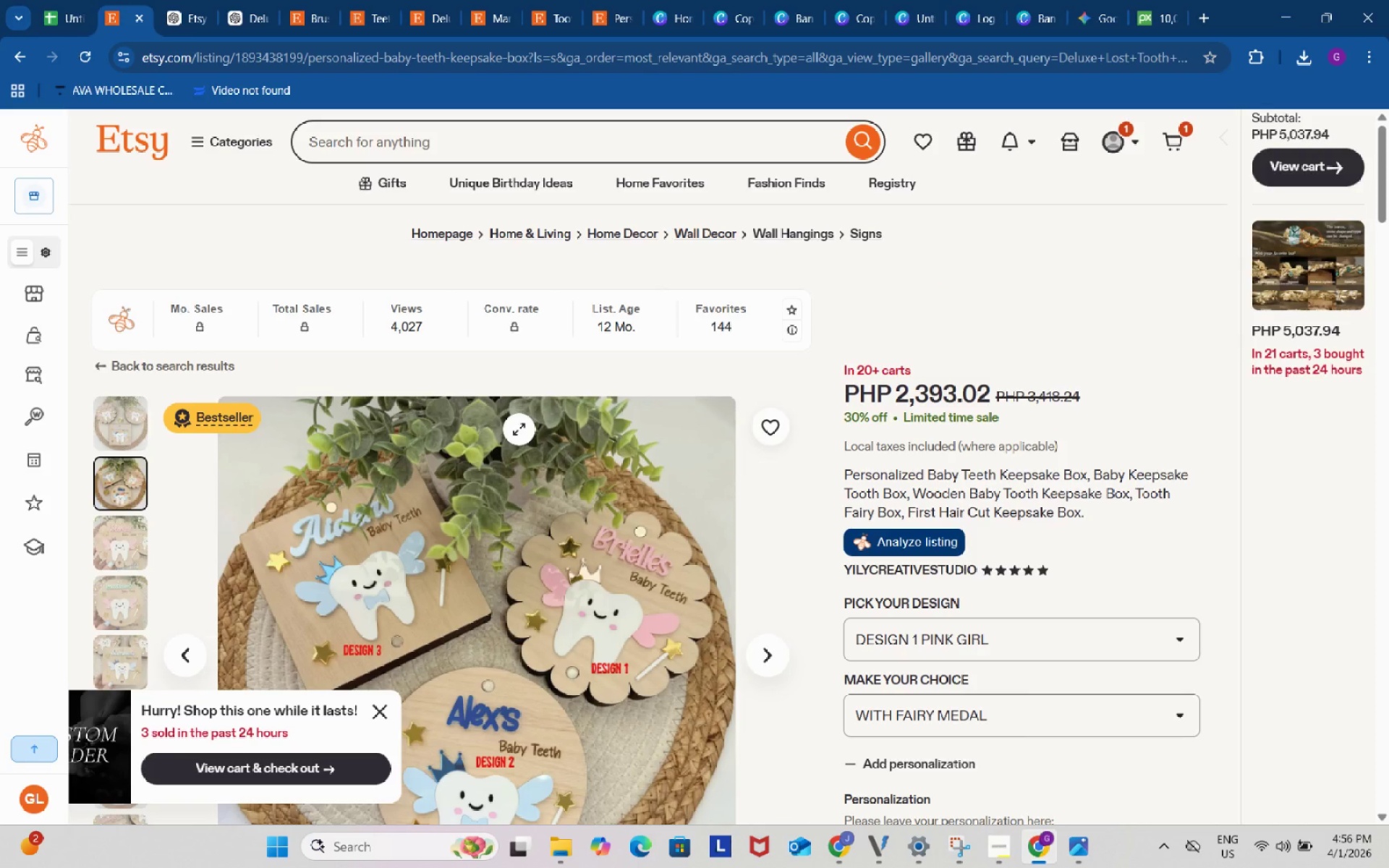 
wait(5.83)
 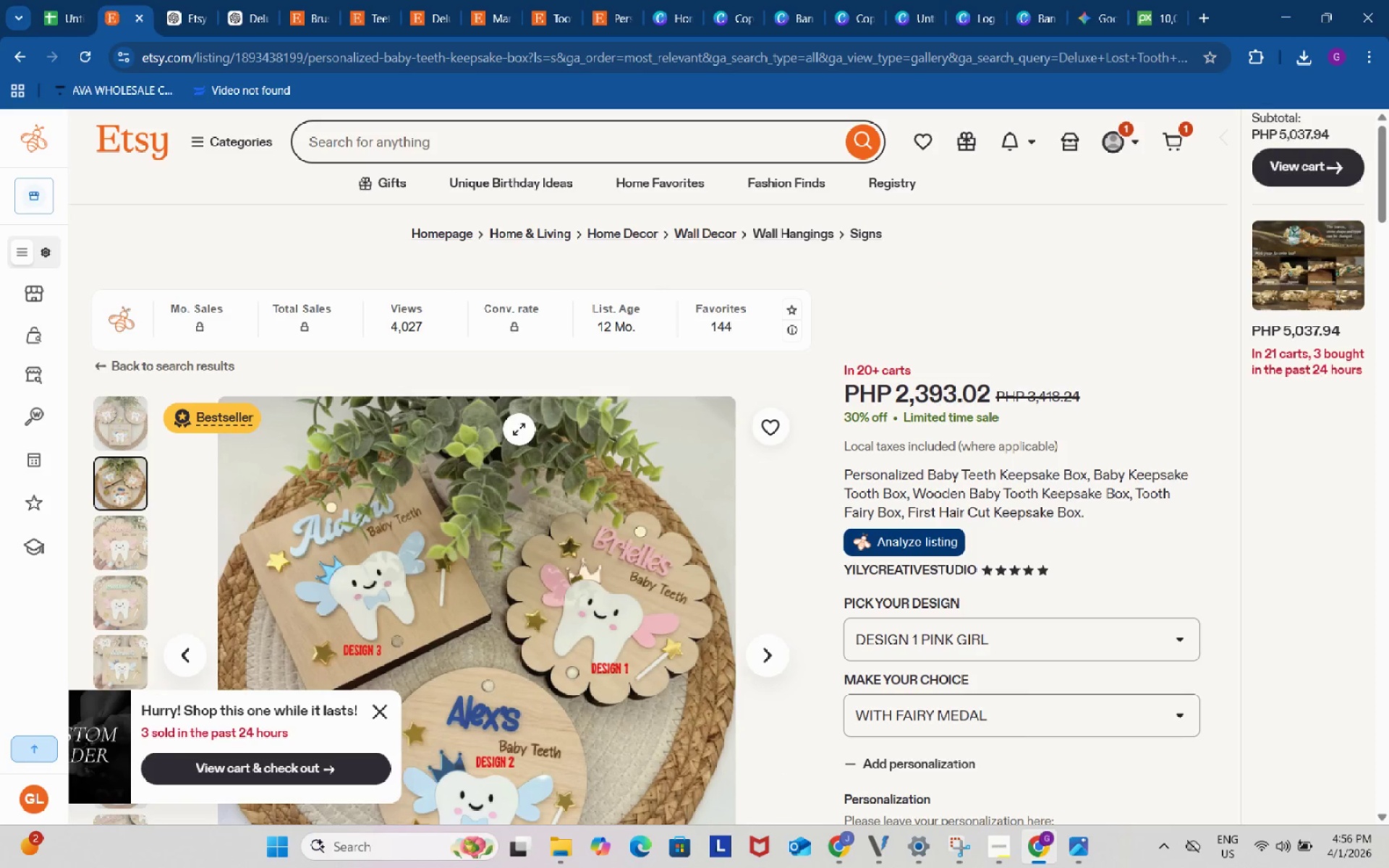 
scroll: coordinate [521, 429], scroll_direction: down, amount: 2.0
 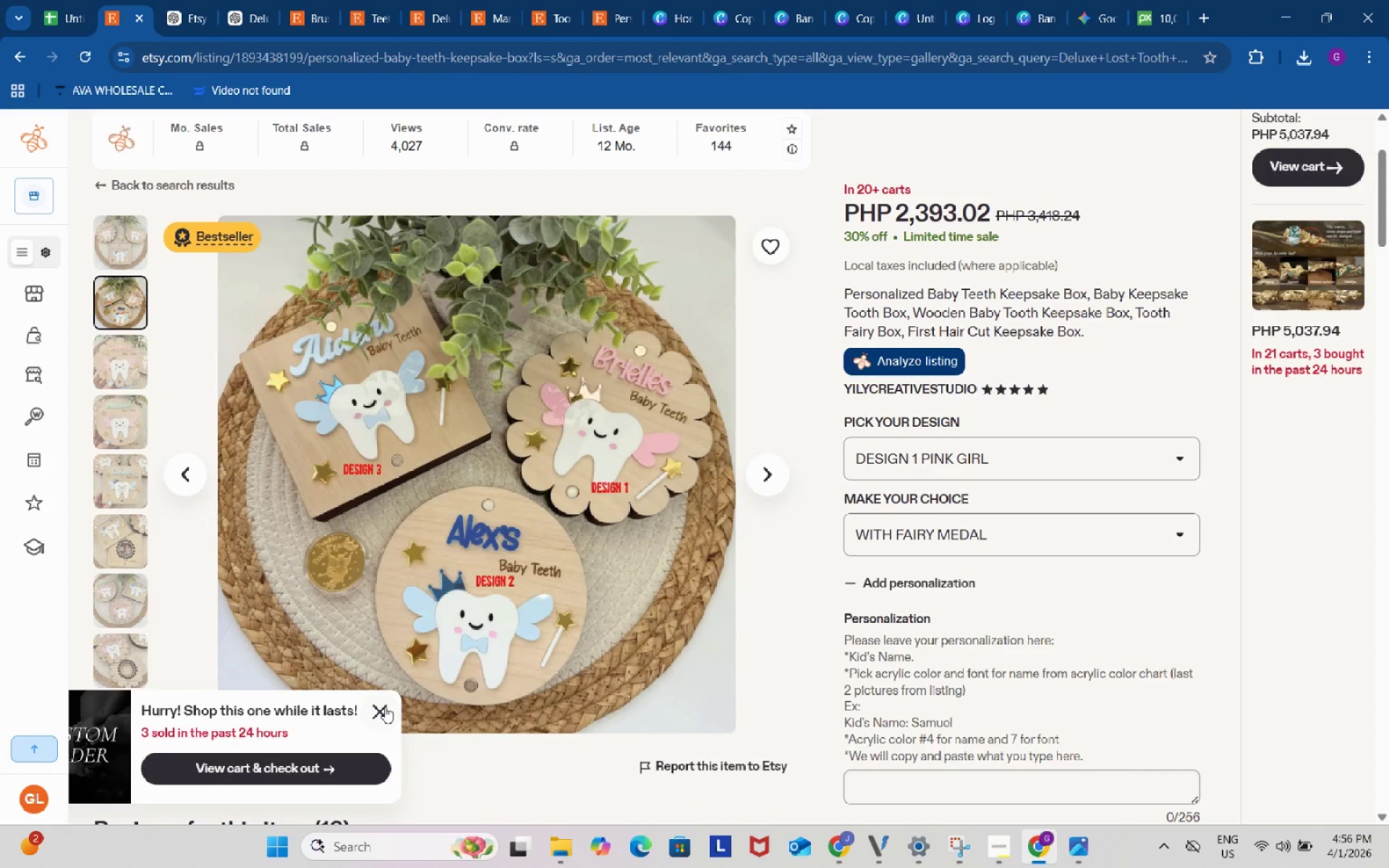 
left_click([385, 706])
 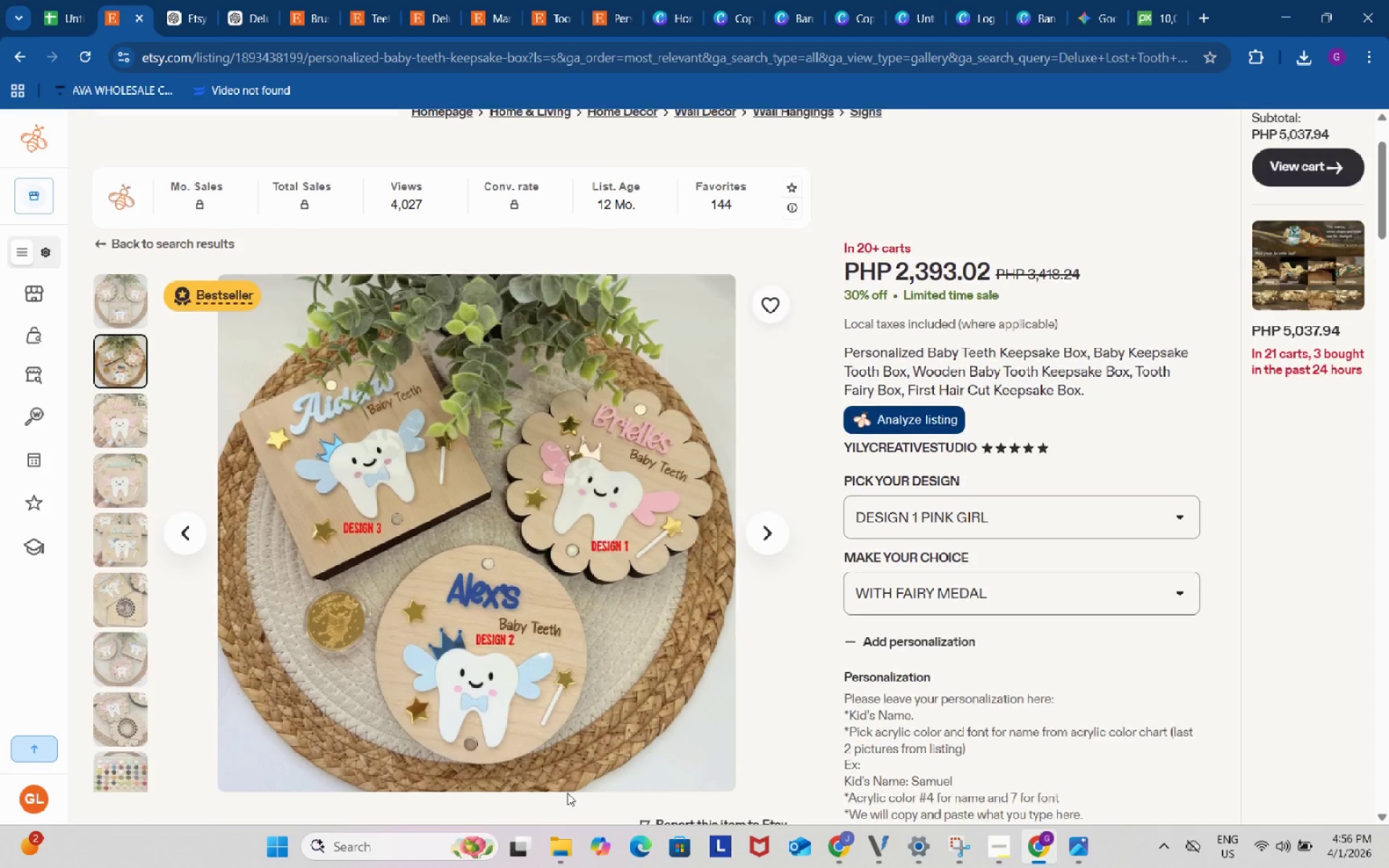 
scroll: coordinate [567, 793], scroll_direction: none, amount: 0.0
 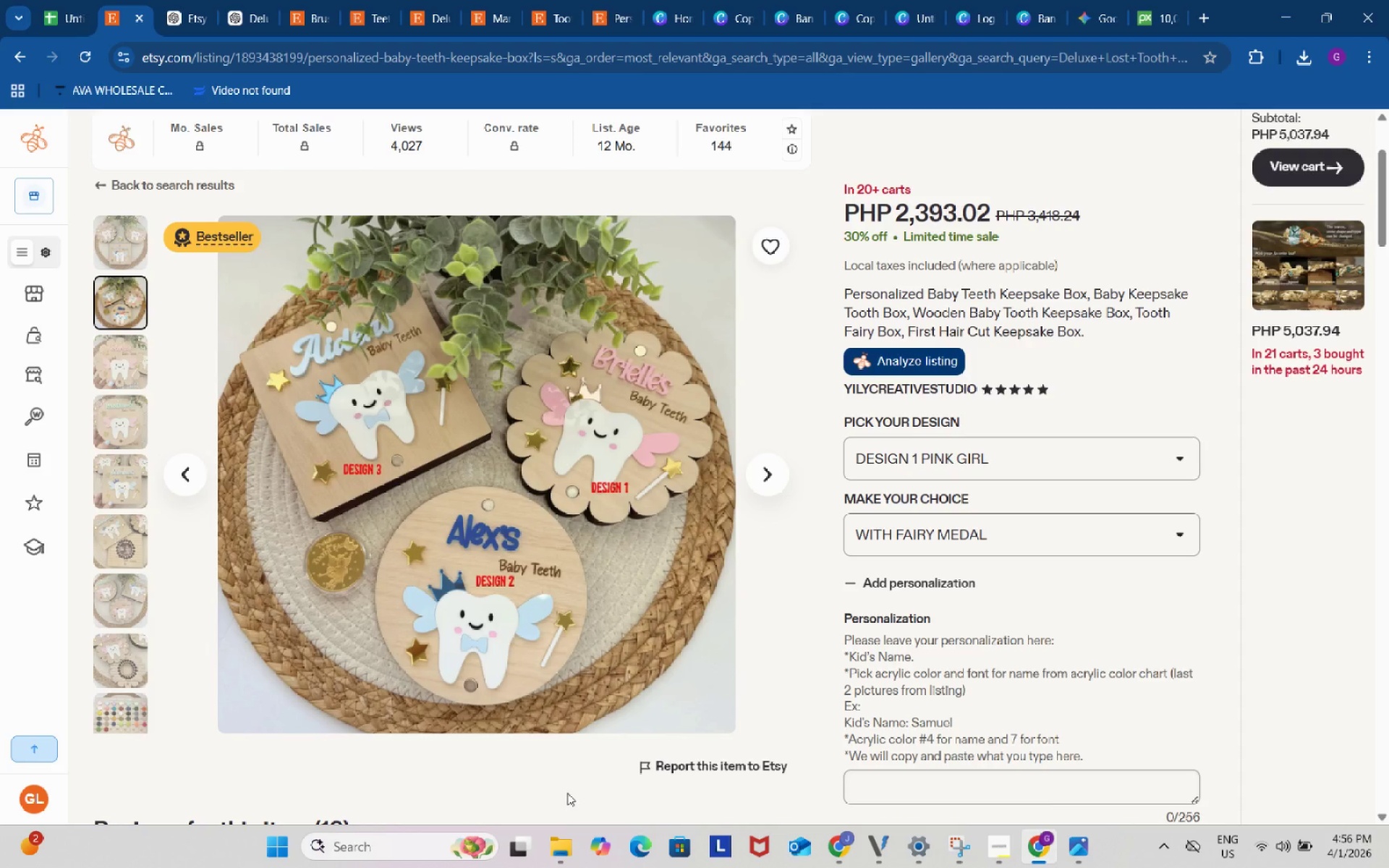 
key(Meta+Shift+S)
 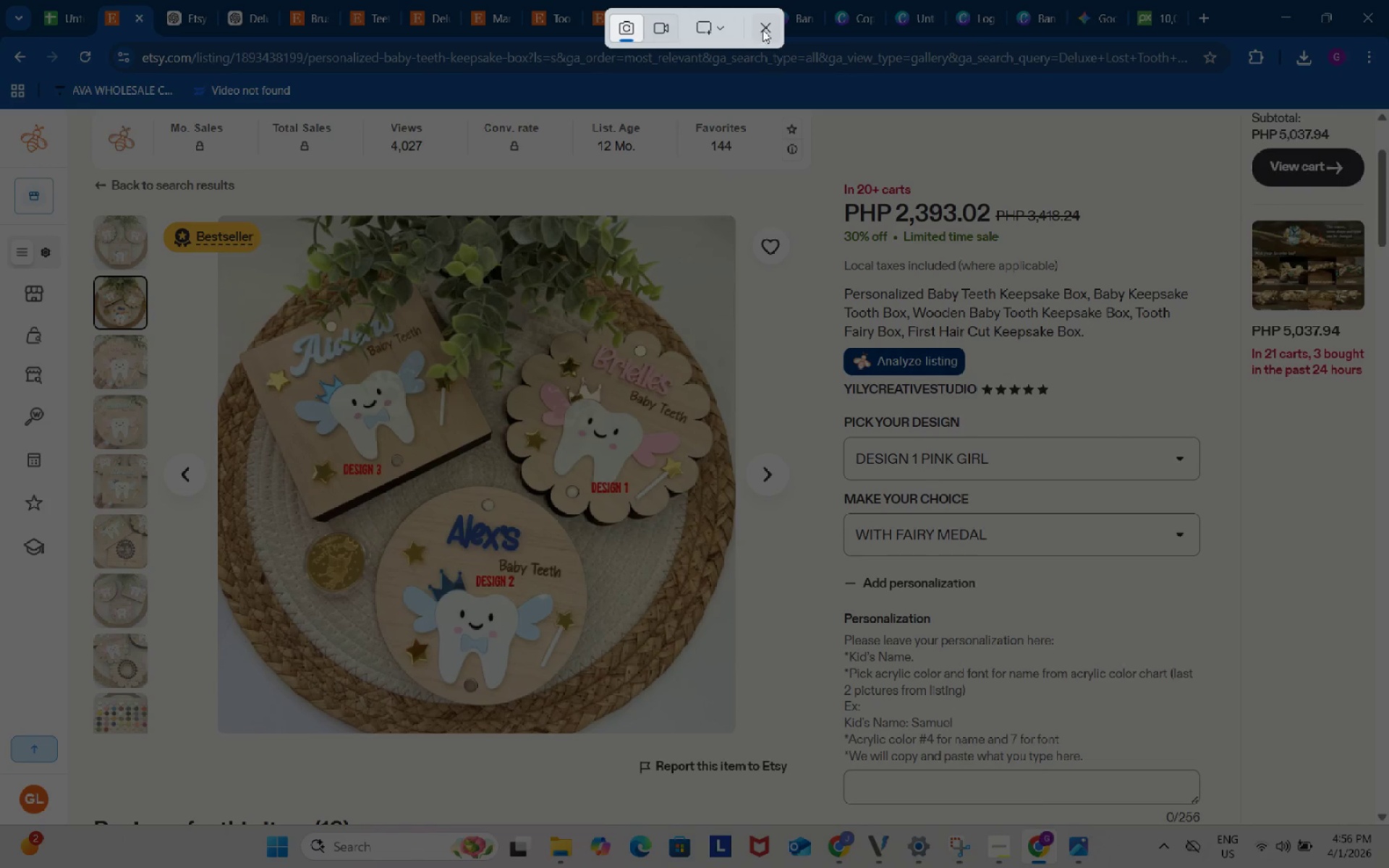 
left_click([767, 27])
 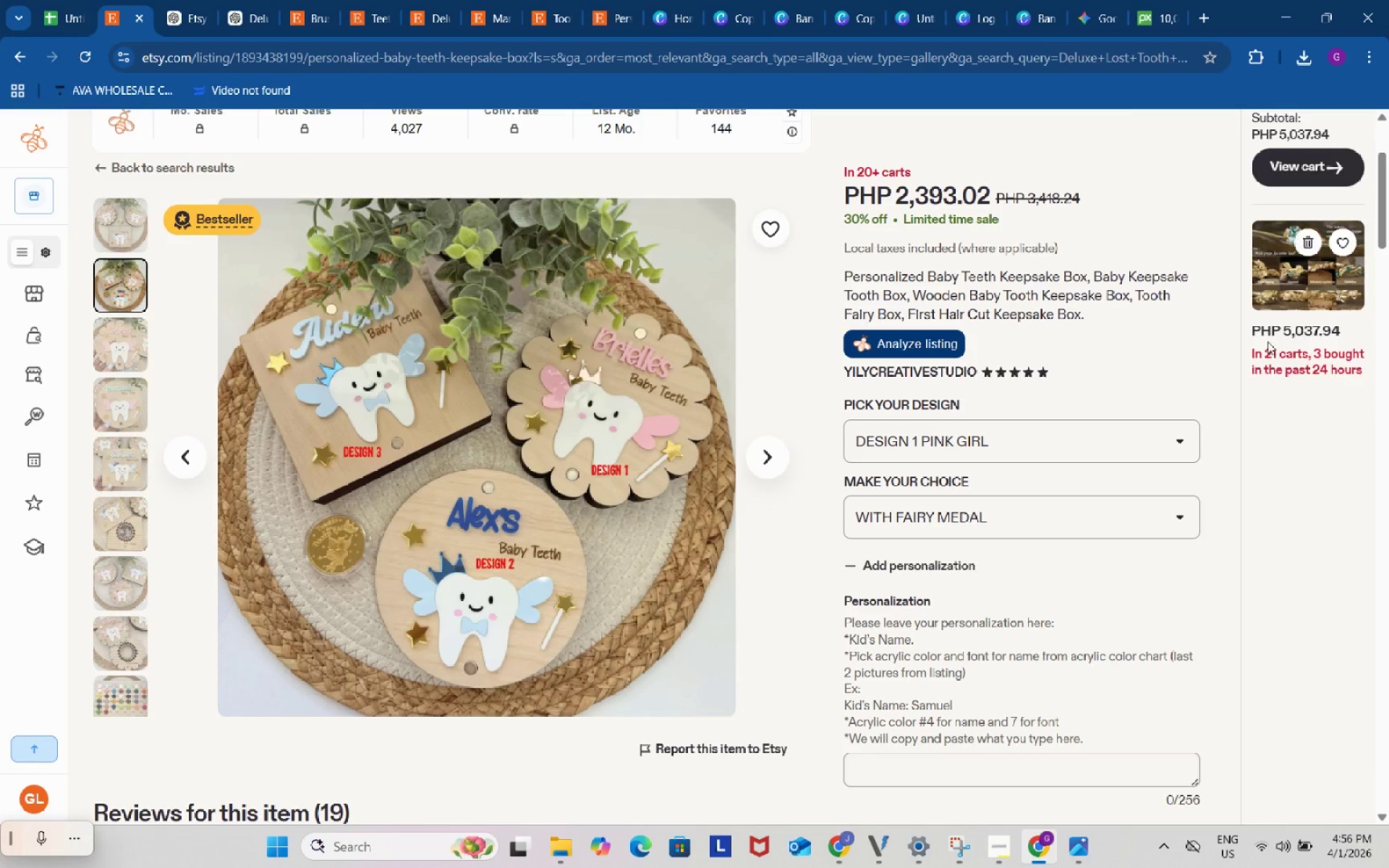 
key(Meta+Shift+S)
 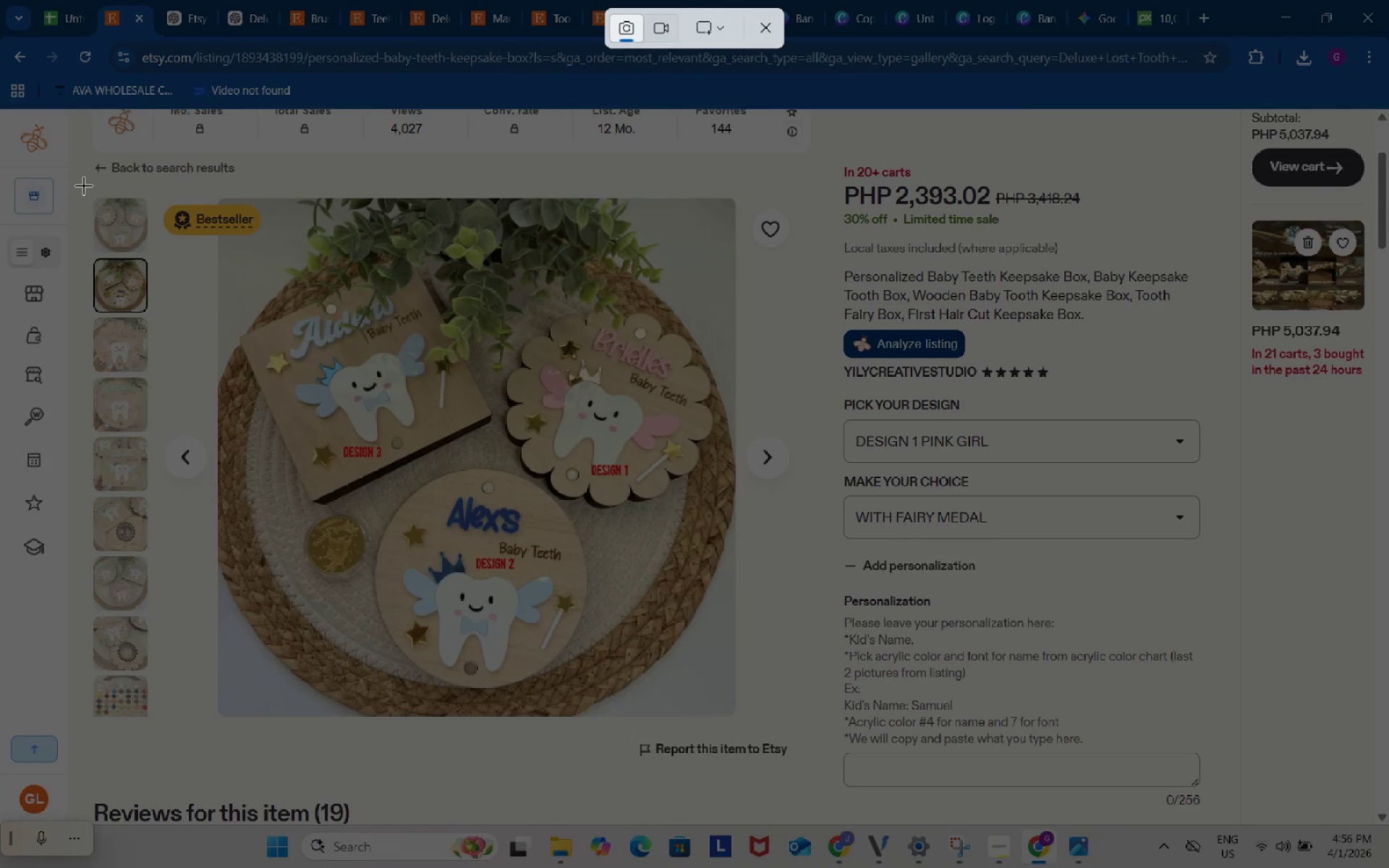 
left_click_drag(start_coordinate=[83, 187], to_coordinate=[158, 734])
 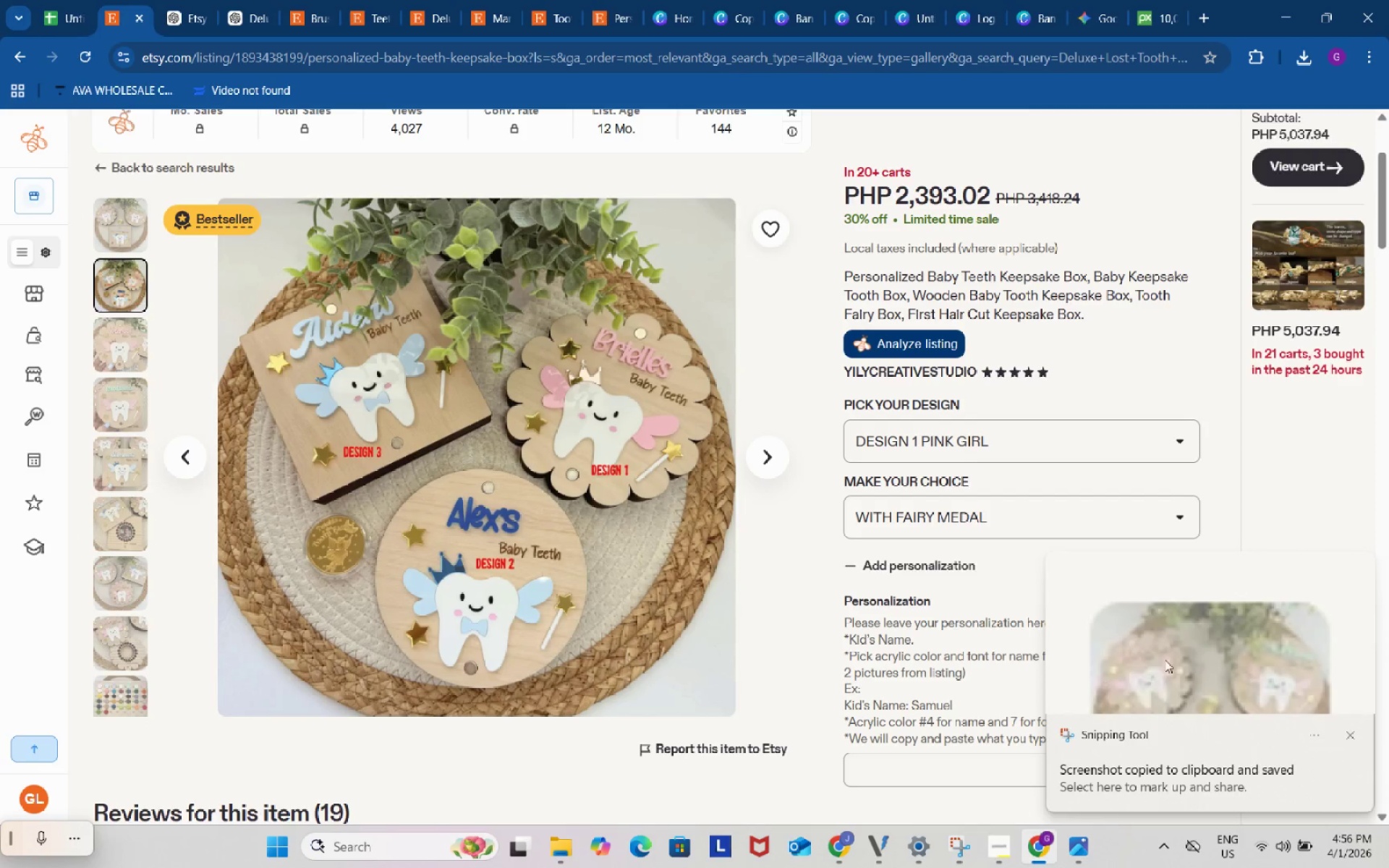 
left_click([1166, 656])
 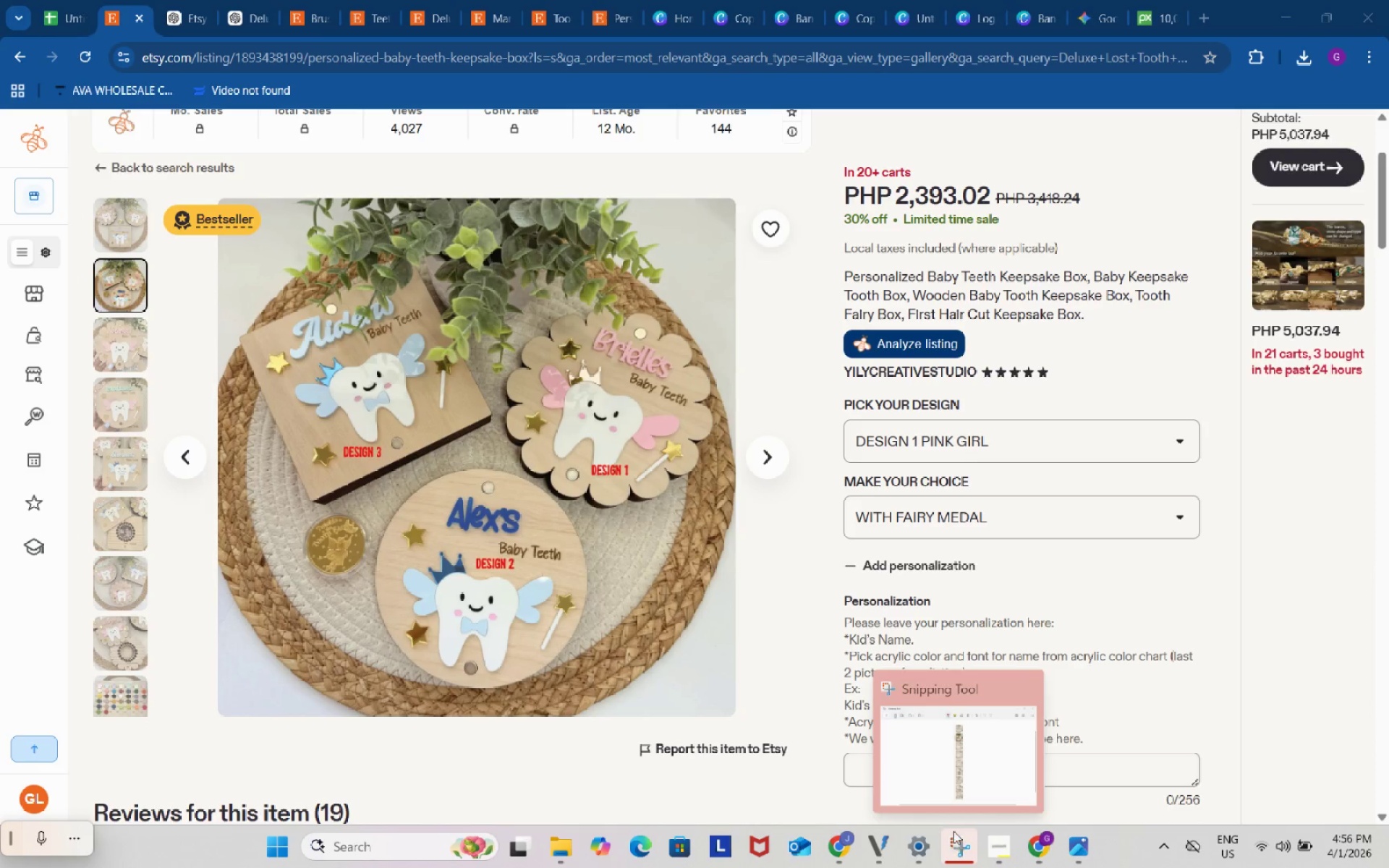 
left_click([960, 718])
 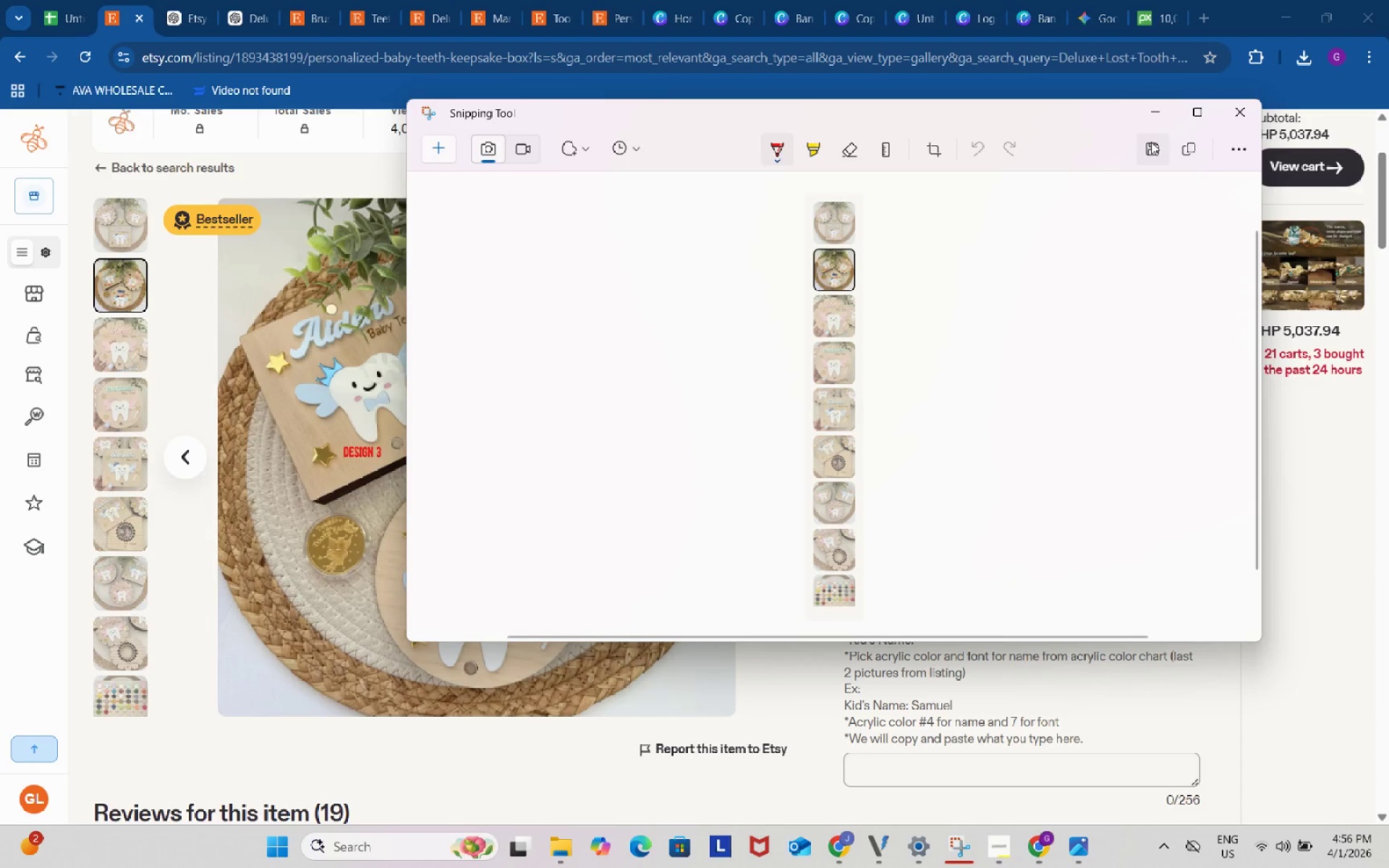 
left_click([1152, 143])
 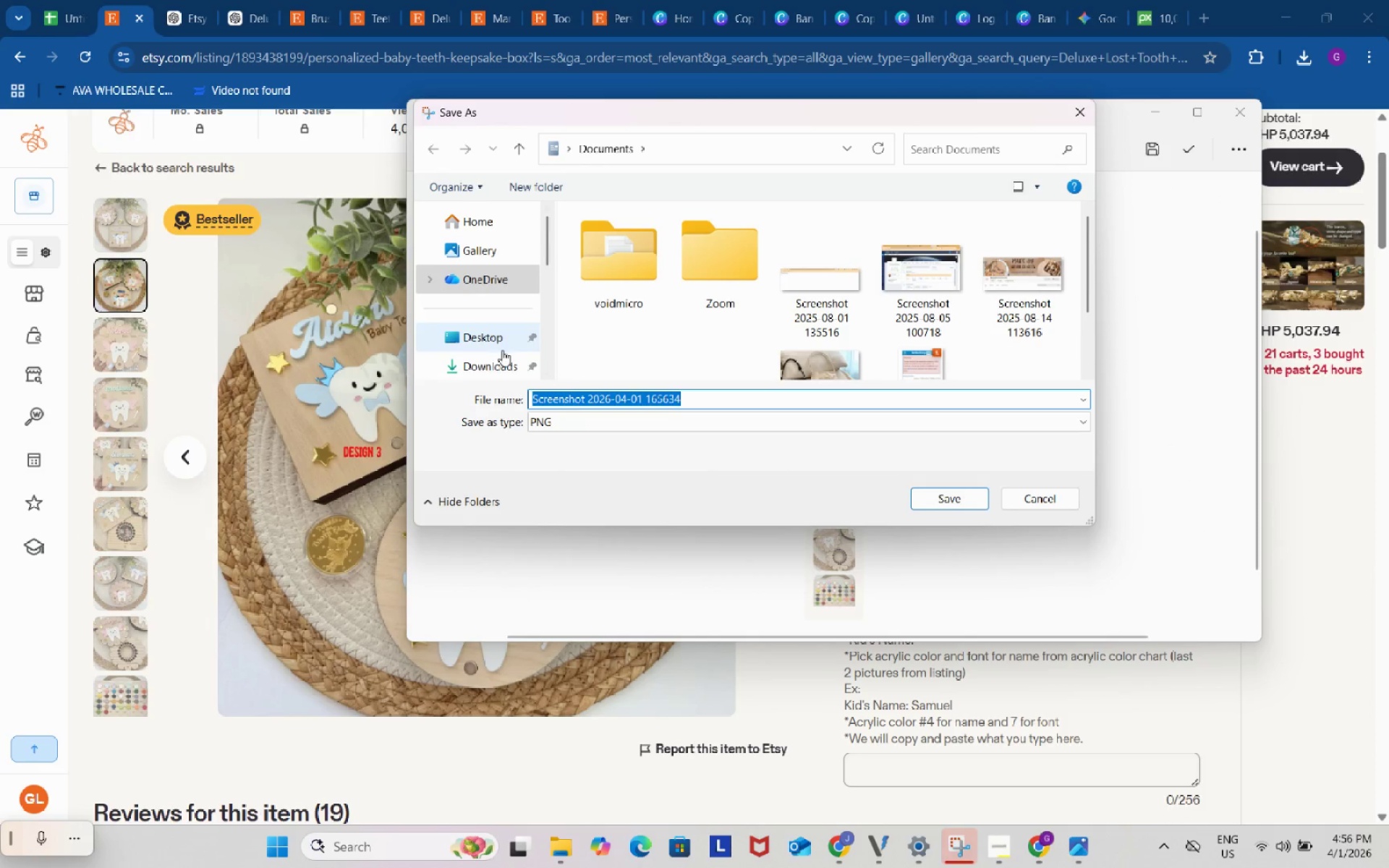 
left_click([502, 359])
 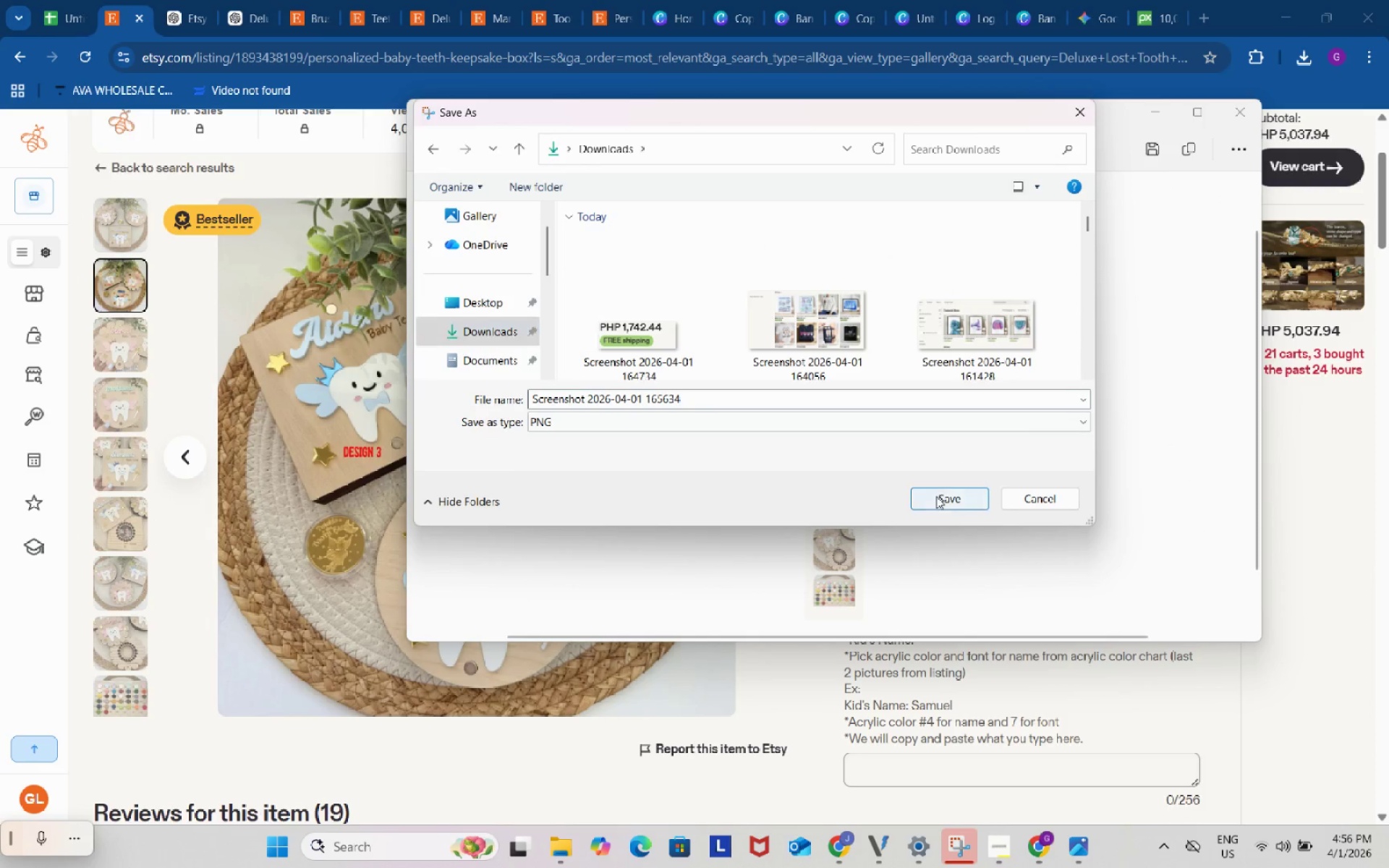 
left_click([936, 496])
 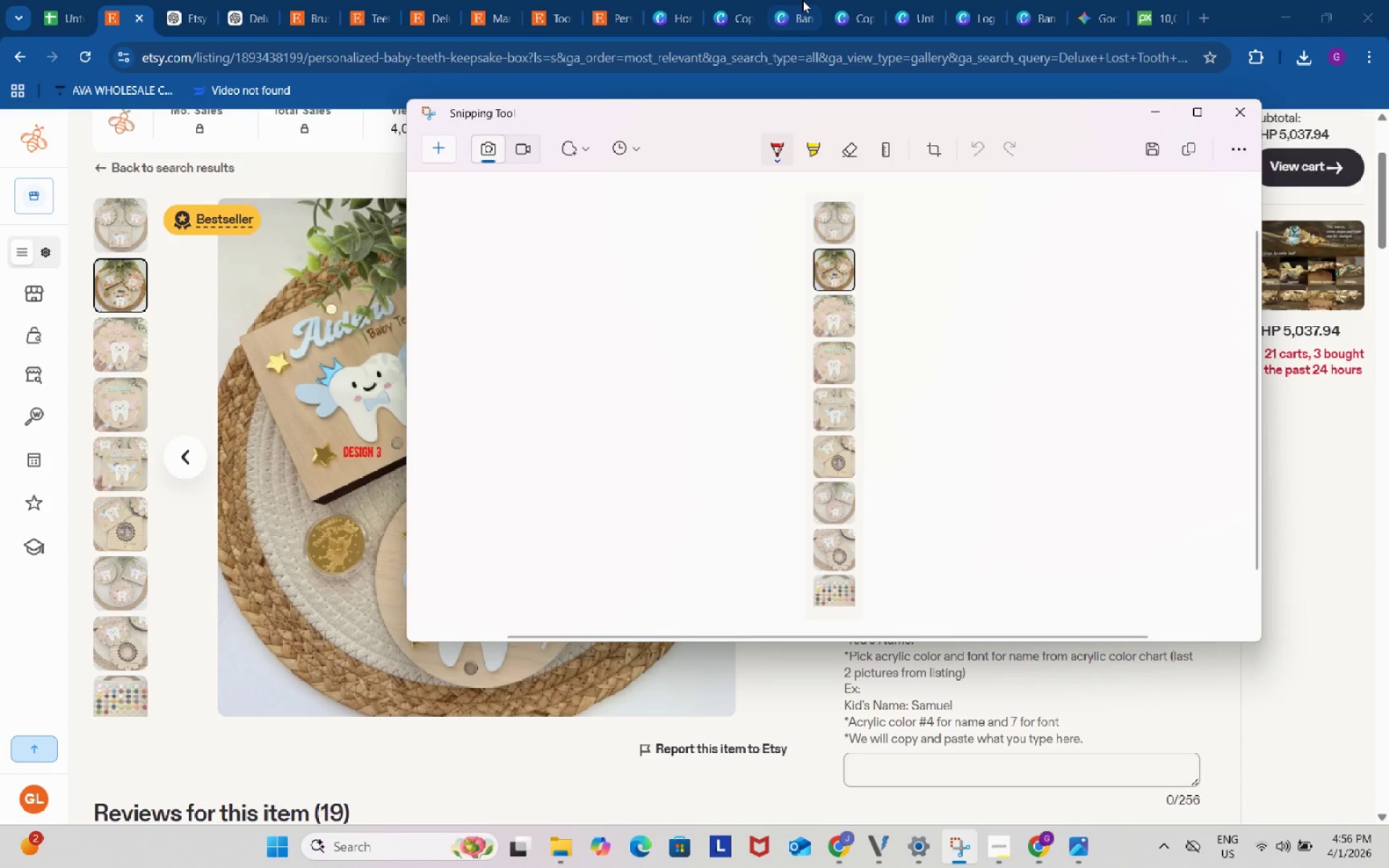 
left_click([802, 0])
 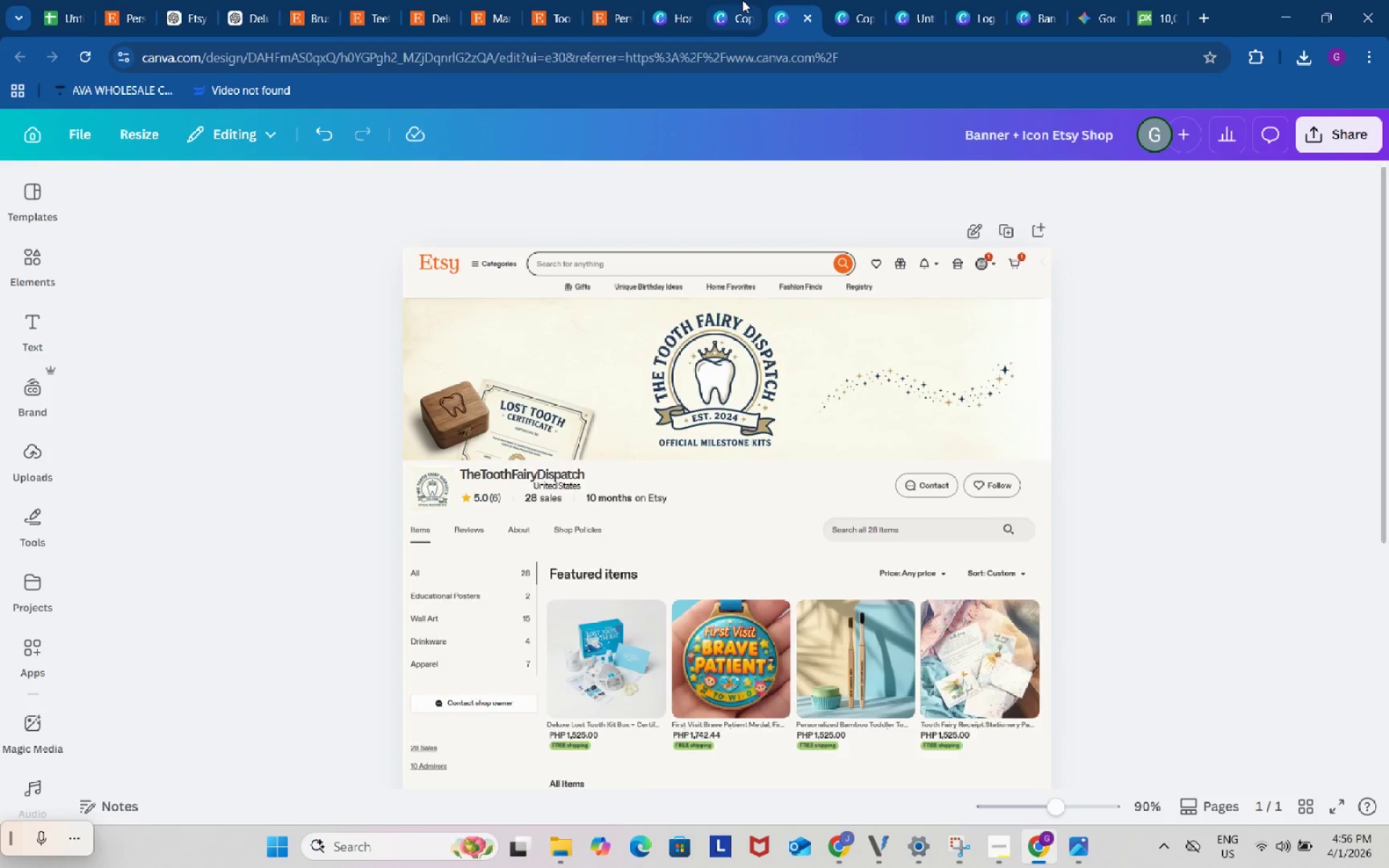 
left_click([742, 0])
 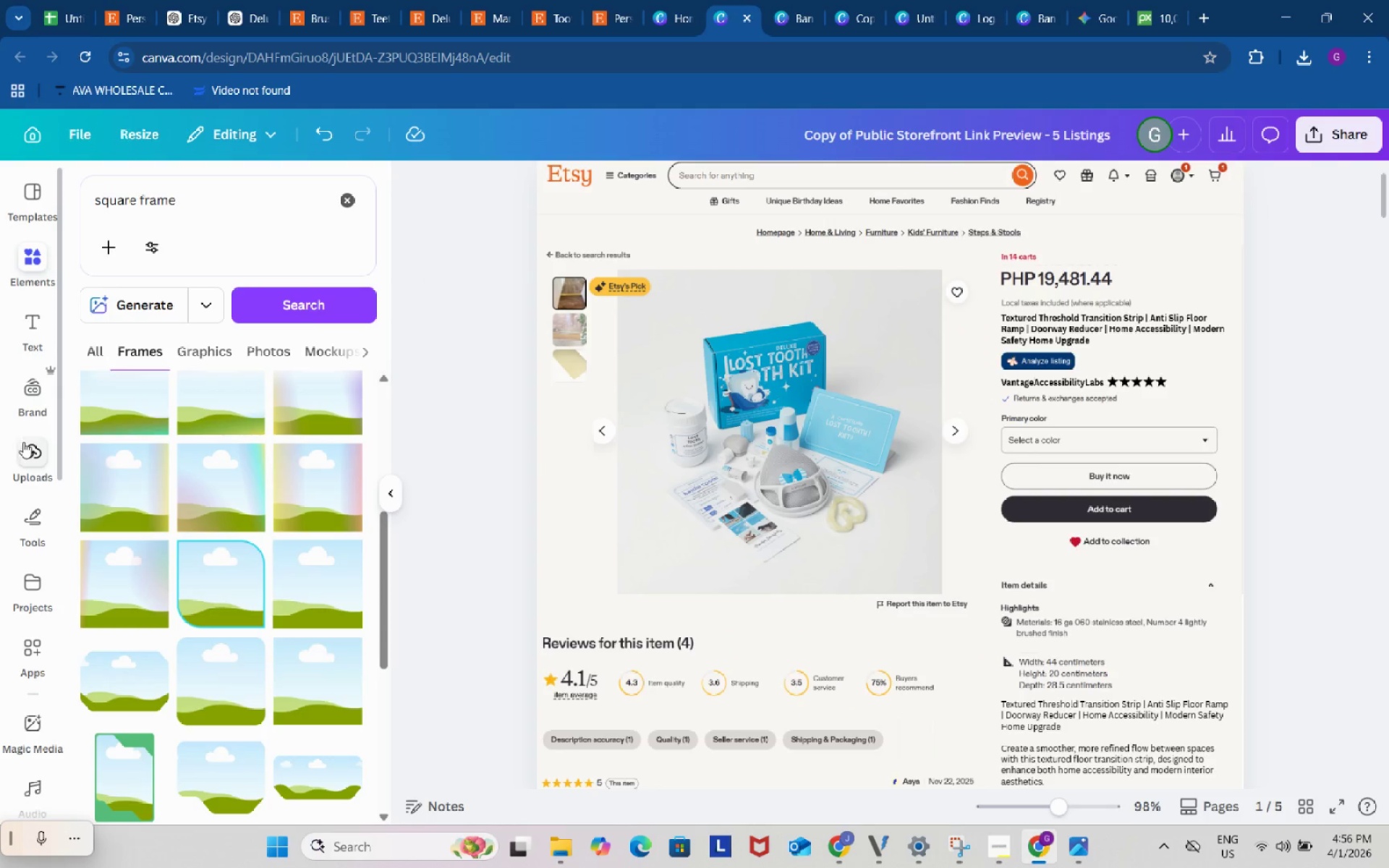 
left_click([26, 449])
 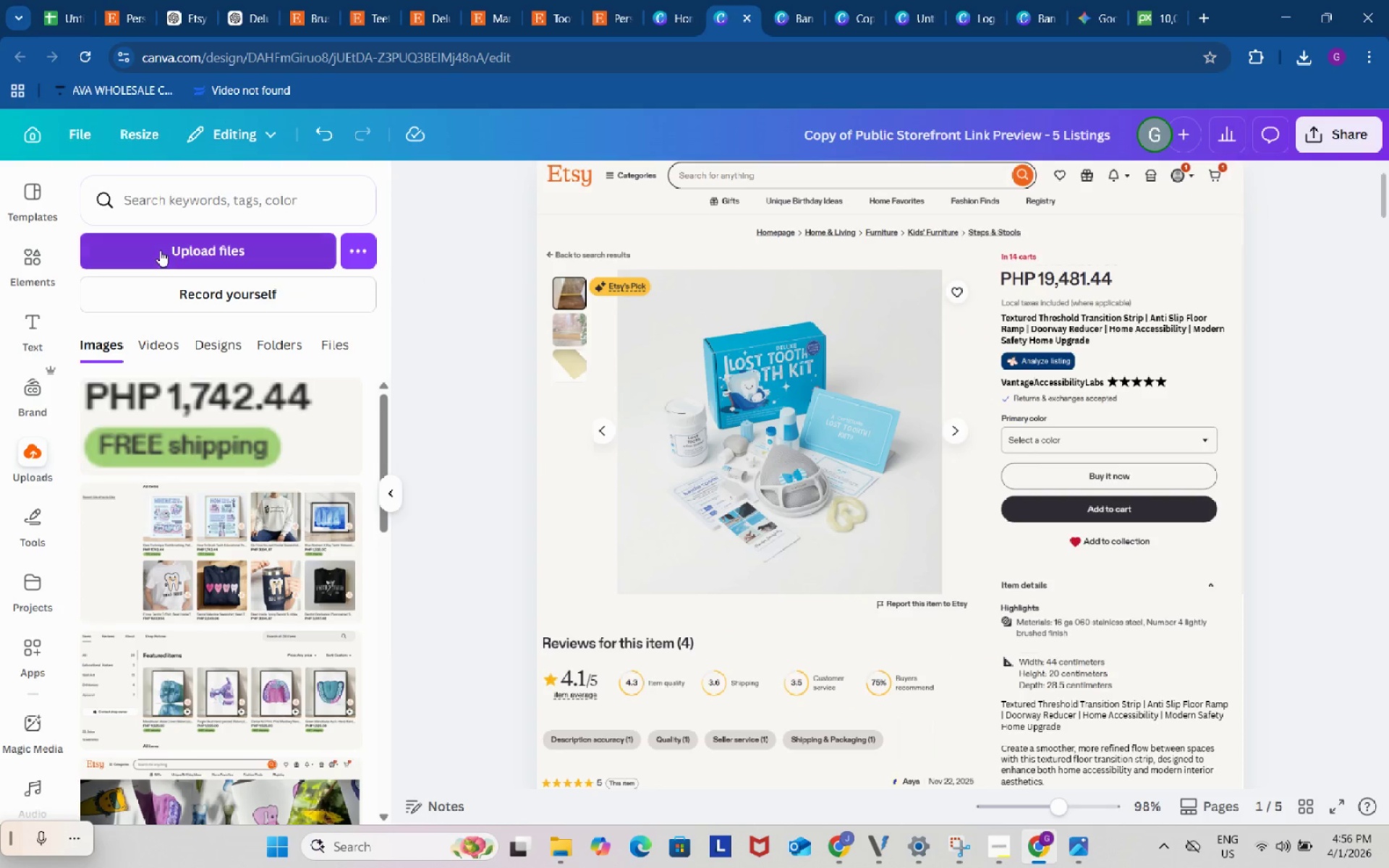 
left_click([160, 250])
 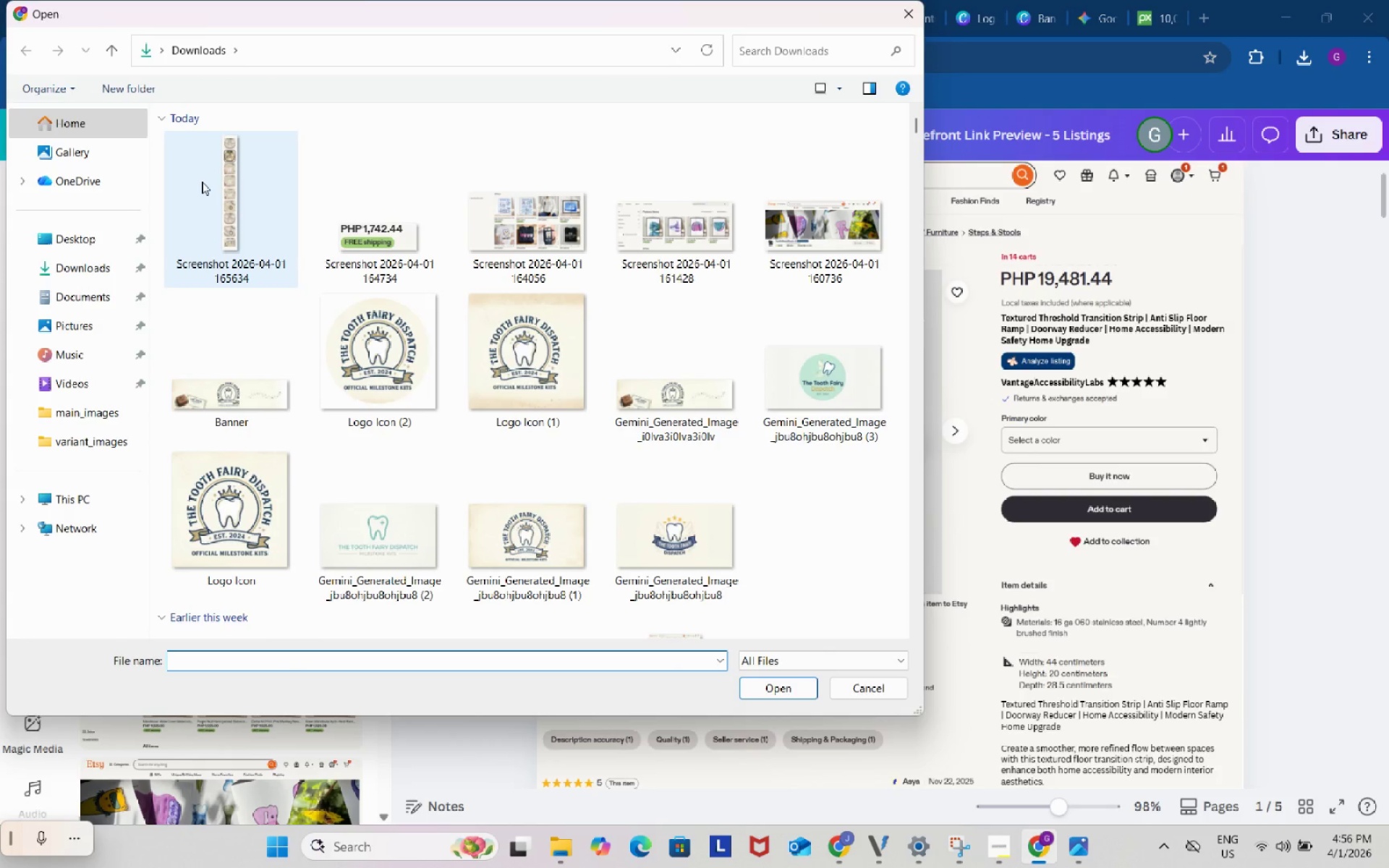 
left_click([202, 182])
 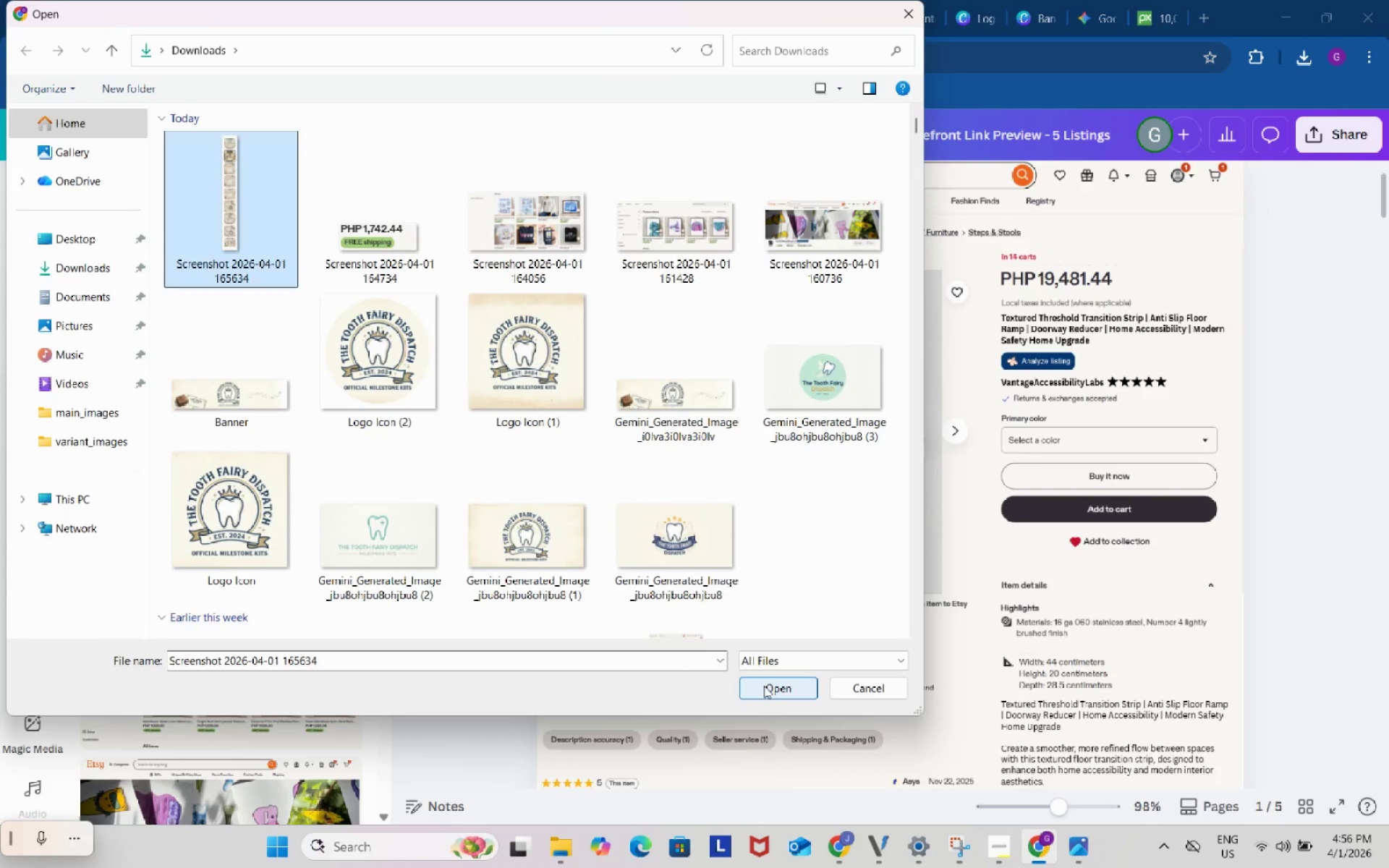 
left_click([764, 686])
 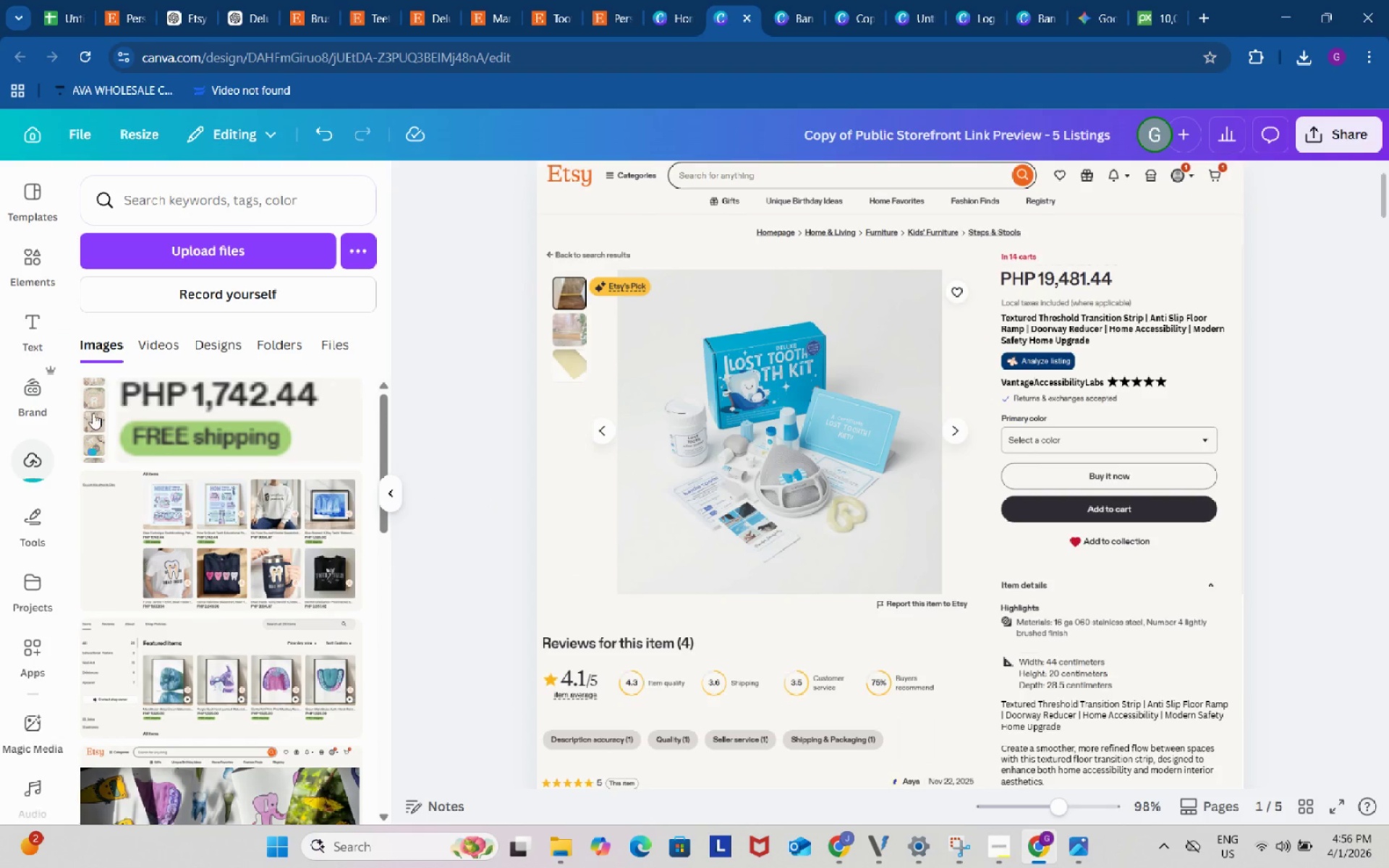 
left_click([93, 413])
 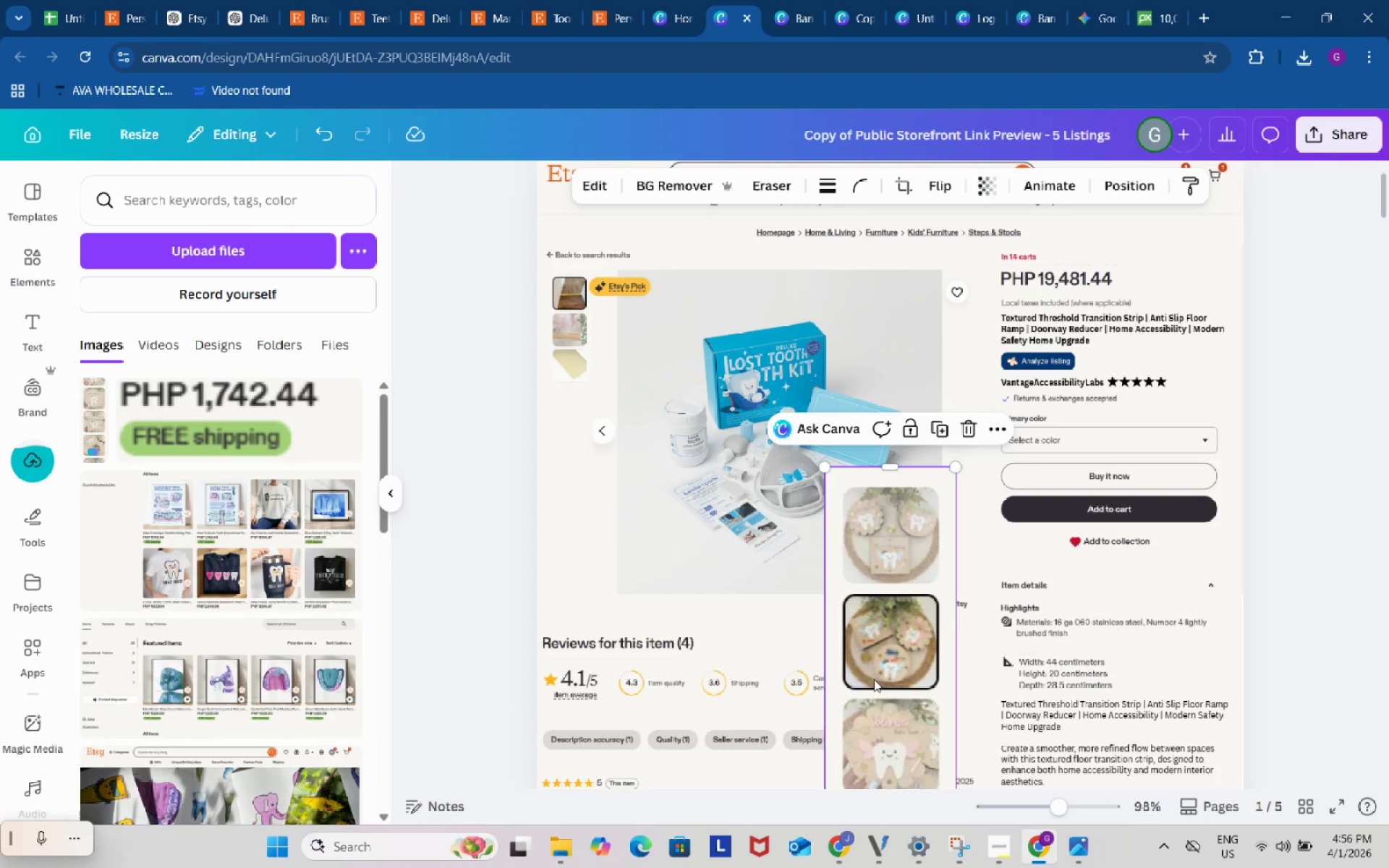 
left_click_drag(start_coordinate=[874, 679], to_coordinate=[573, 487])
 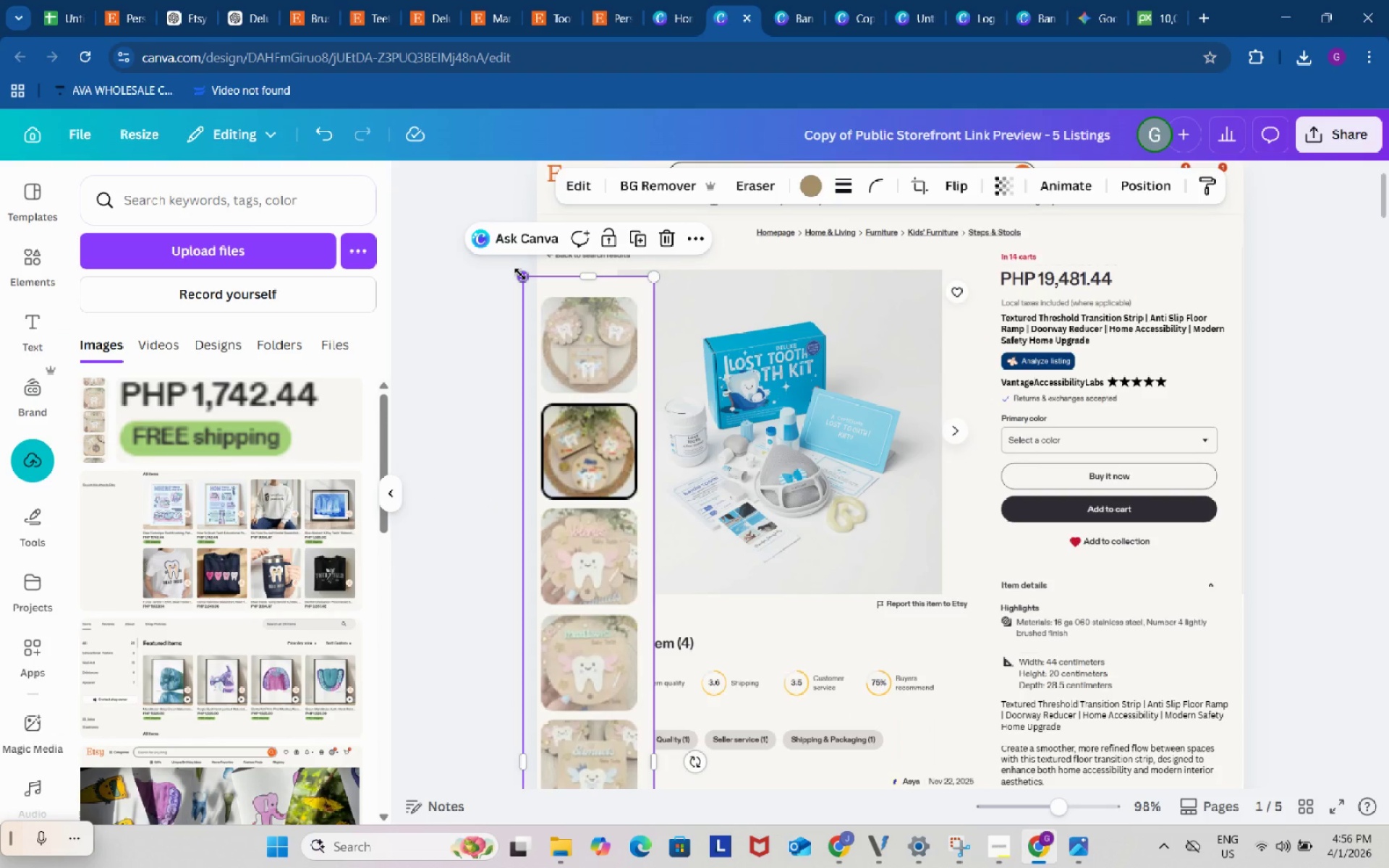 
left_click_drag(start_coordinate=[520, 274], to_coordinate=[571, 328])
 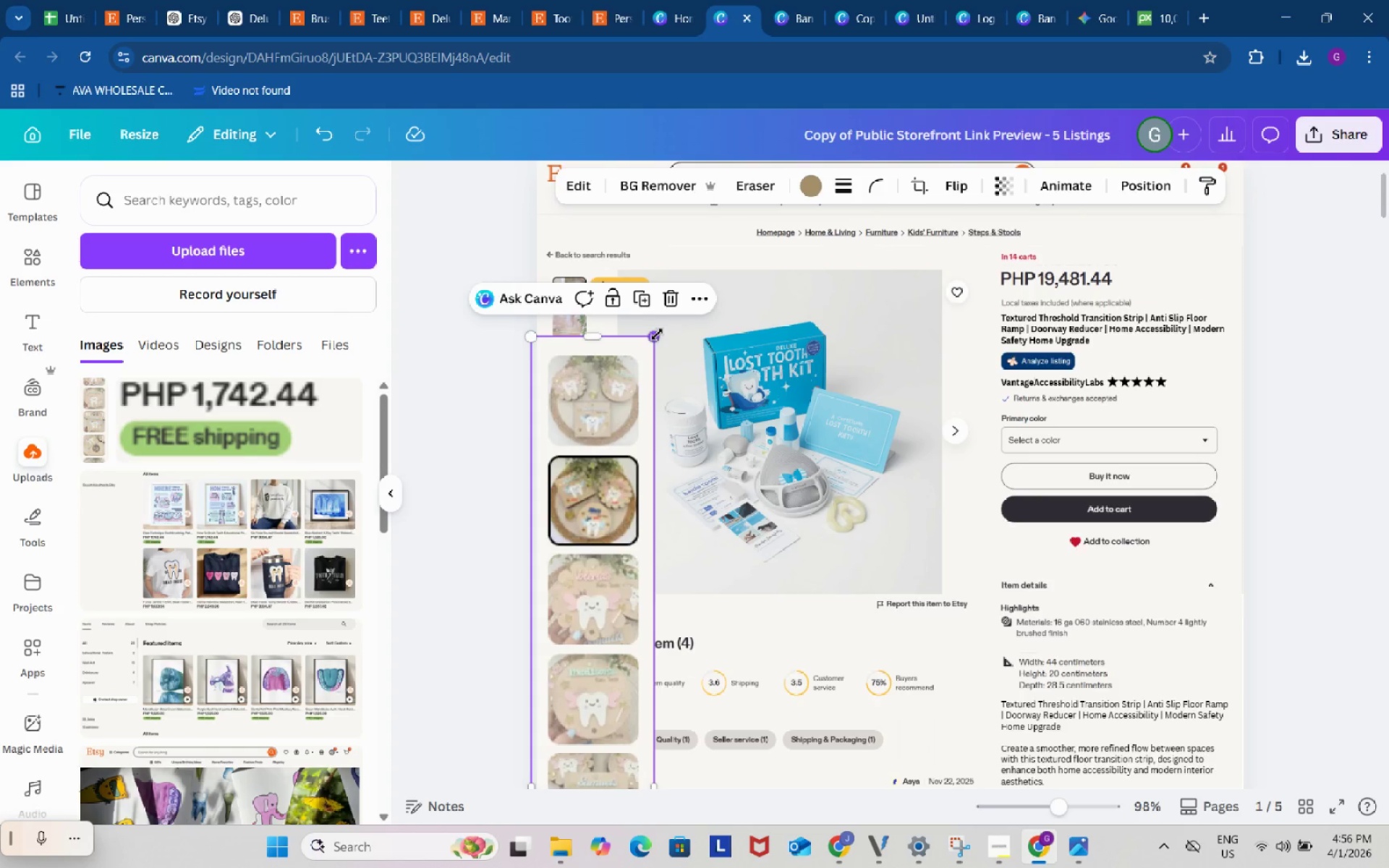 
left_click_drag(start_coordinate=[657, 334], to_coordinate=[546, 503])
 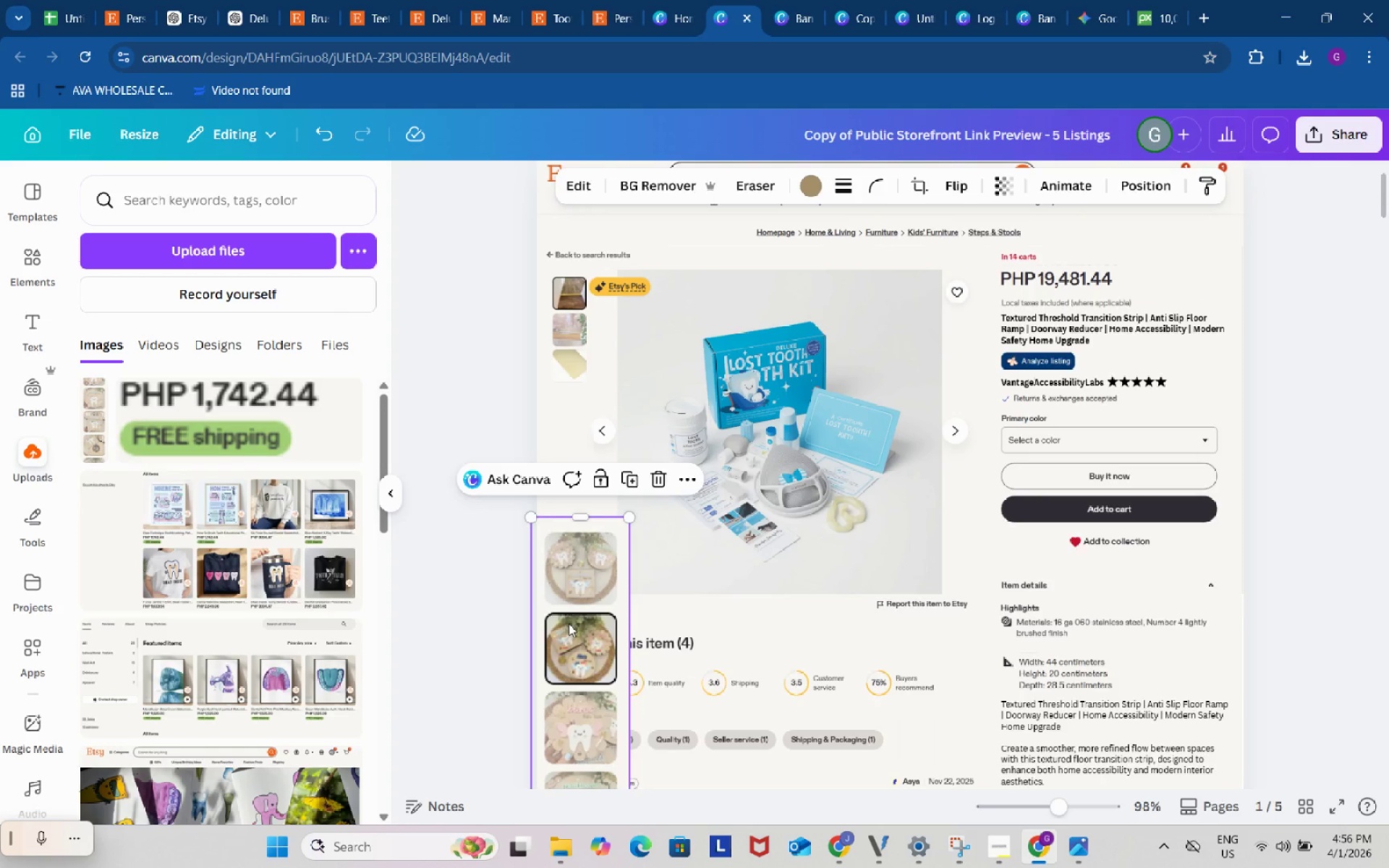 
left_click_drag(start_coordinate=[568, 623], to_coordinate=[575, 472])
 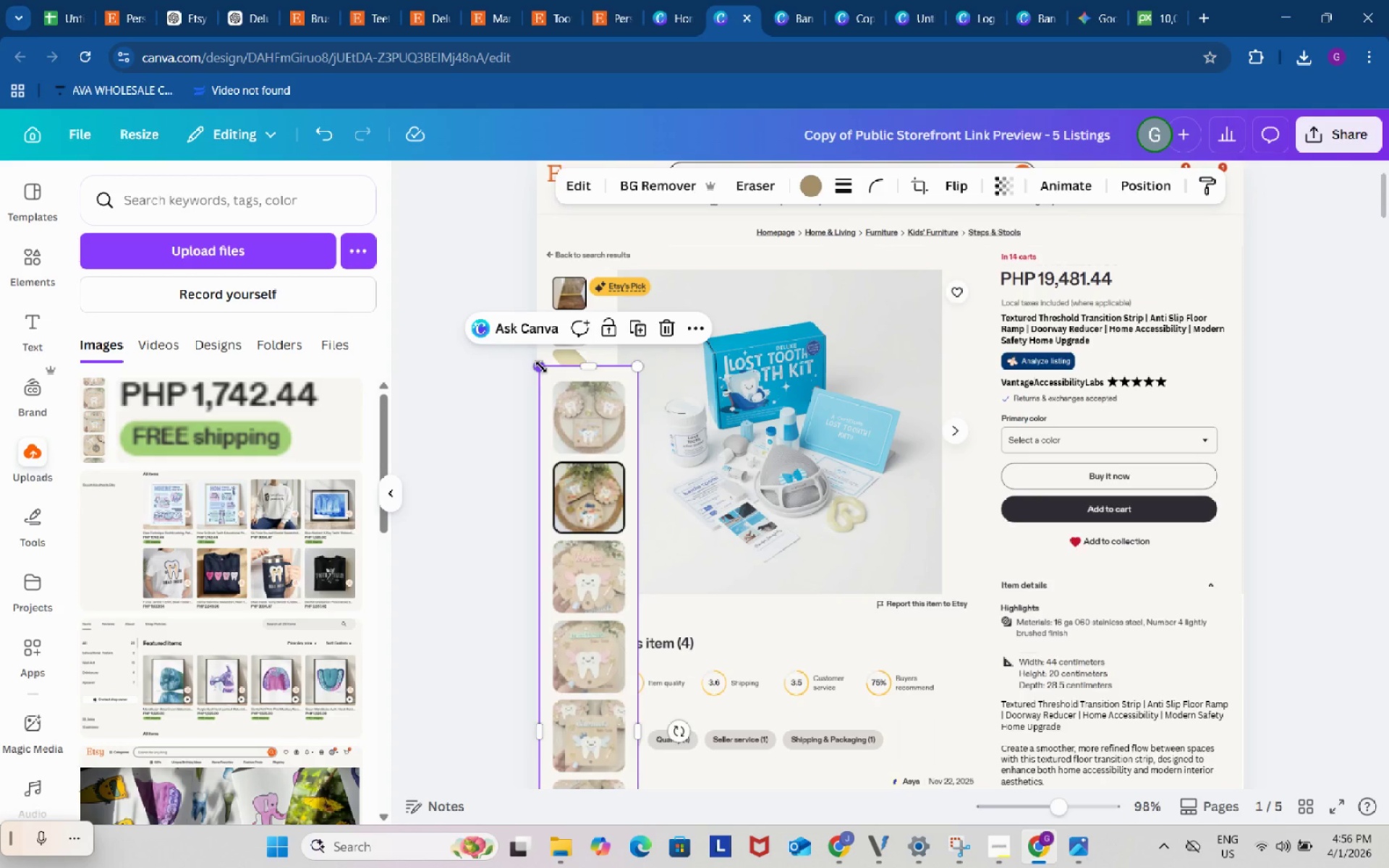 
left_click_drag(start_coordinate=[541, 367], to_coordinate=[596, 455])
 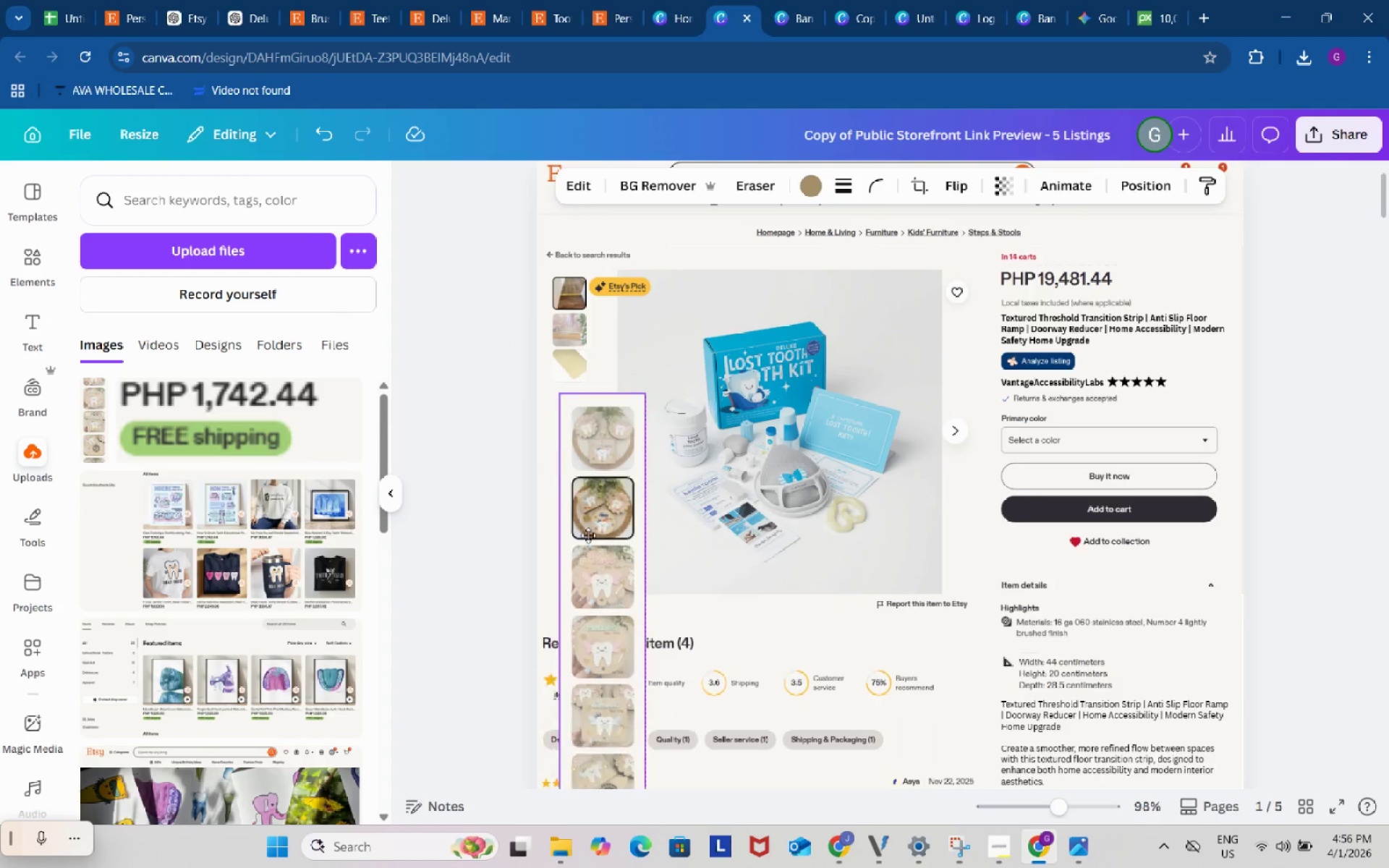 
left_click_drag(start_coordinate=[590, 641], to_coordinate=[587, 458])
 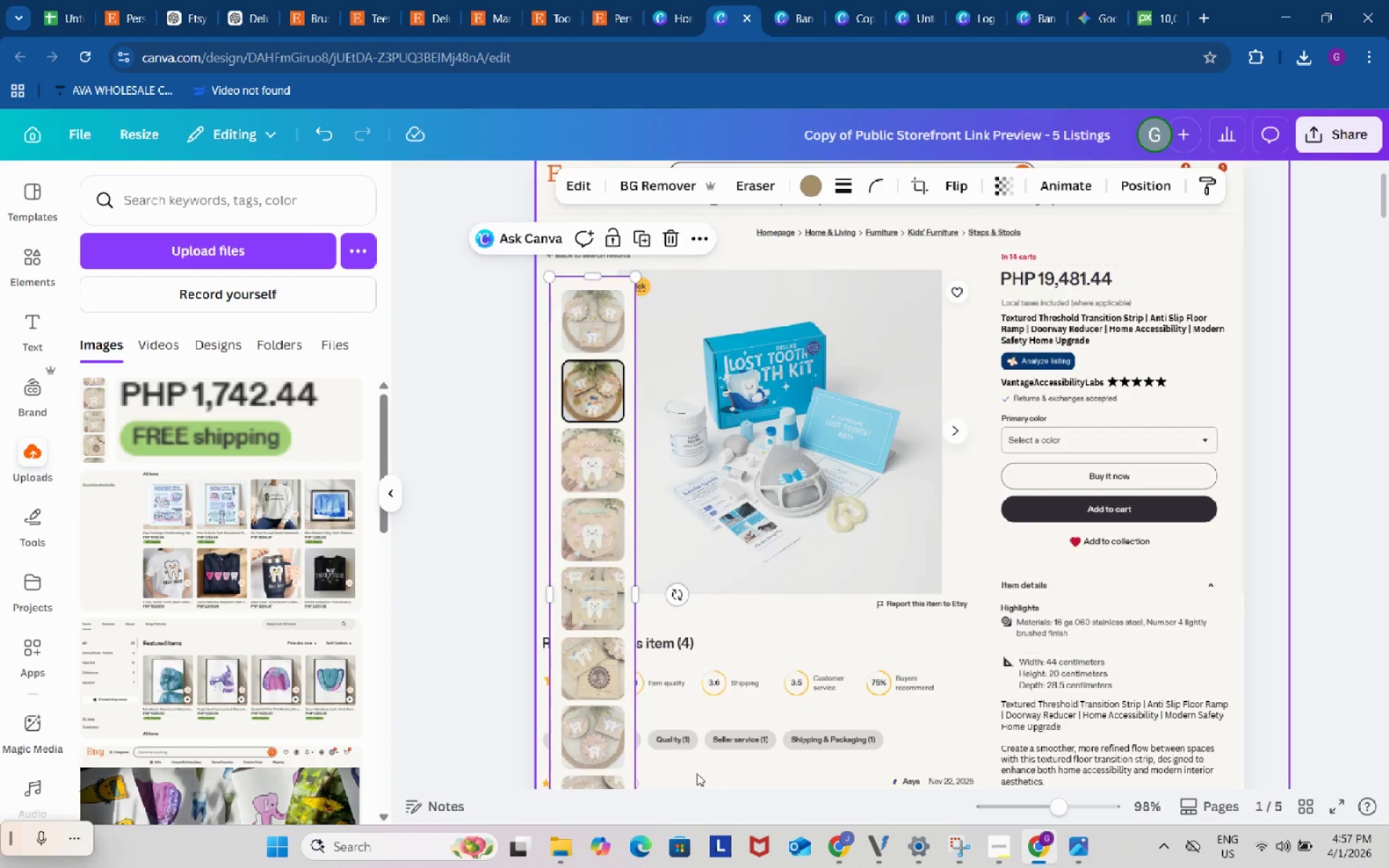 
scroll: coordinate [697, 773], scroll_direction: down, amount: 2.0
 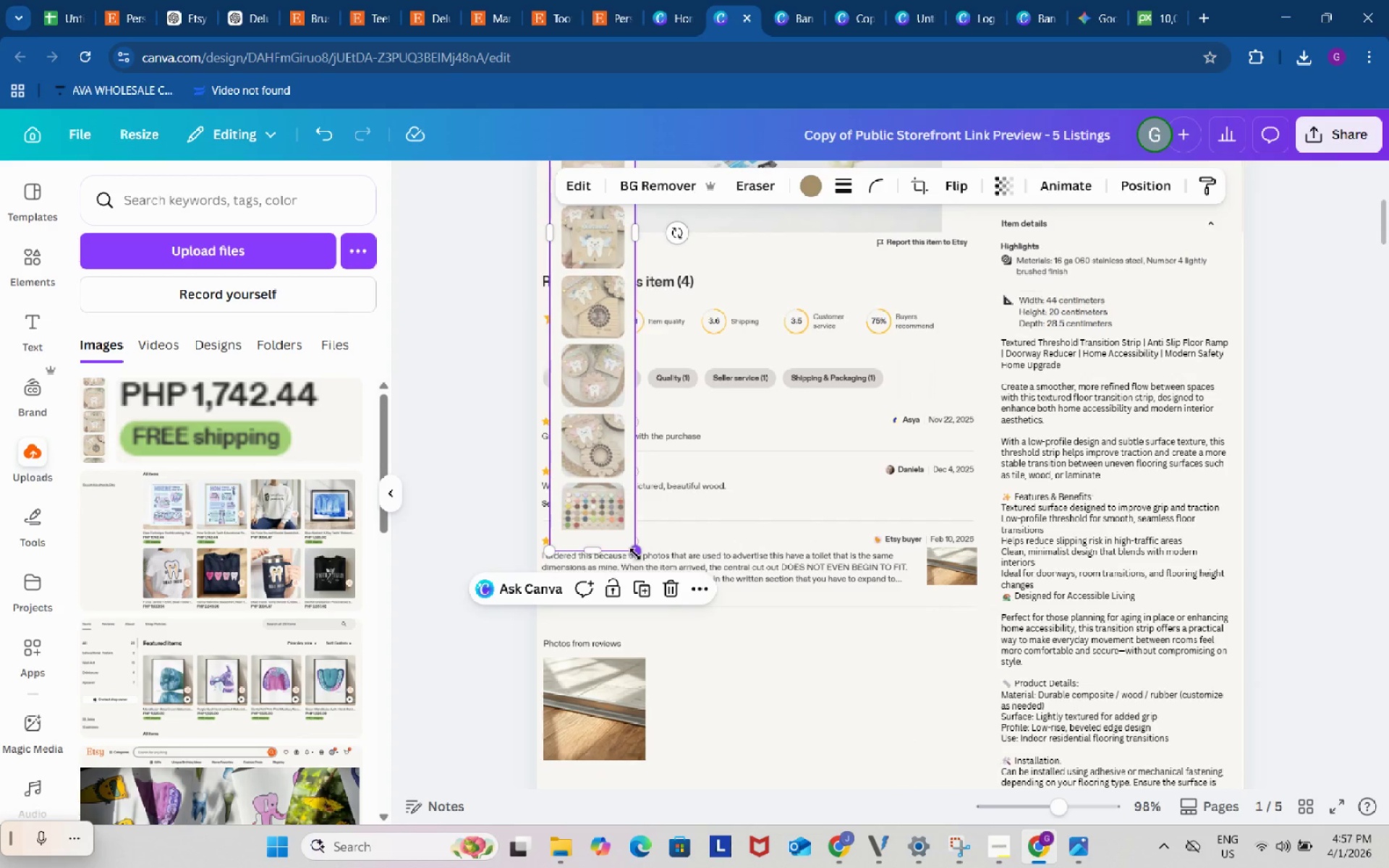 
left_click_drag(start_coordinate=[635, 554], to_coordinate=[576, 357])
 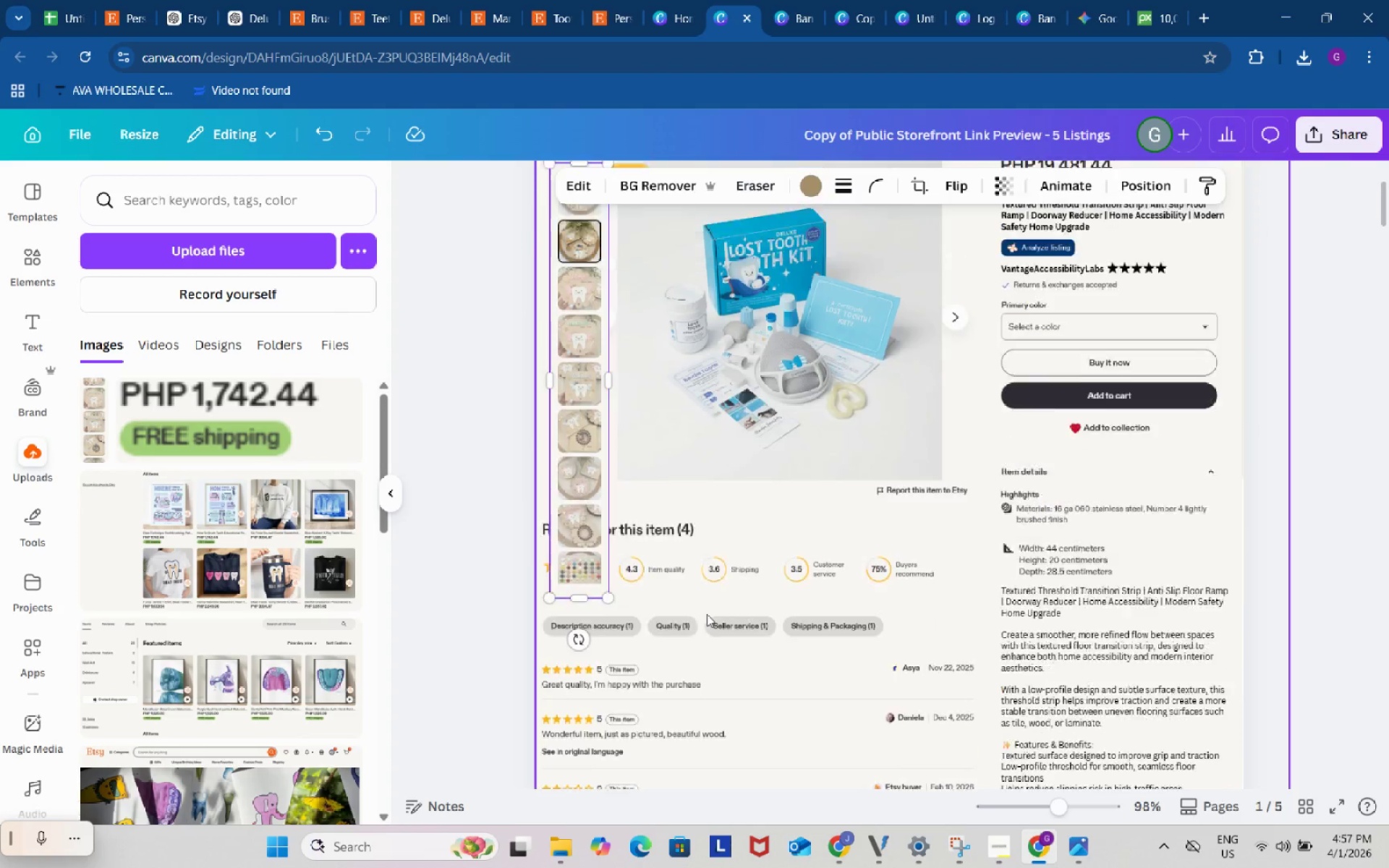 
scroll: coordinate [707, 614], scroll_direction: up, amount: 3.0
 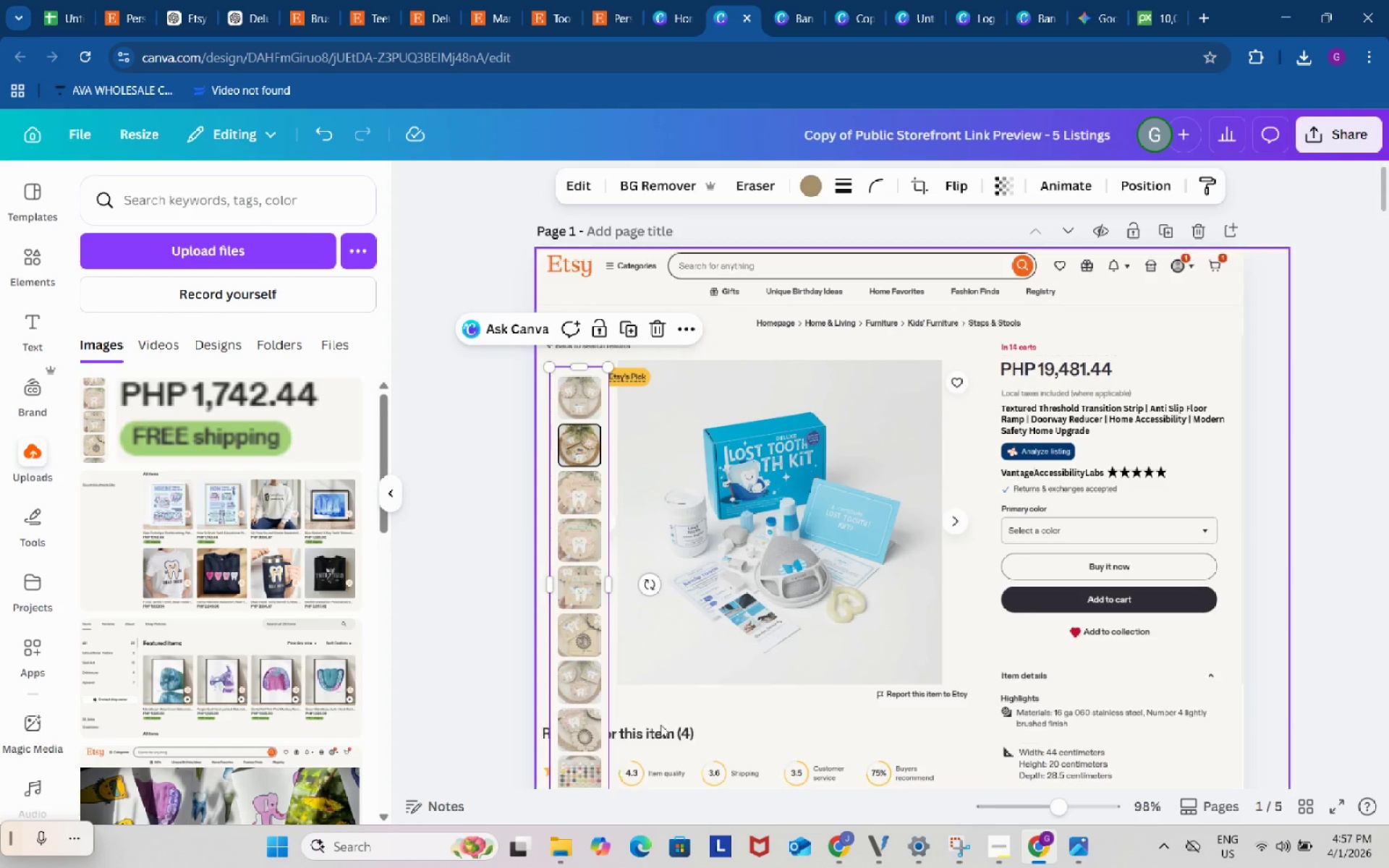 
scroll: coordinate [660, 725], scroll_direction: down, amount: 1.0
 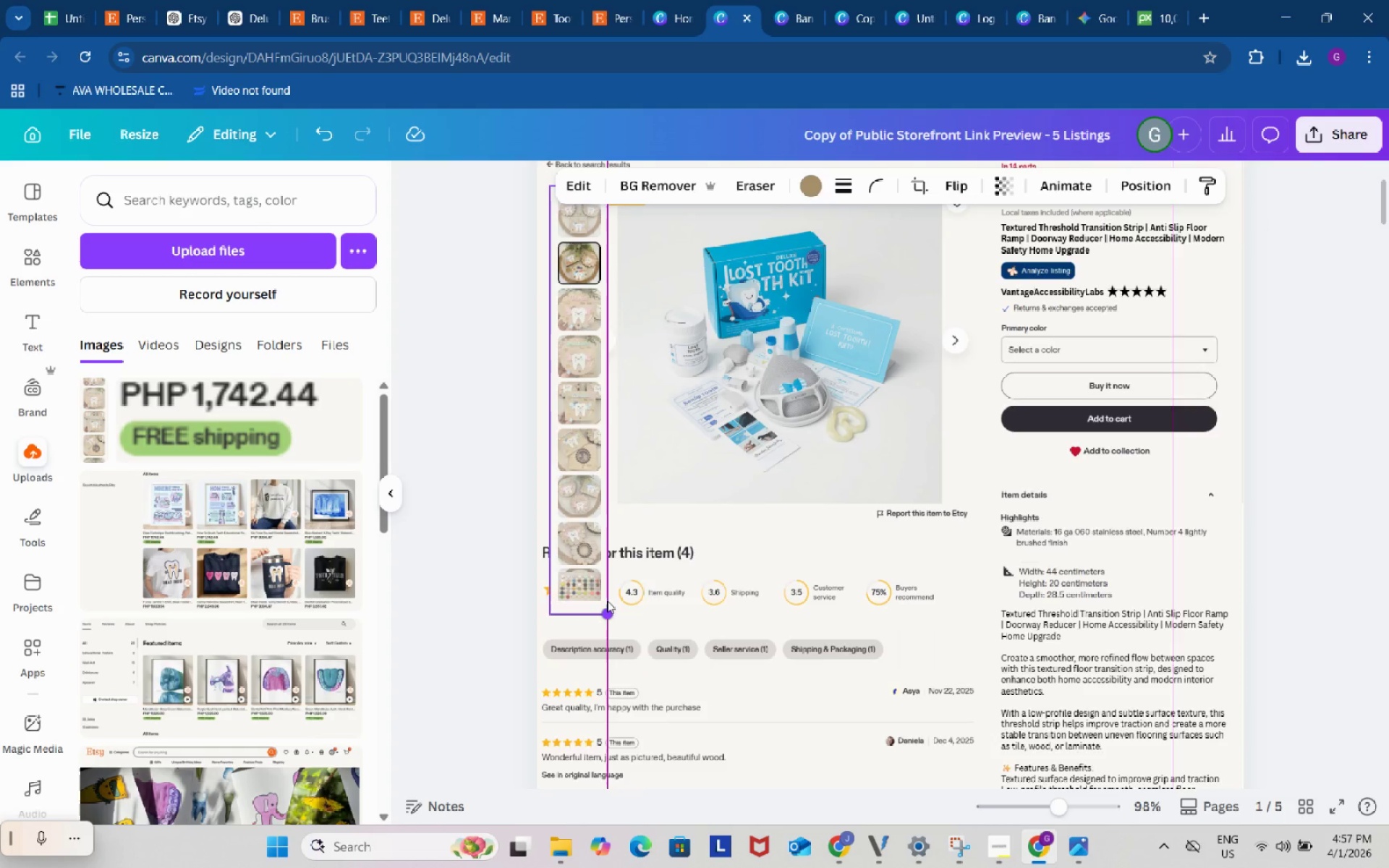 
left_click_drag(start_coordinate=[609, 619], to_coordinate=[585, 490])
 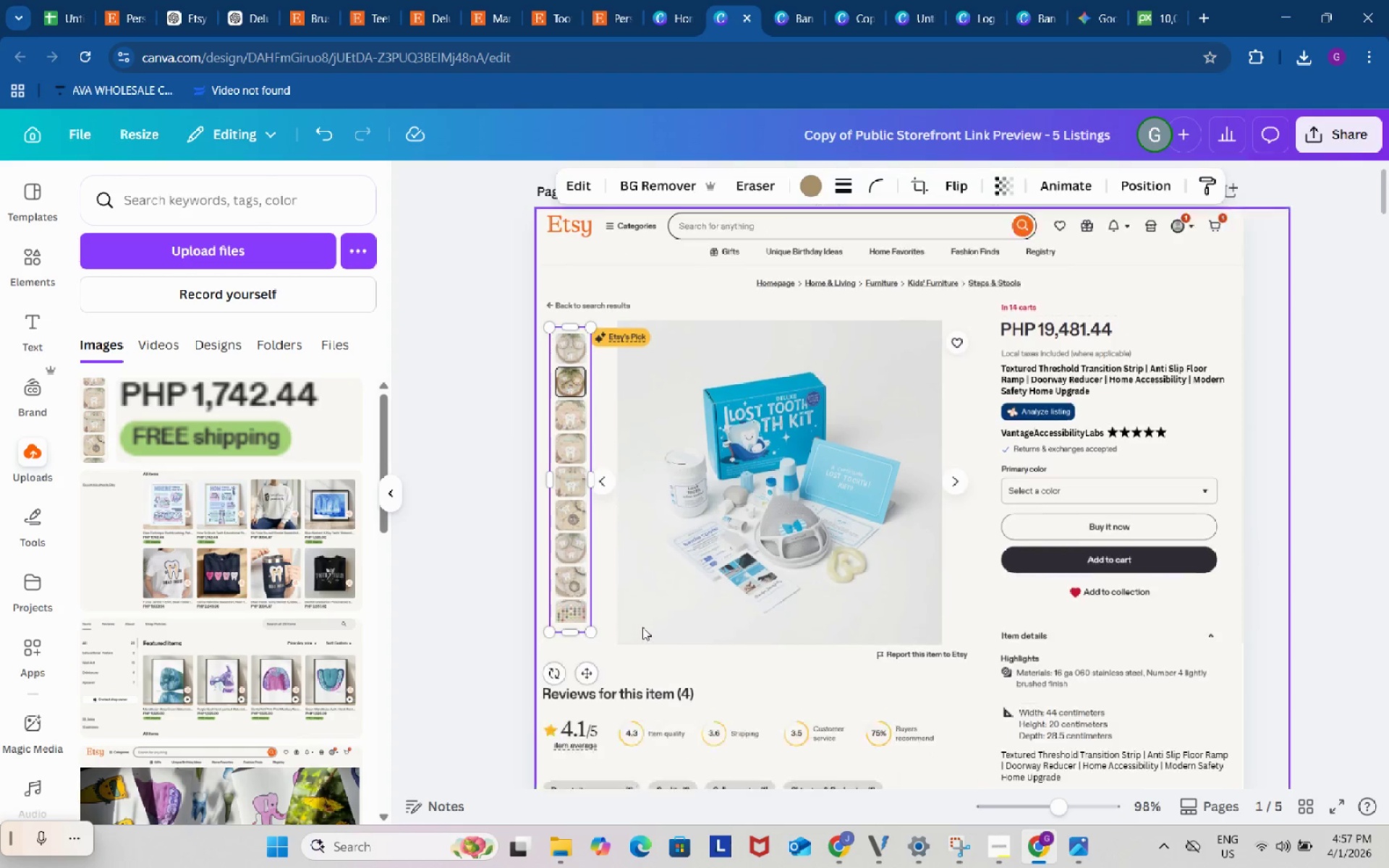 
scroll: coordinate [642, 627], scroll_direction: up, amount: 2.0
 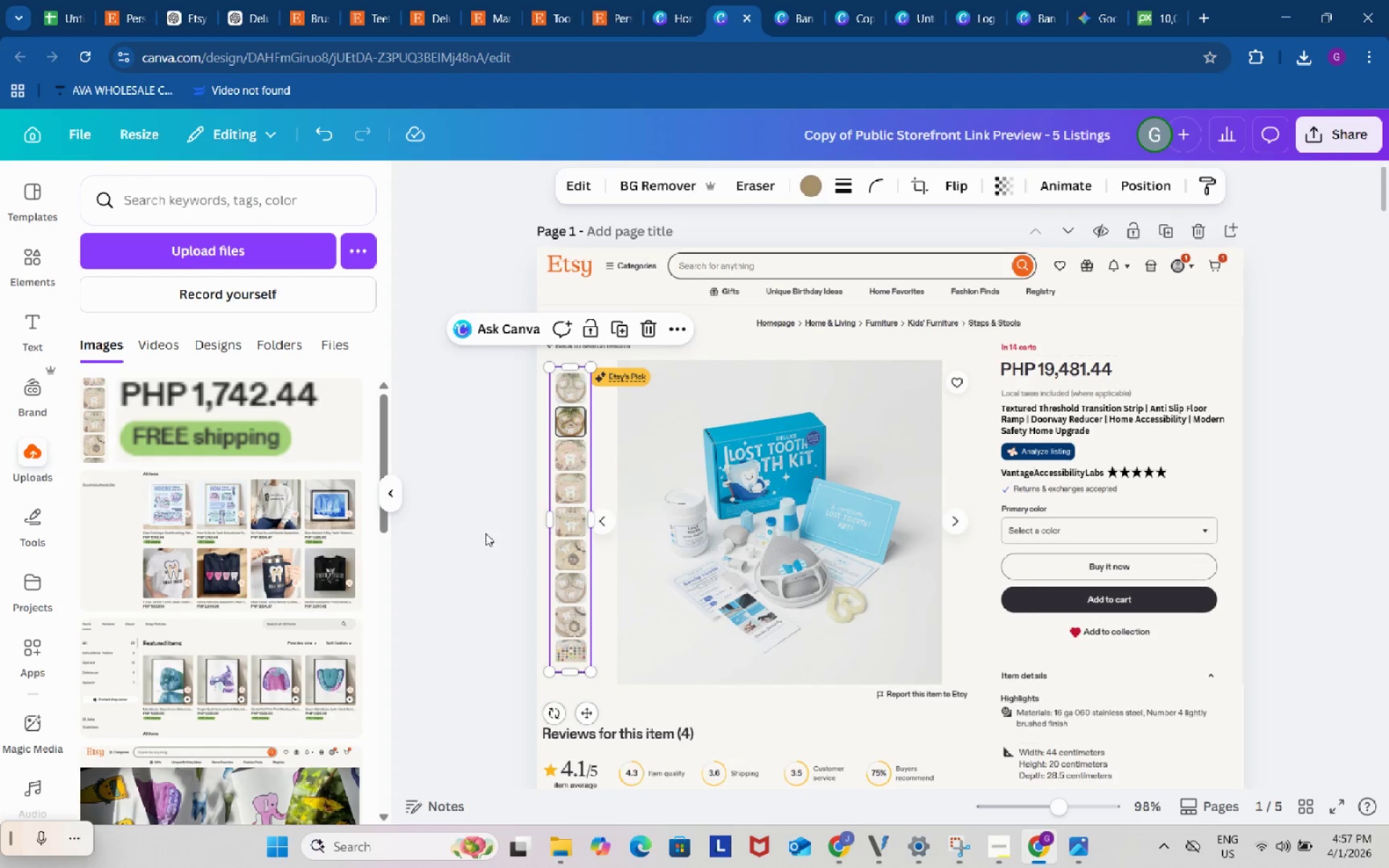 
left_click([470, 511])
 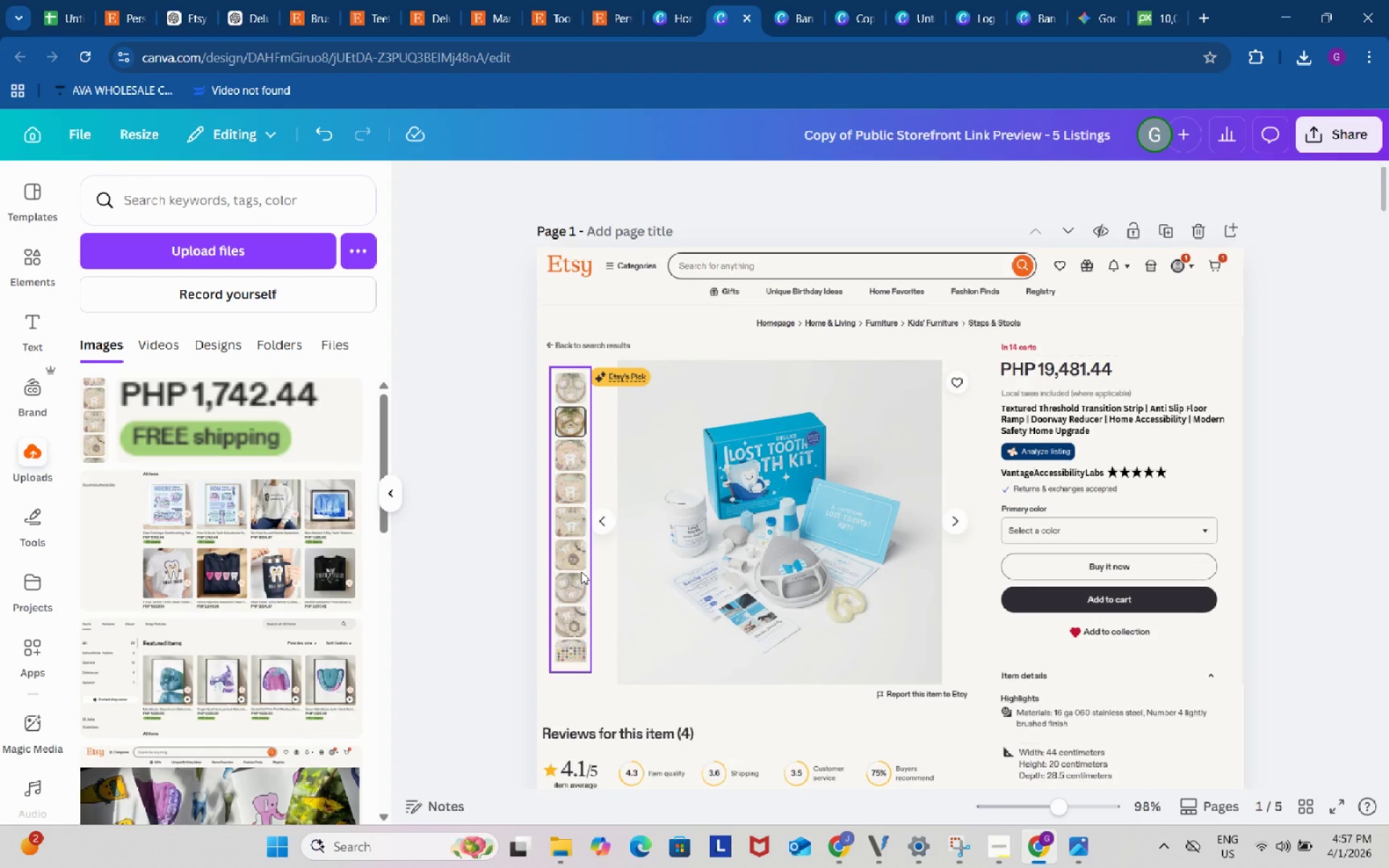 
left_click_drag(start_coordinate=[581, 571], to_coordinate=[581, 561])
 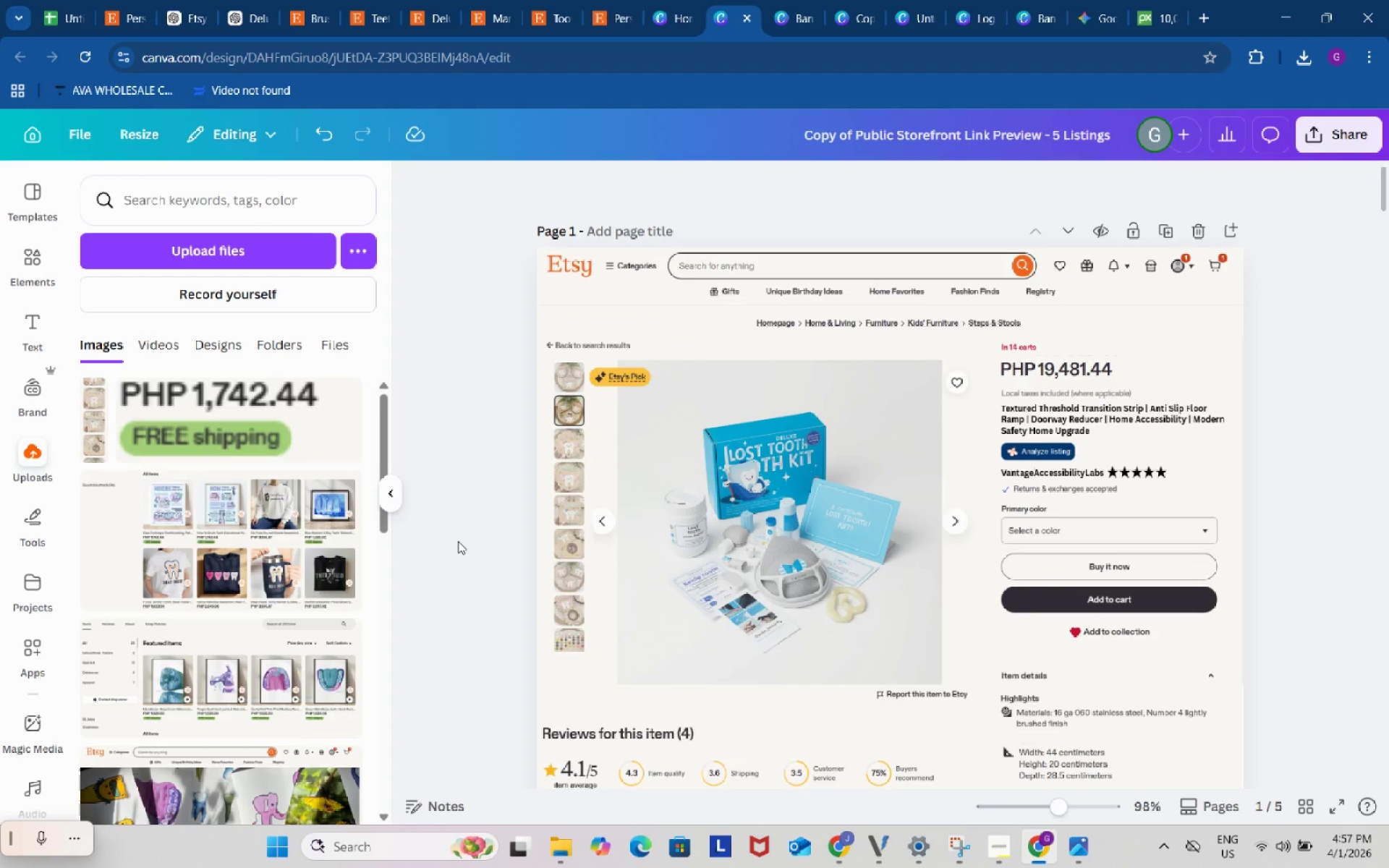 
left_click([458, 541])
 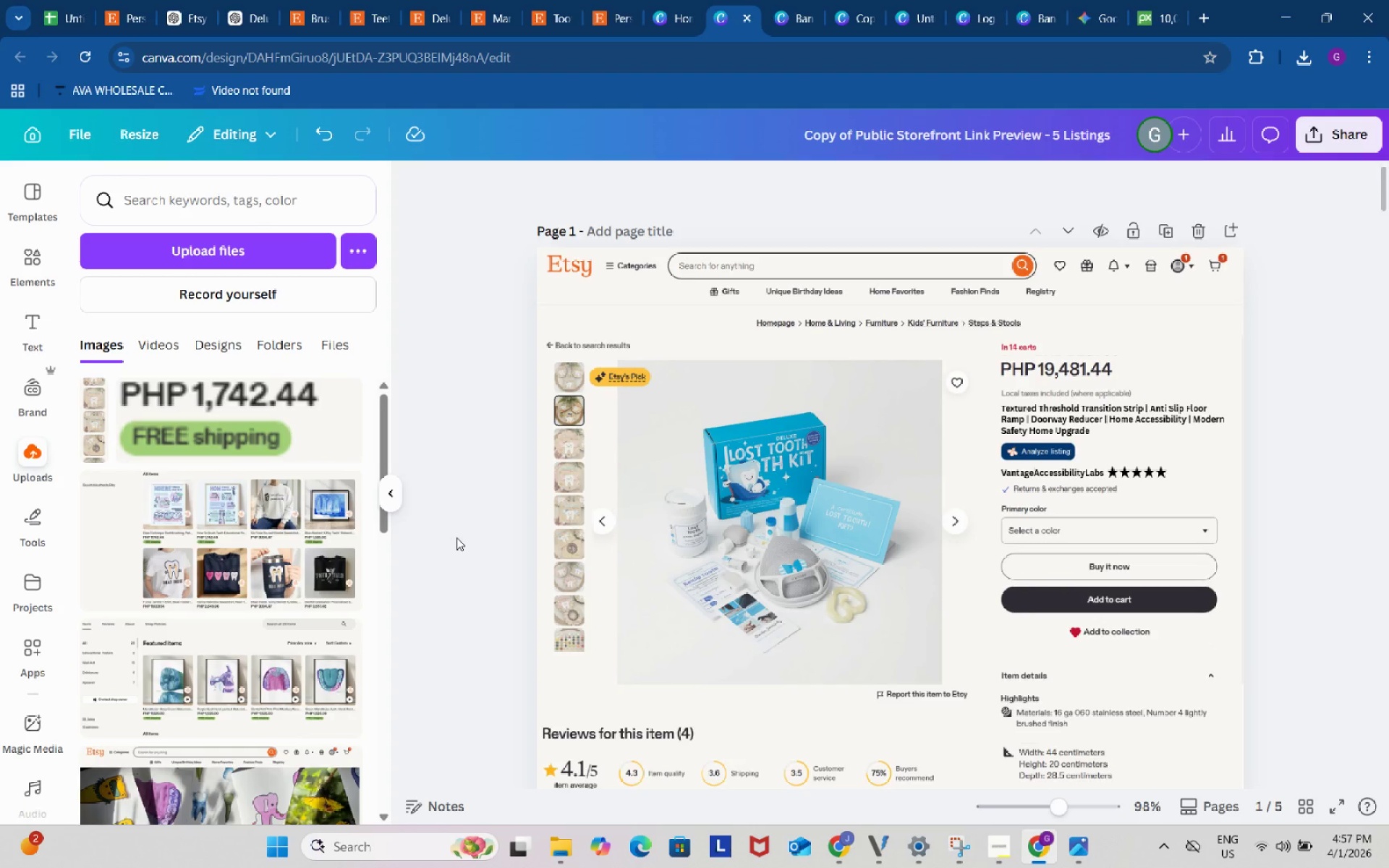 
wait(10.84)
 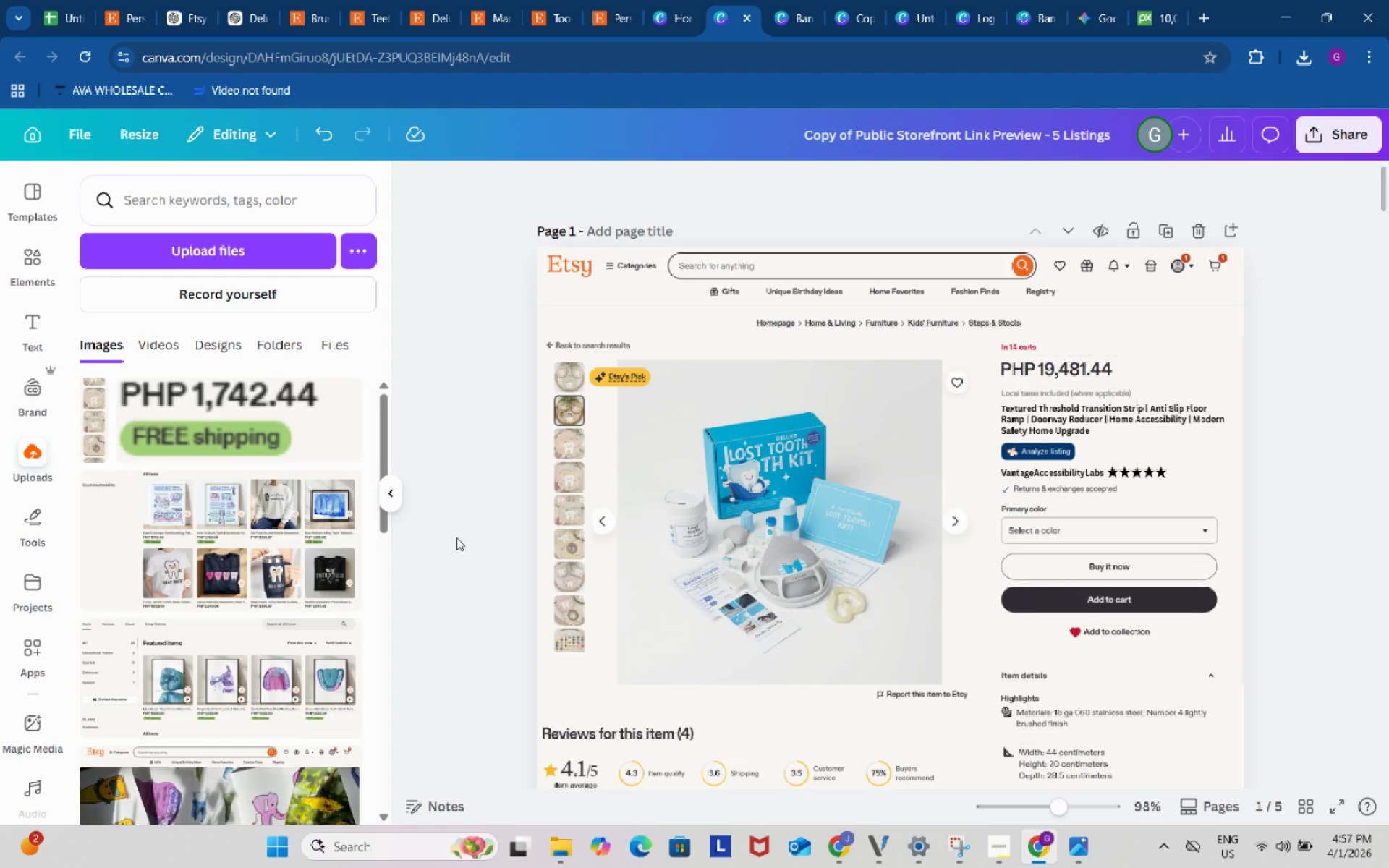 
left_click([868, 0])
 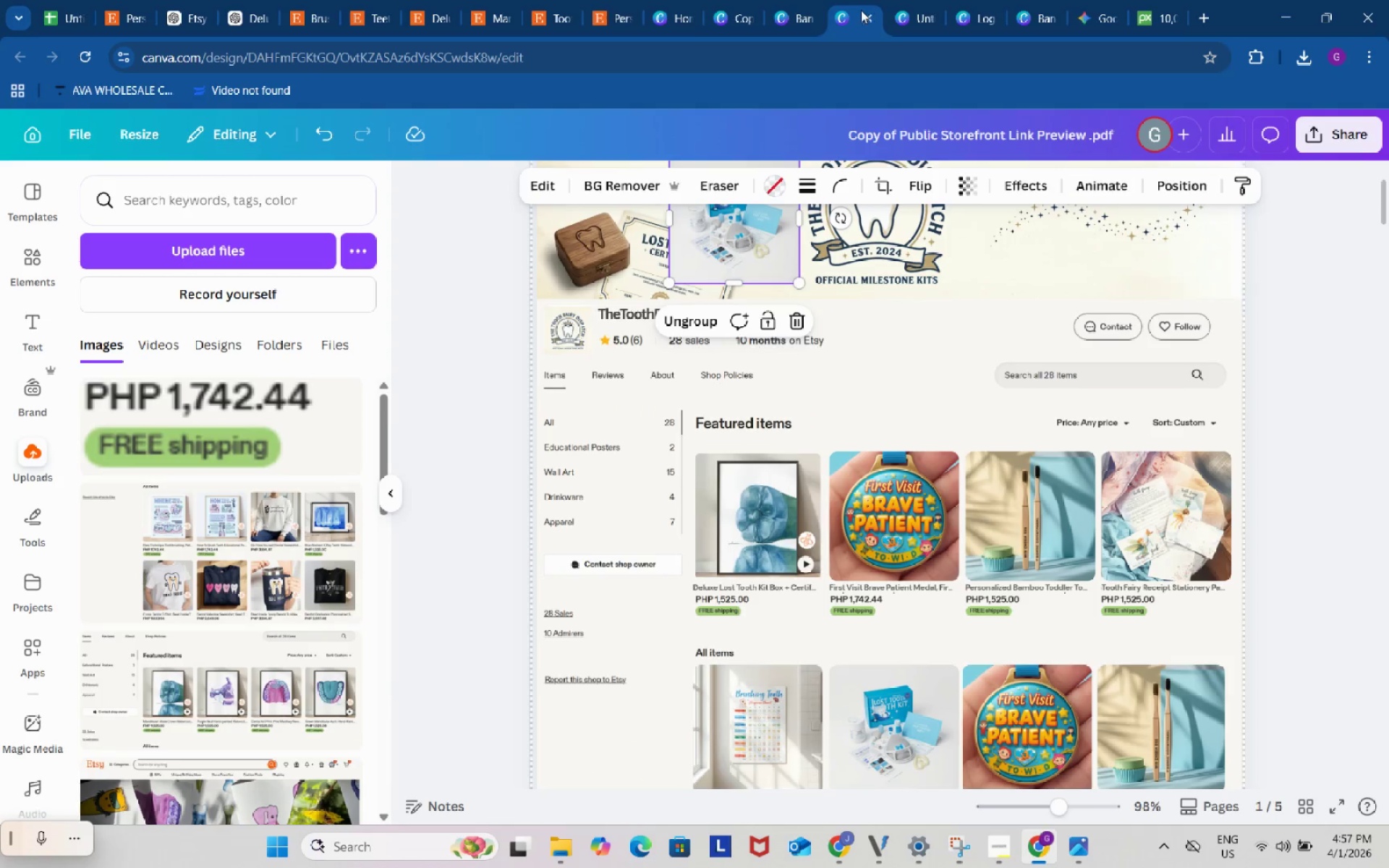 
left_click([781, 6])
 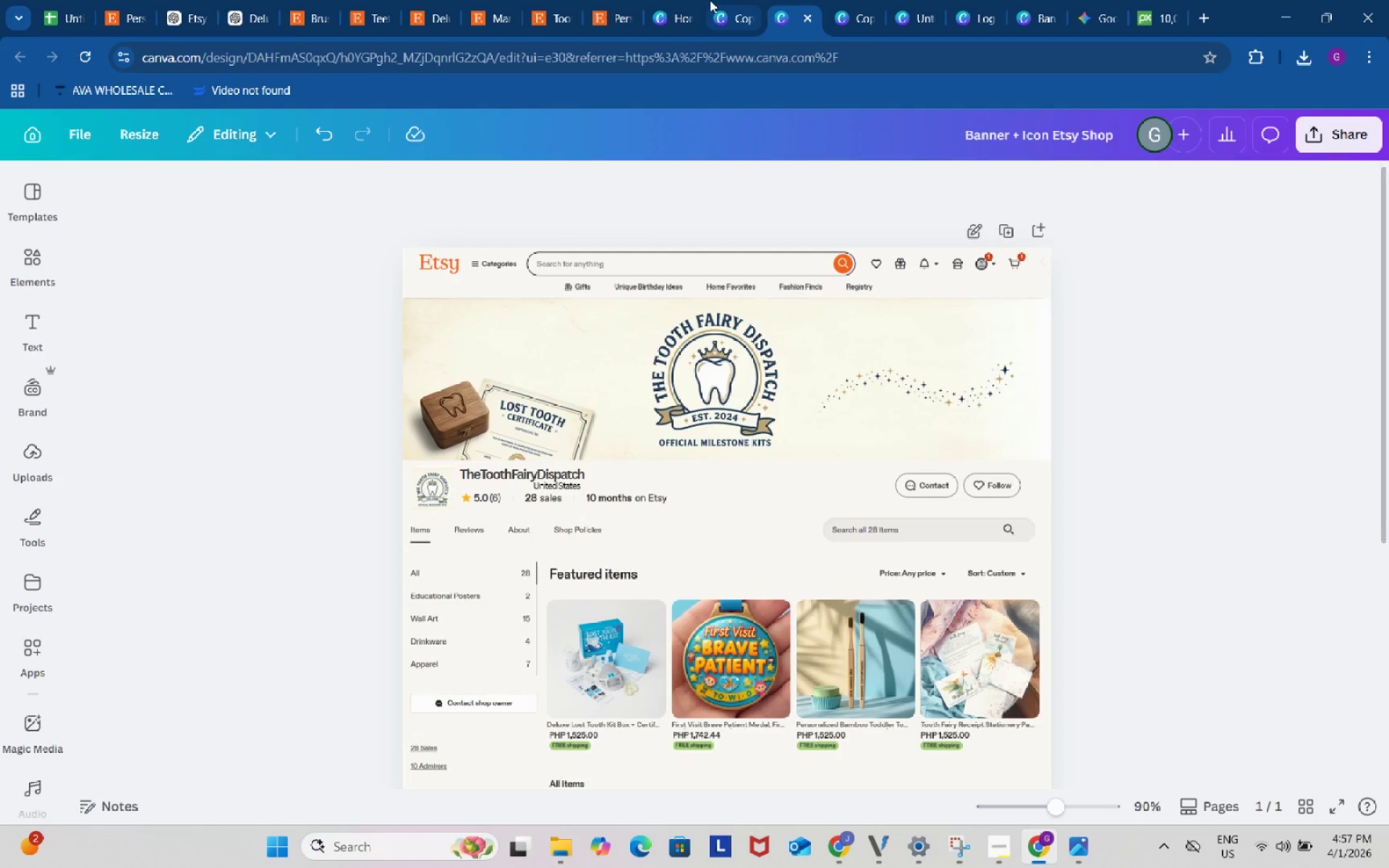 
left_click([736, 0])
 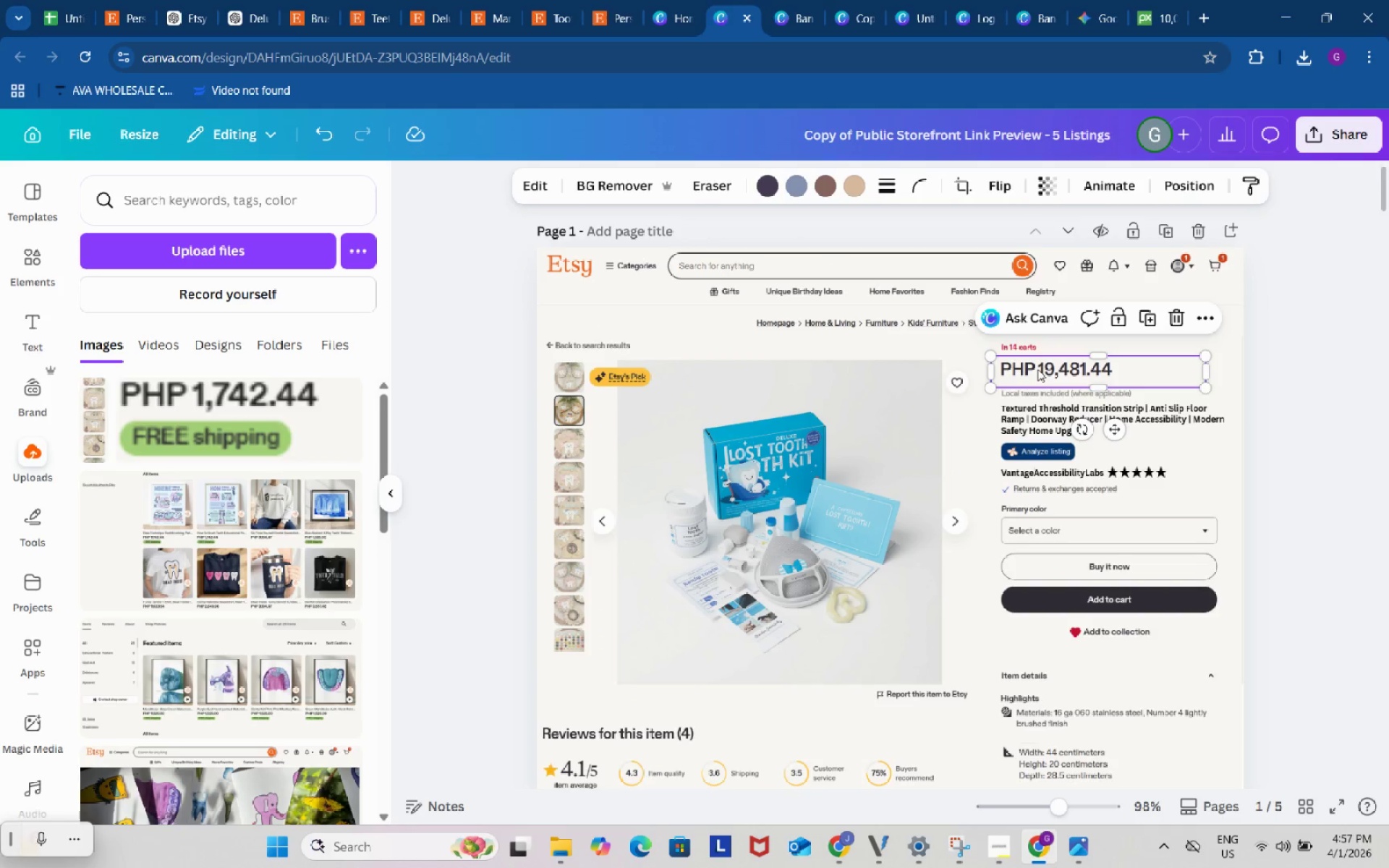 
double_click([1037, 369])
 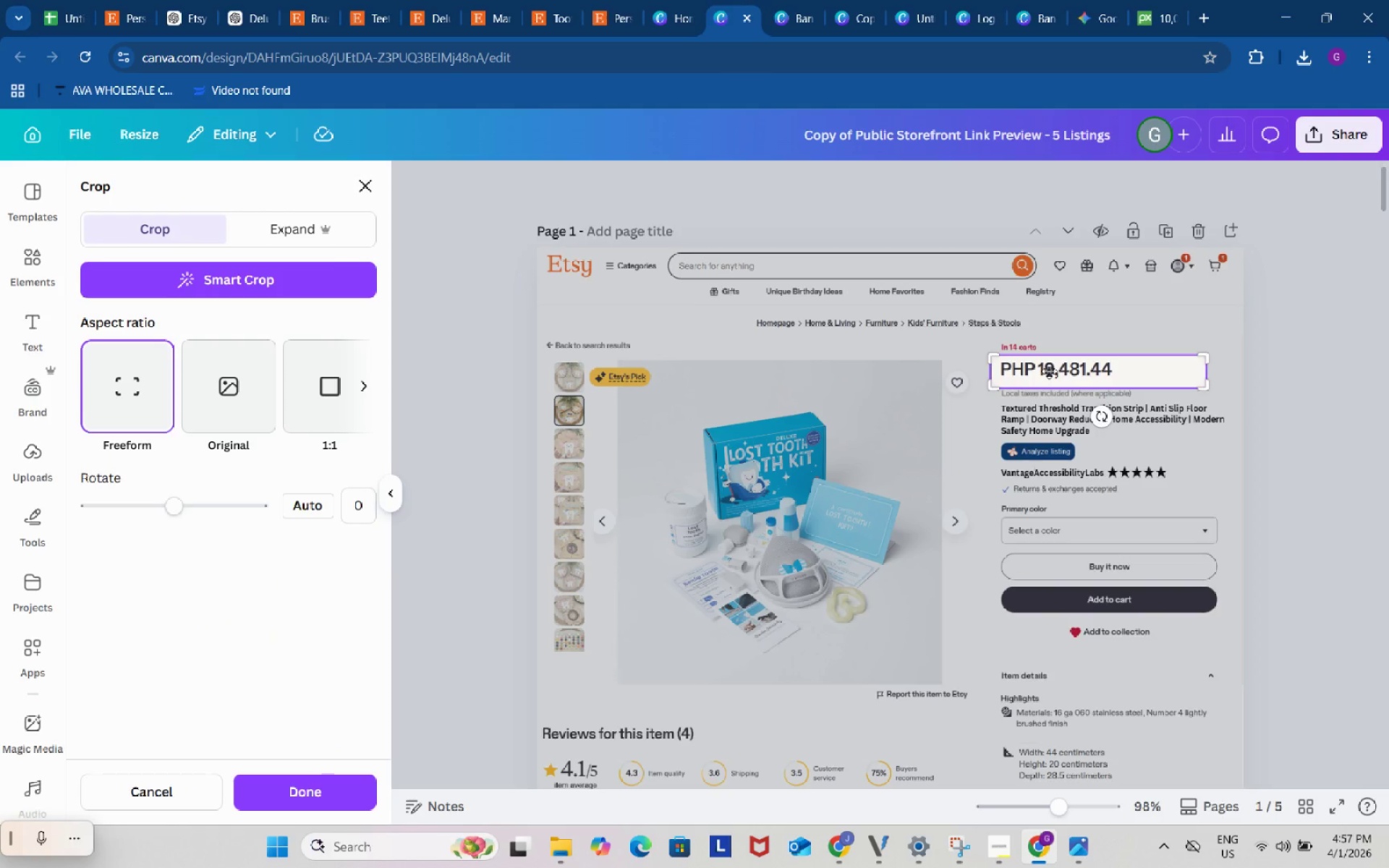 
left_click([1049, 371])
 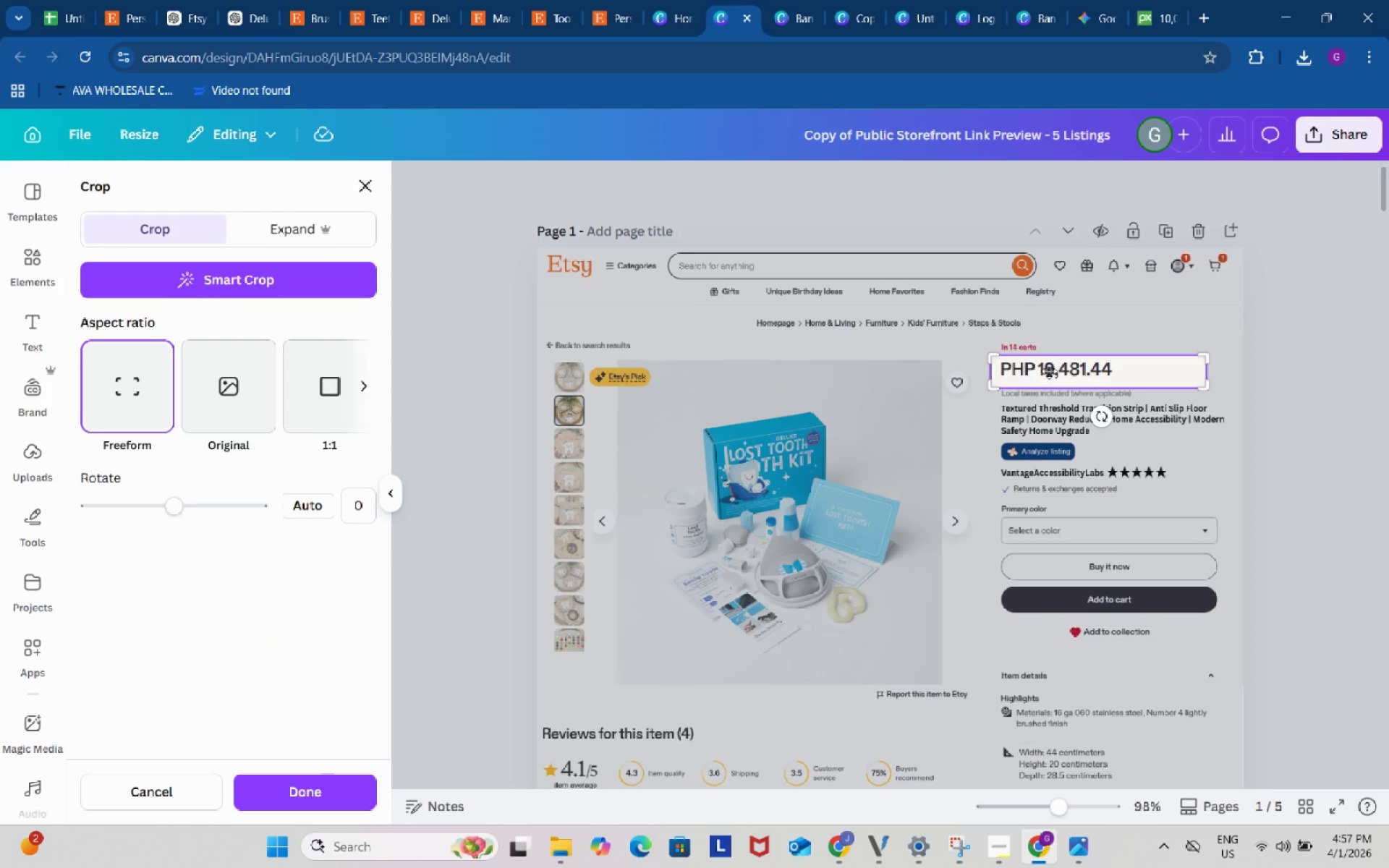 
wait(9.17)
 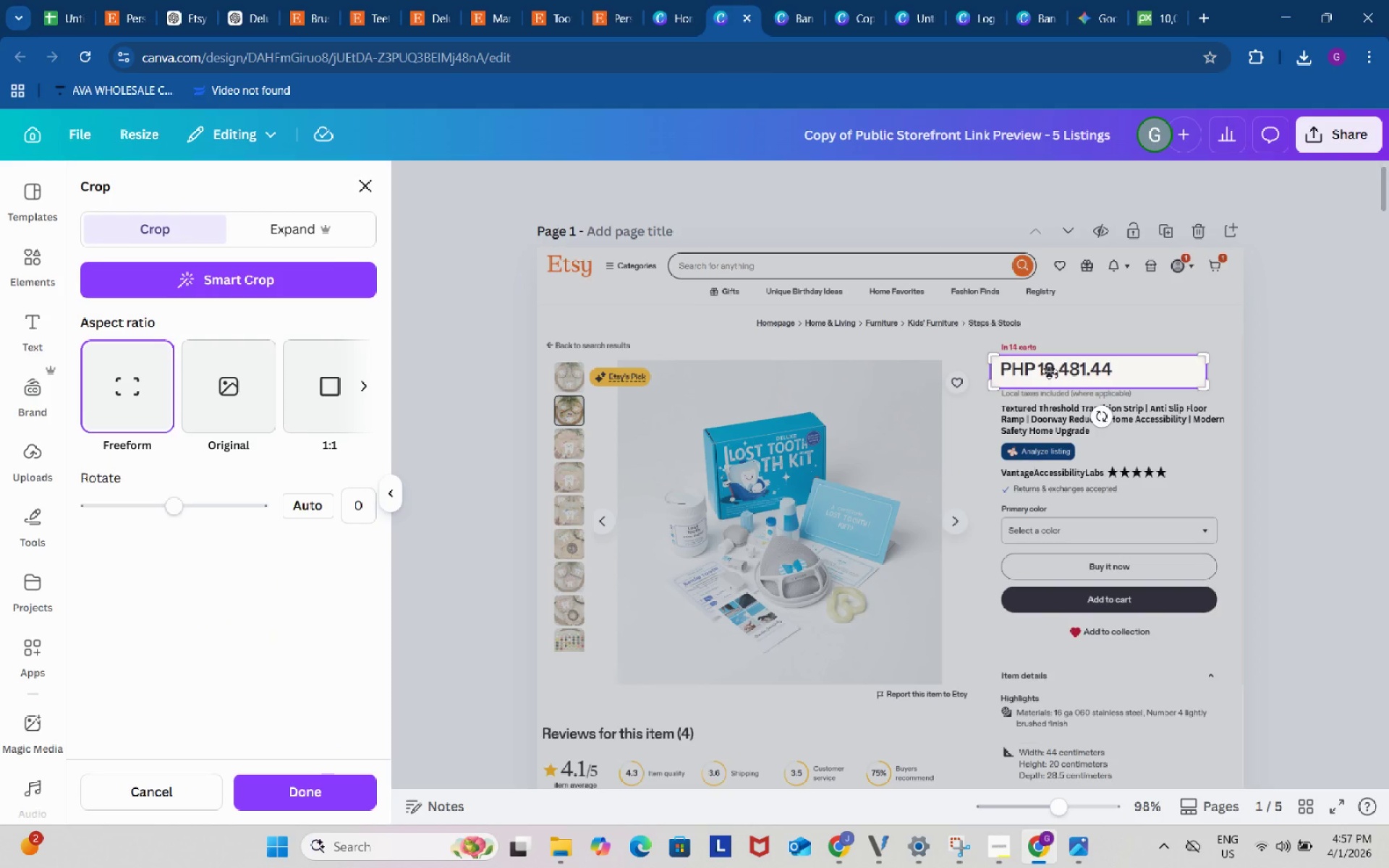 
left_click([804, 0])
 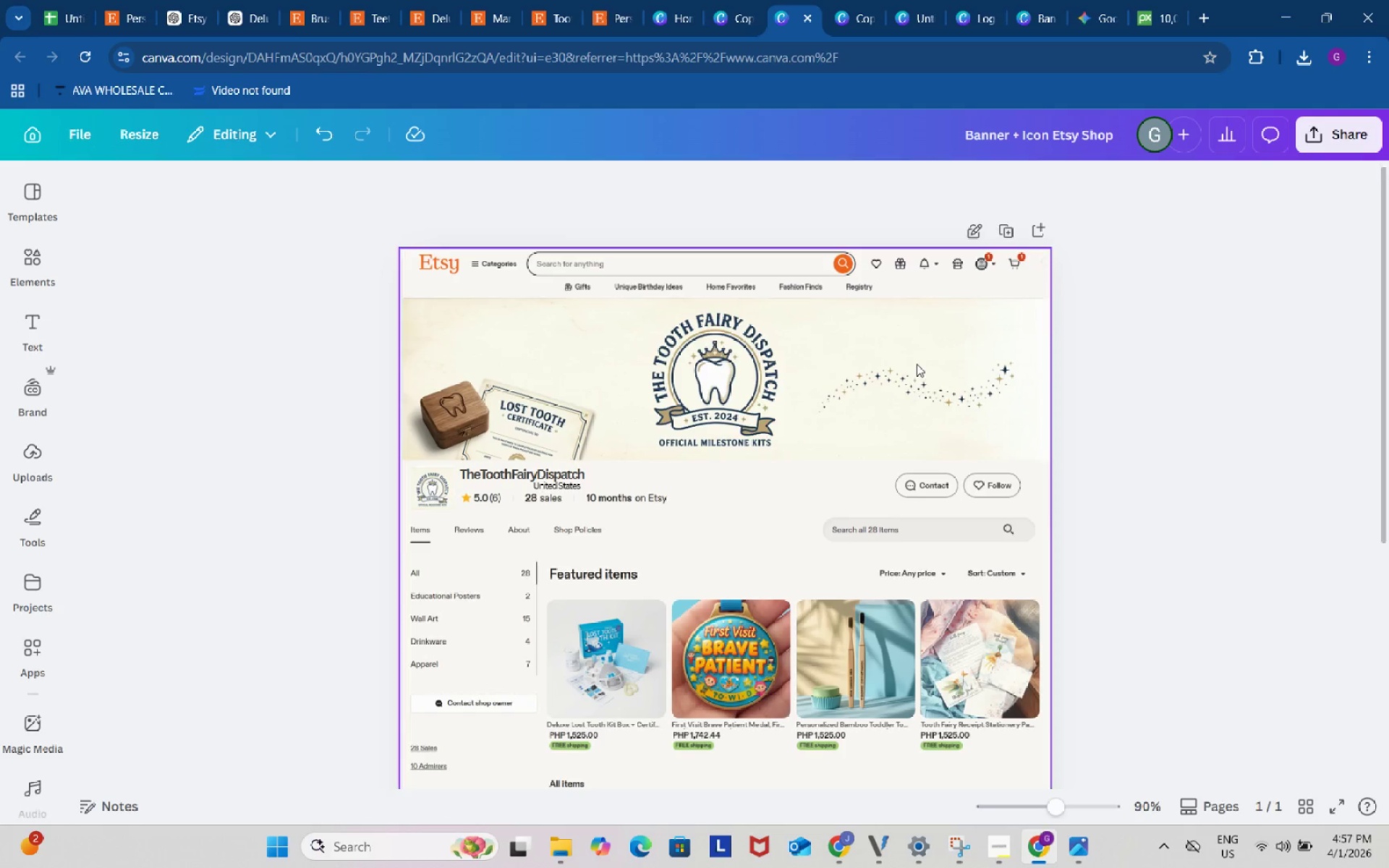 
scroll: coordinate [1123, 597], scroll_direction: down, amount: 2.0
 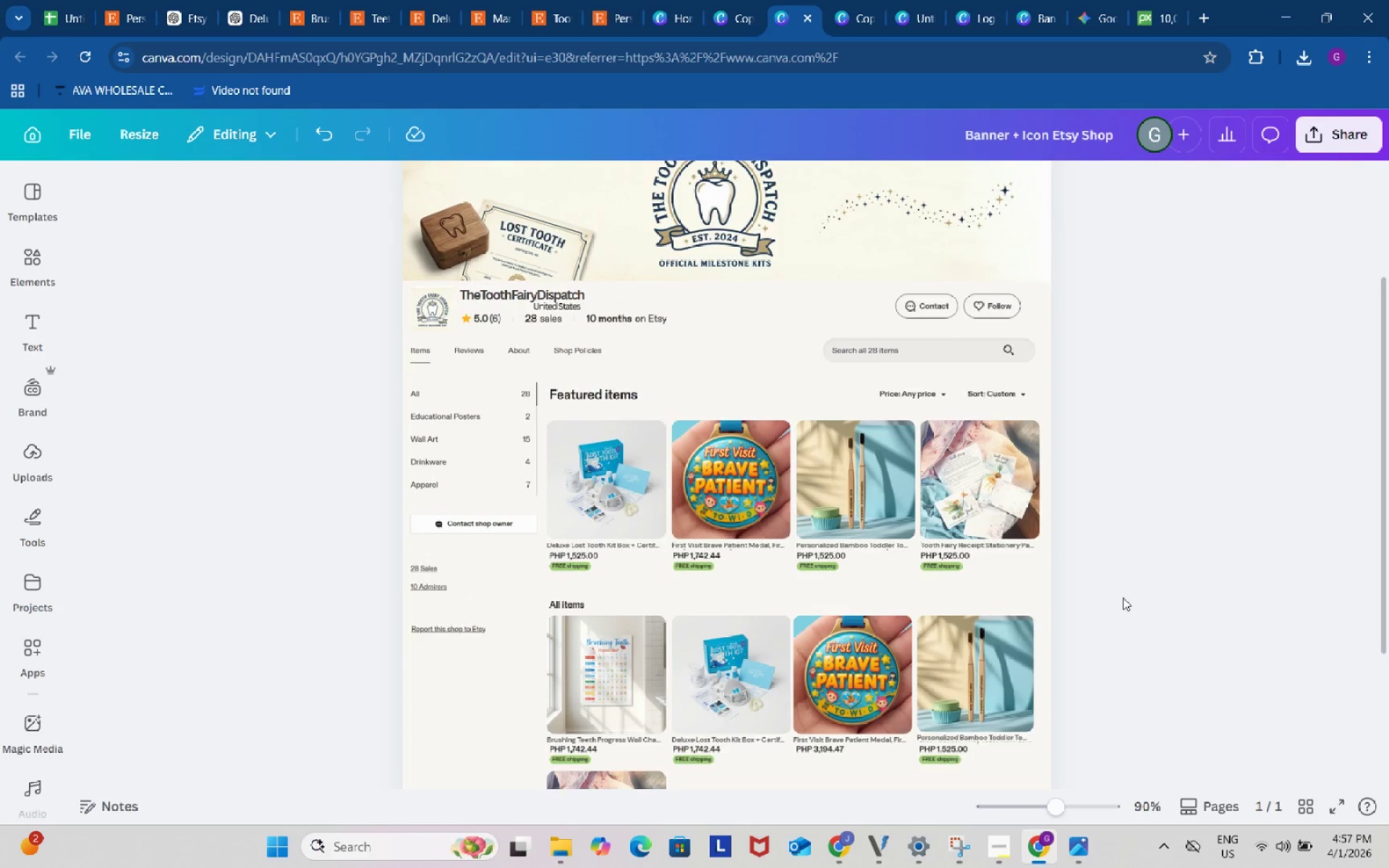 
scroll: coordinate [1123, 597], scroll_direction: up, amount: 2.0
 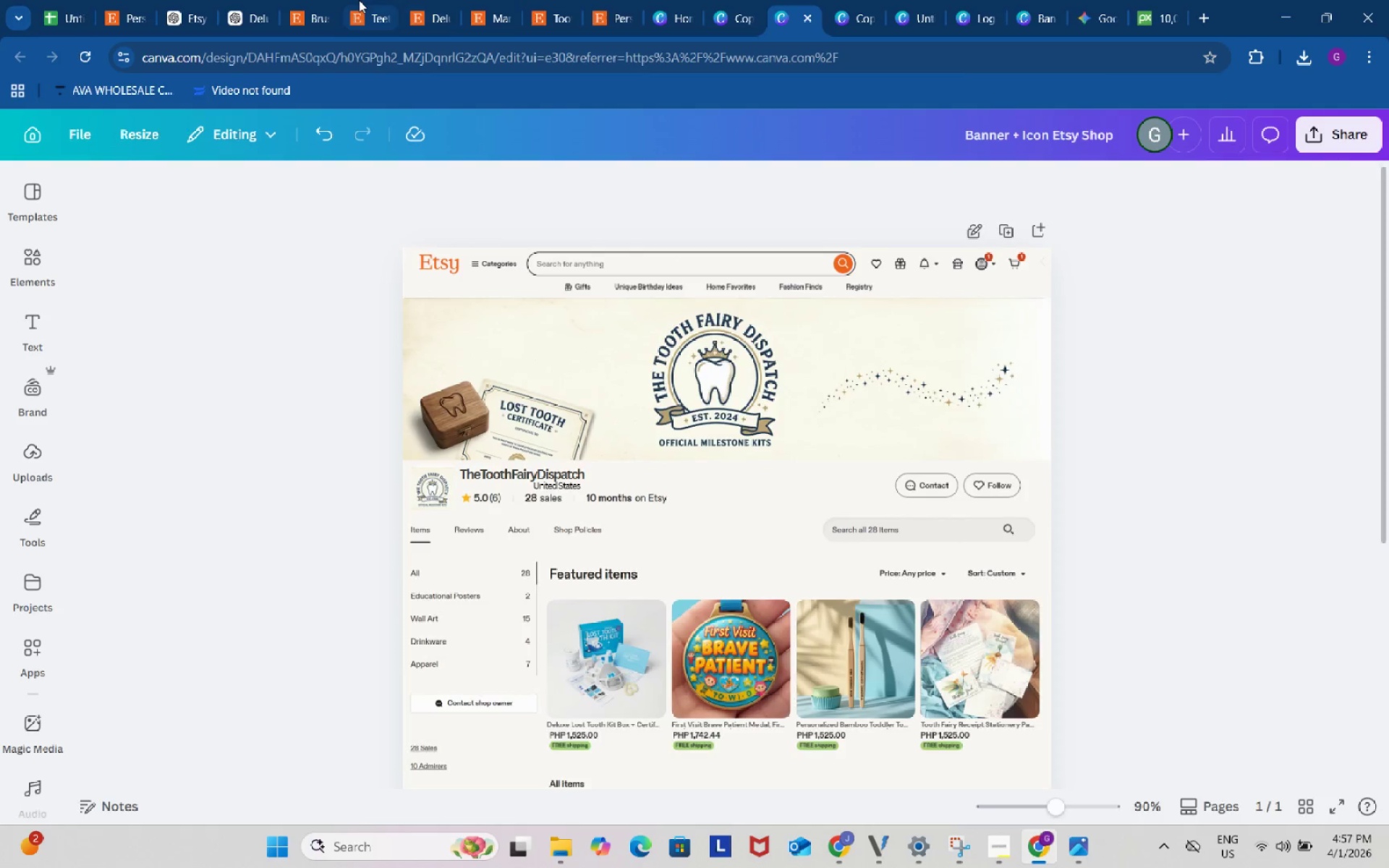 
left_click([359, 0])
 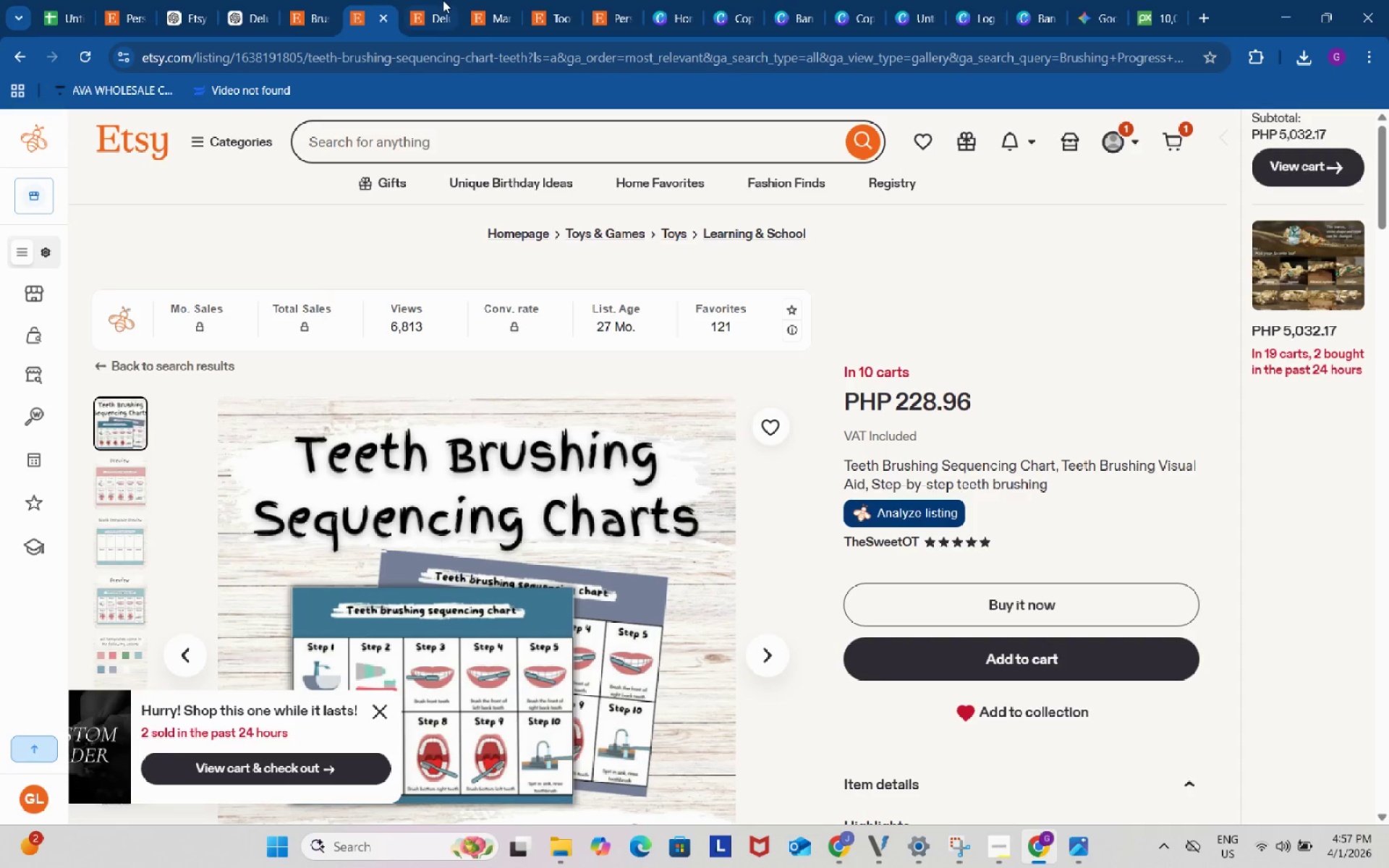 
left_click([443, 0])
 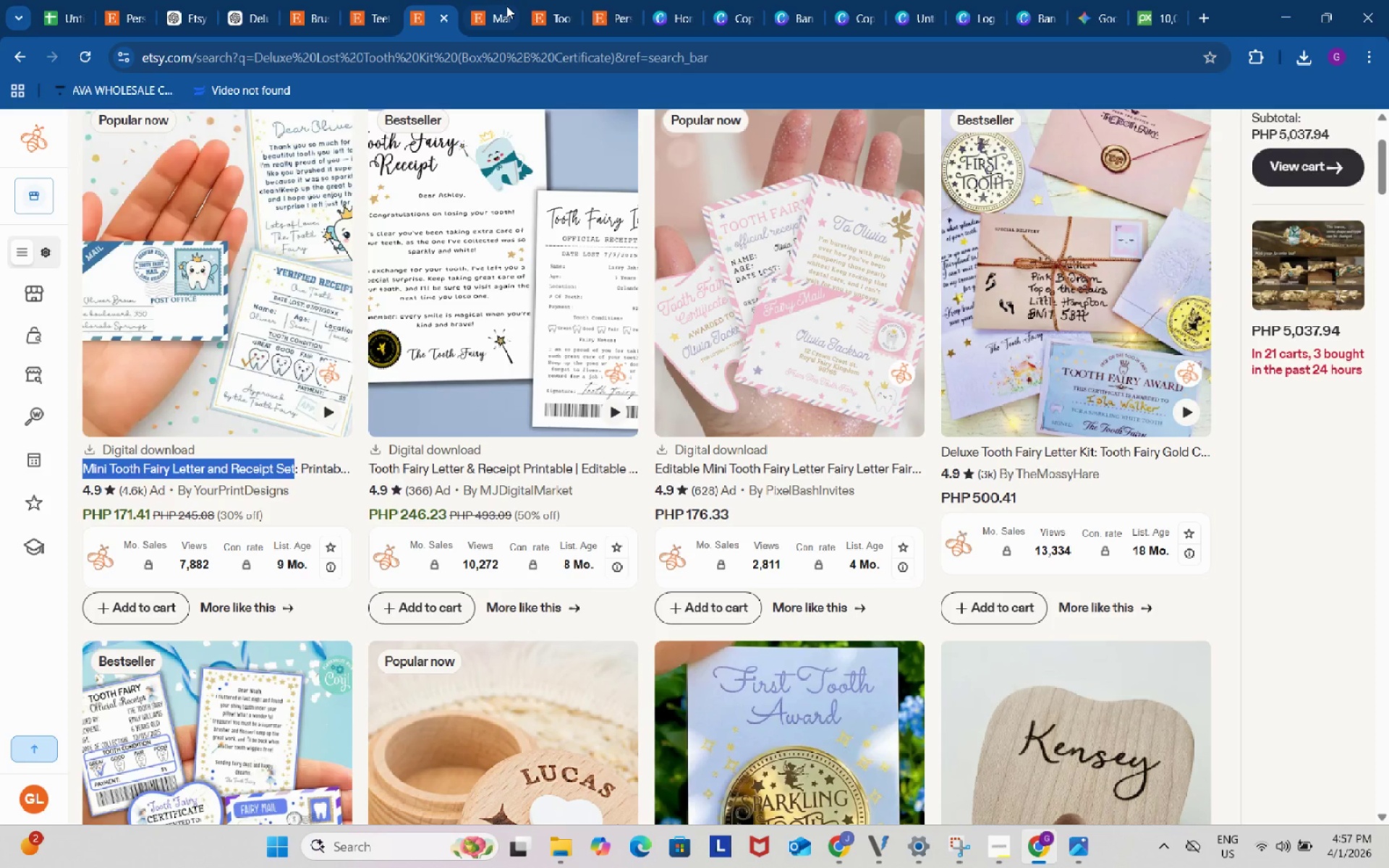 
left_click([506, 6])
 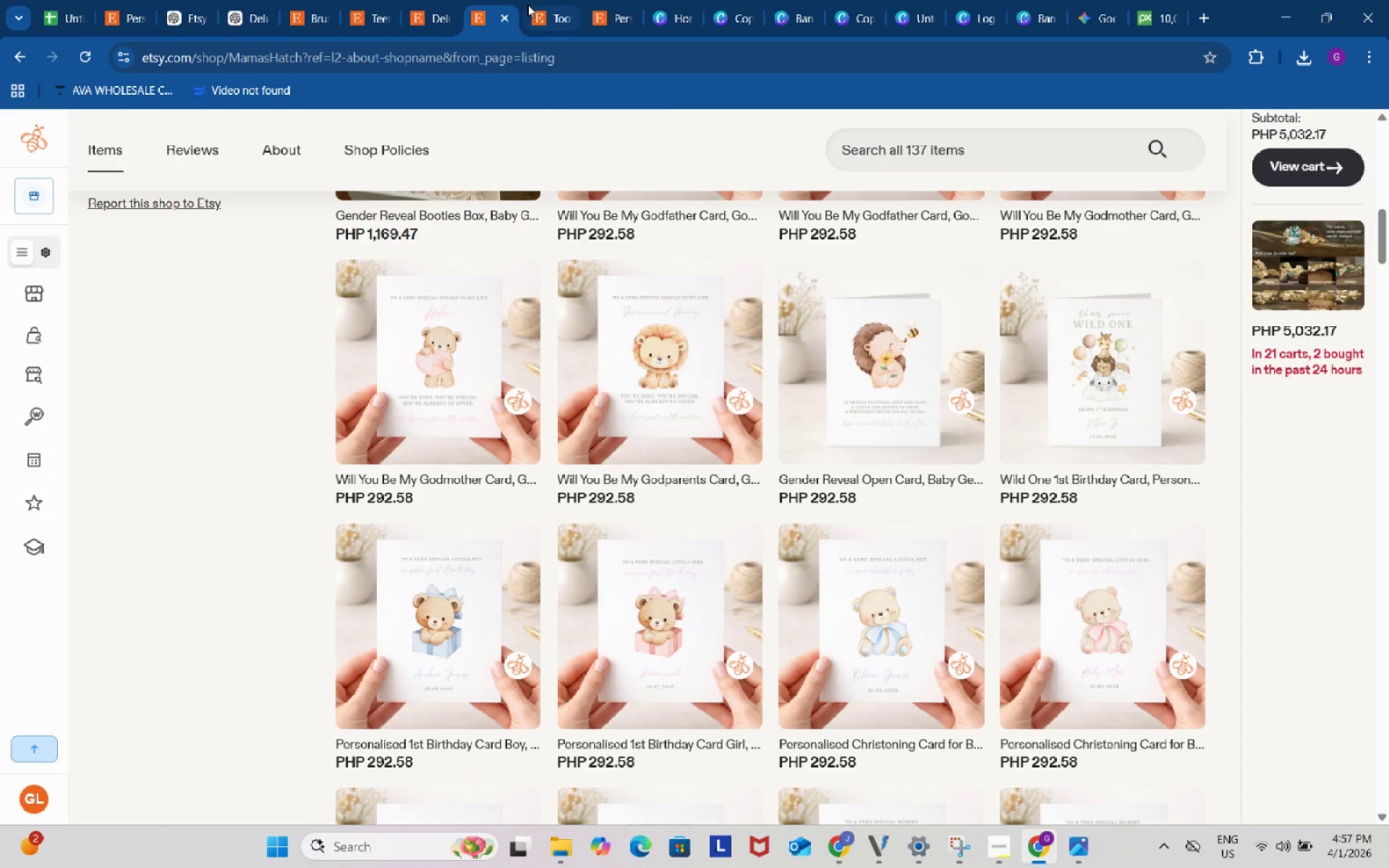 
left_click([527, 4])
 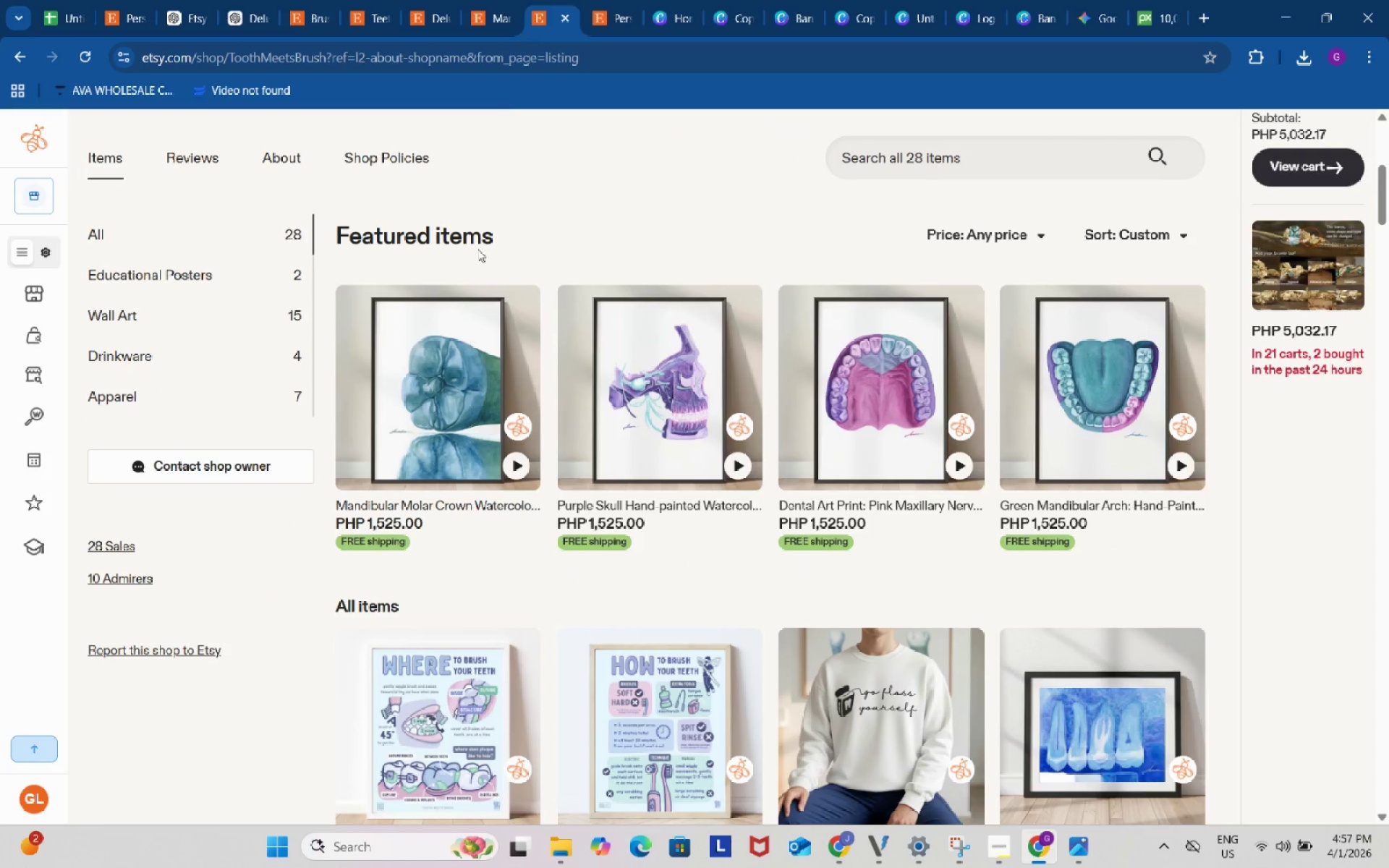 
left_click([432, 394])
 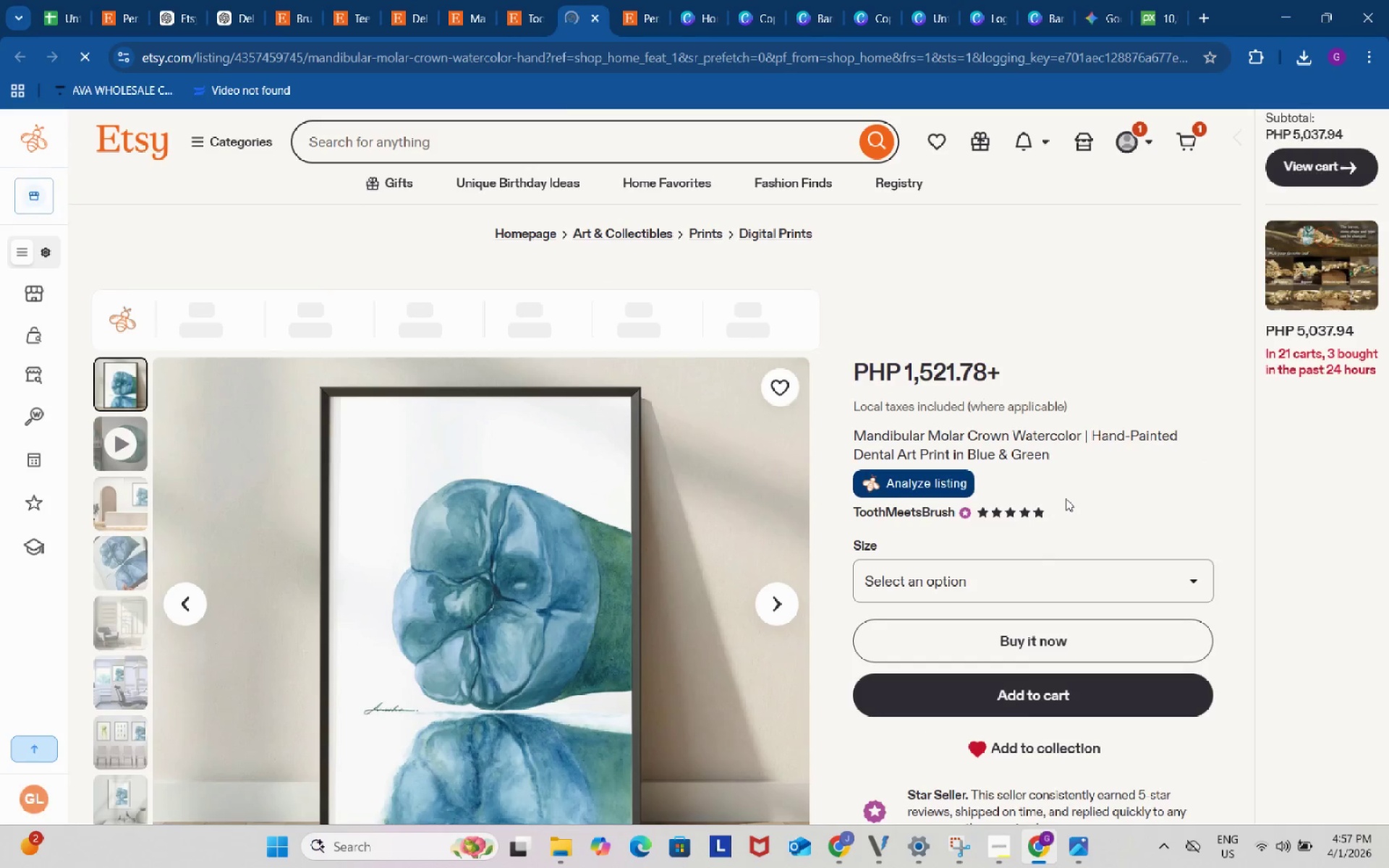 
left_click([535, 0])
 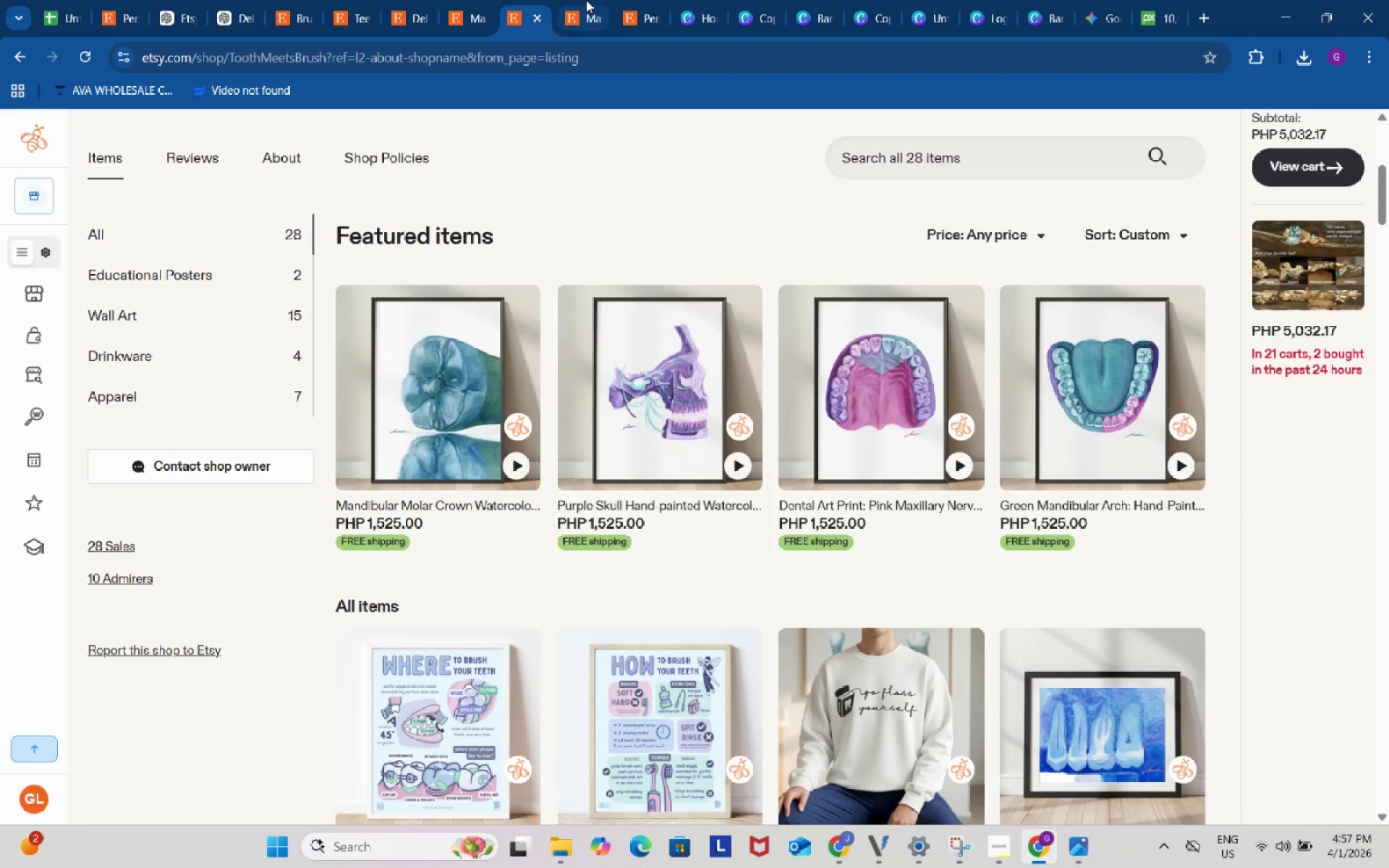 
left_click([583, 0])
 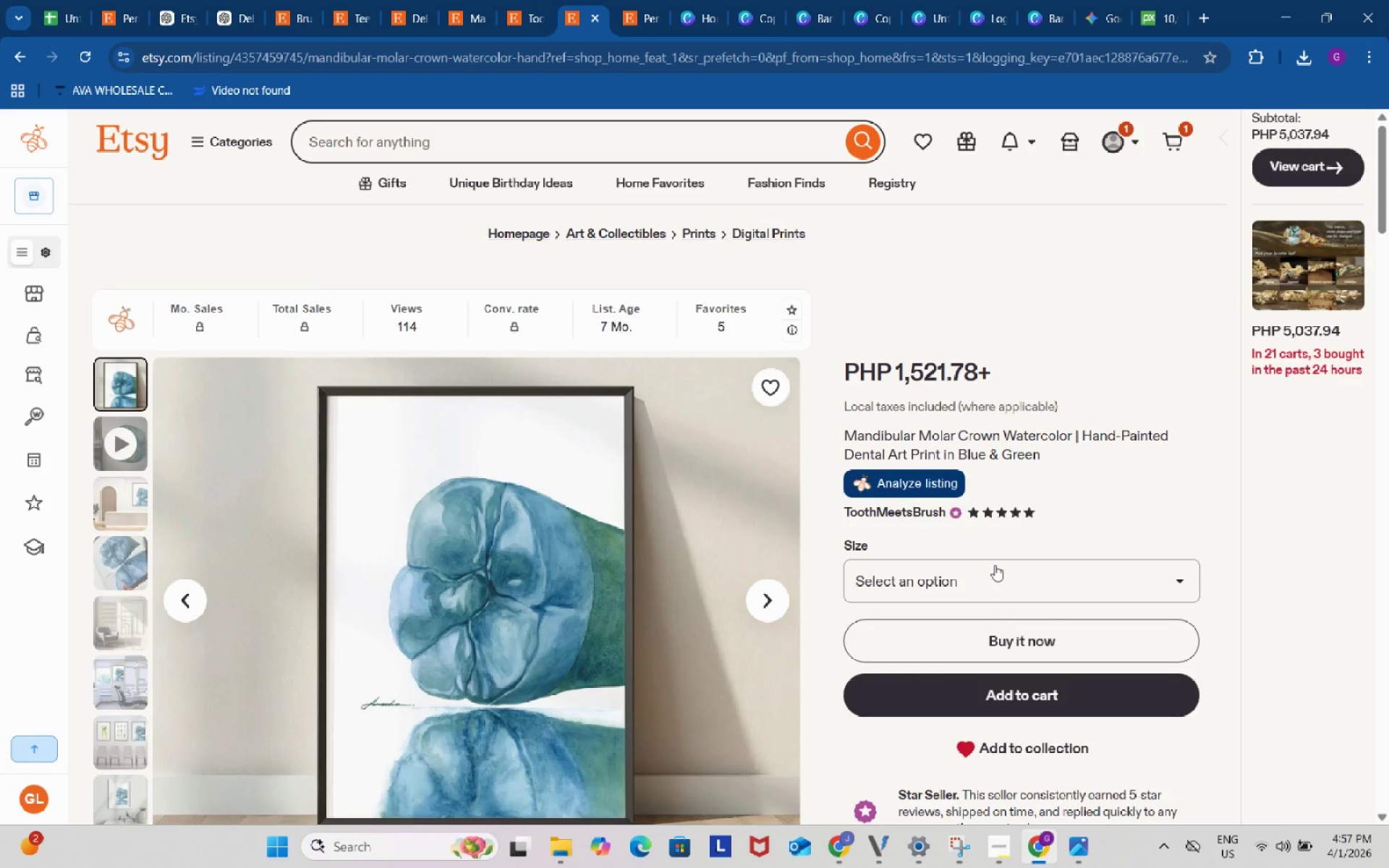 
left_click([994, 563])
 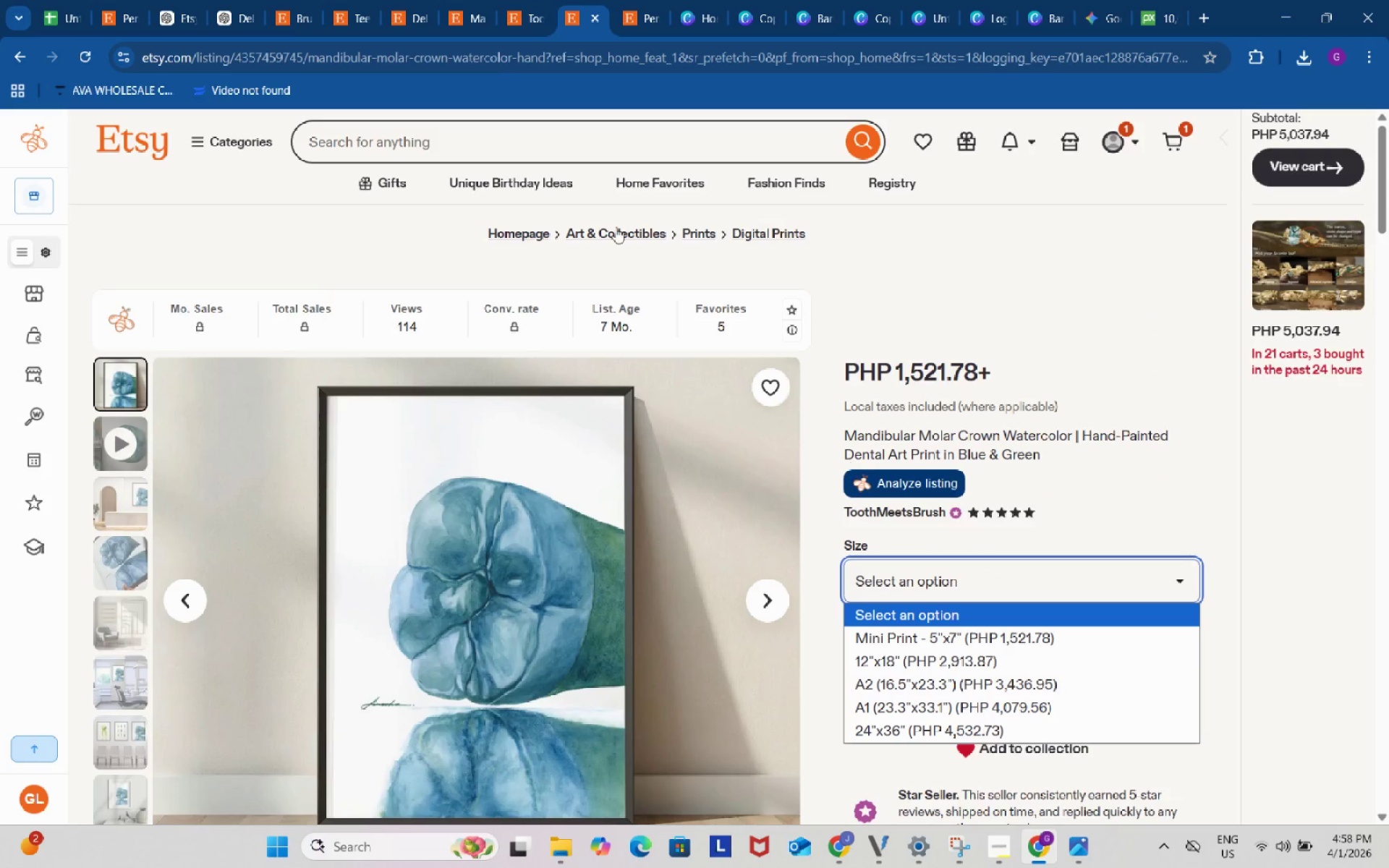 
left_click([507, 0])
 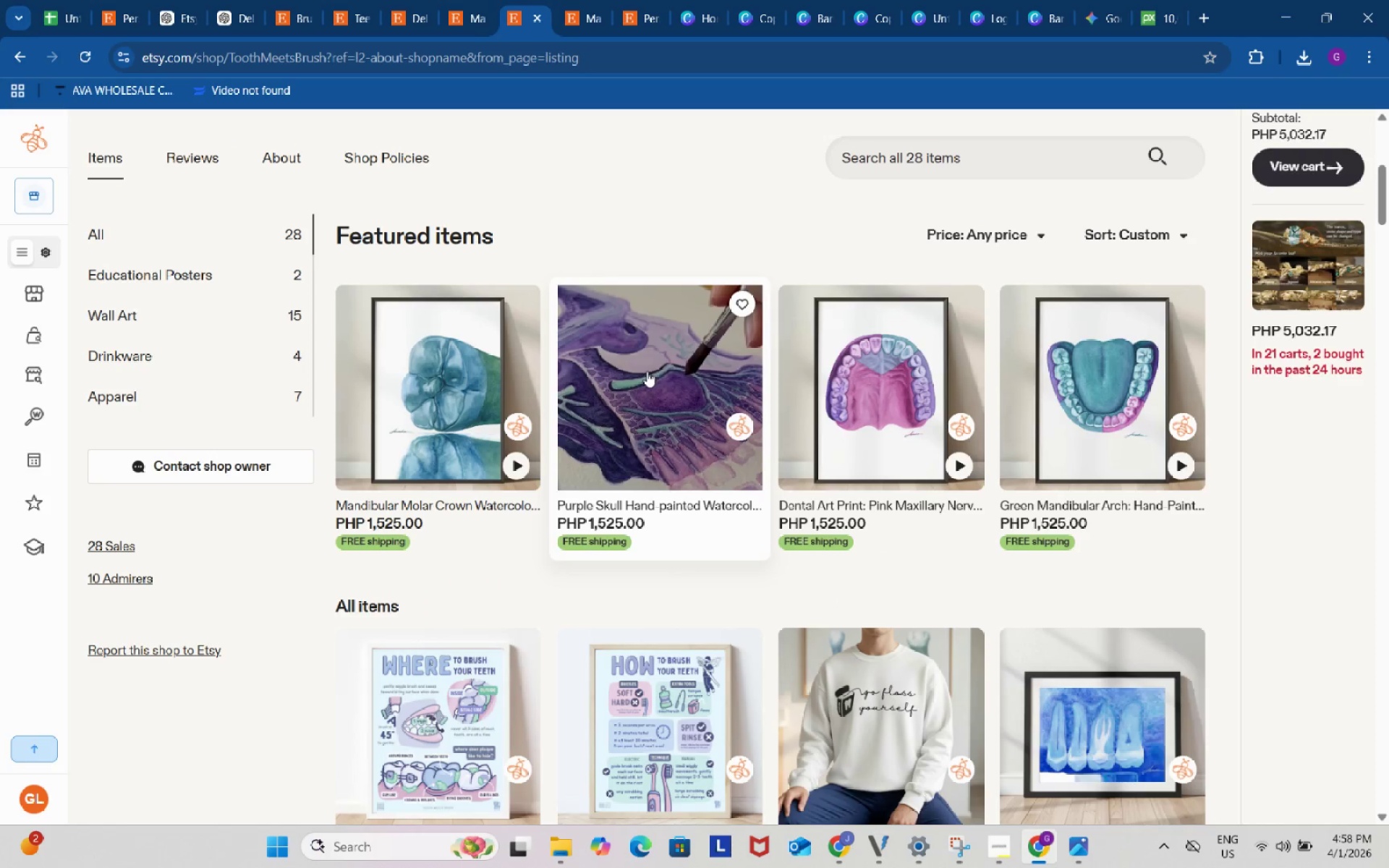 
left_click([647, 371])
 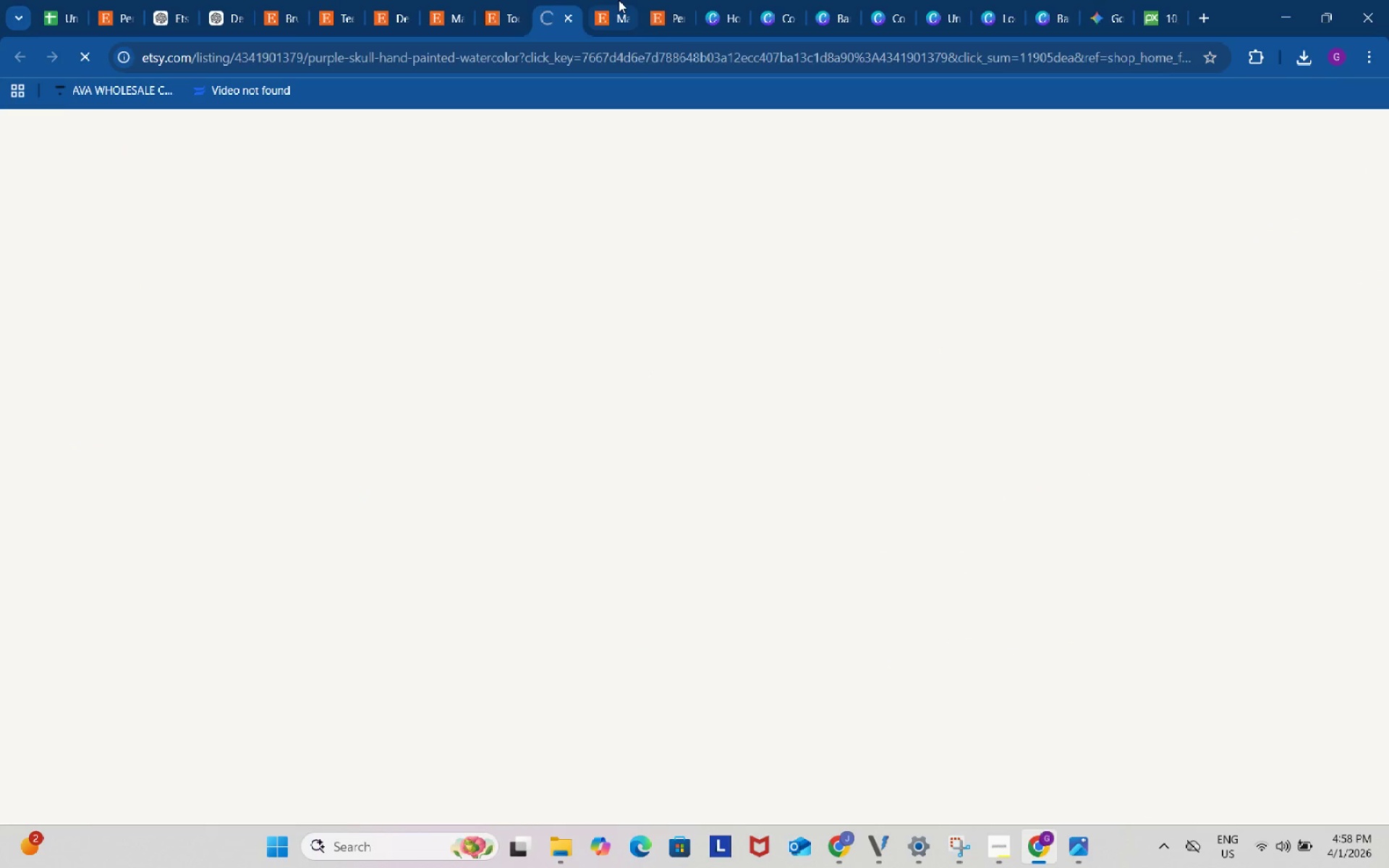 
left_click([619, 0])
 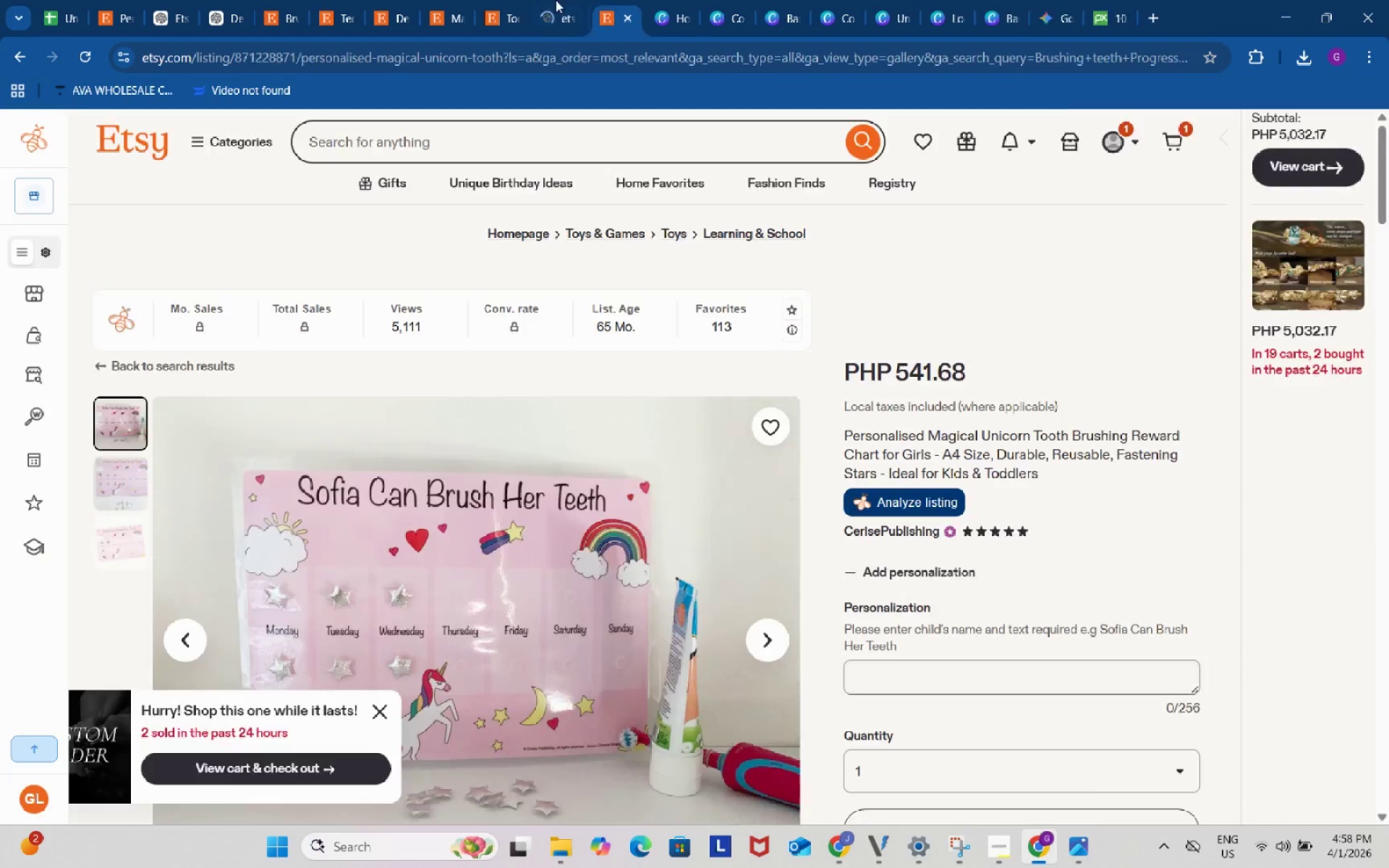 
double_click([556, 0])
 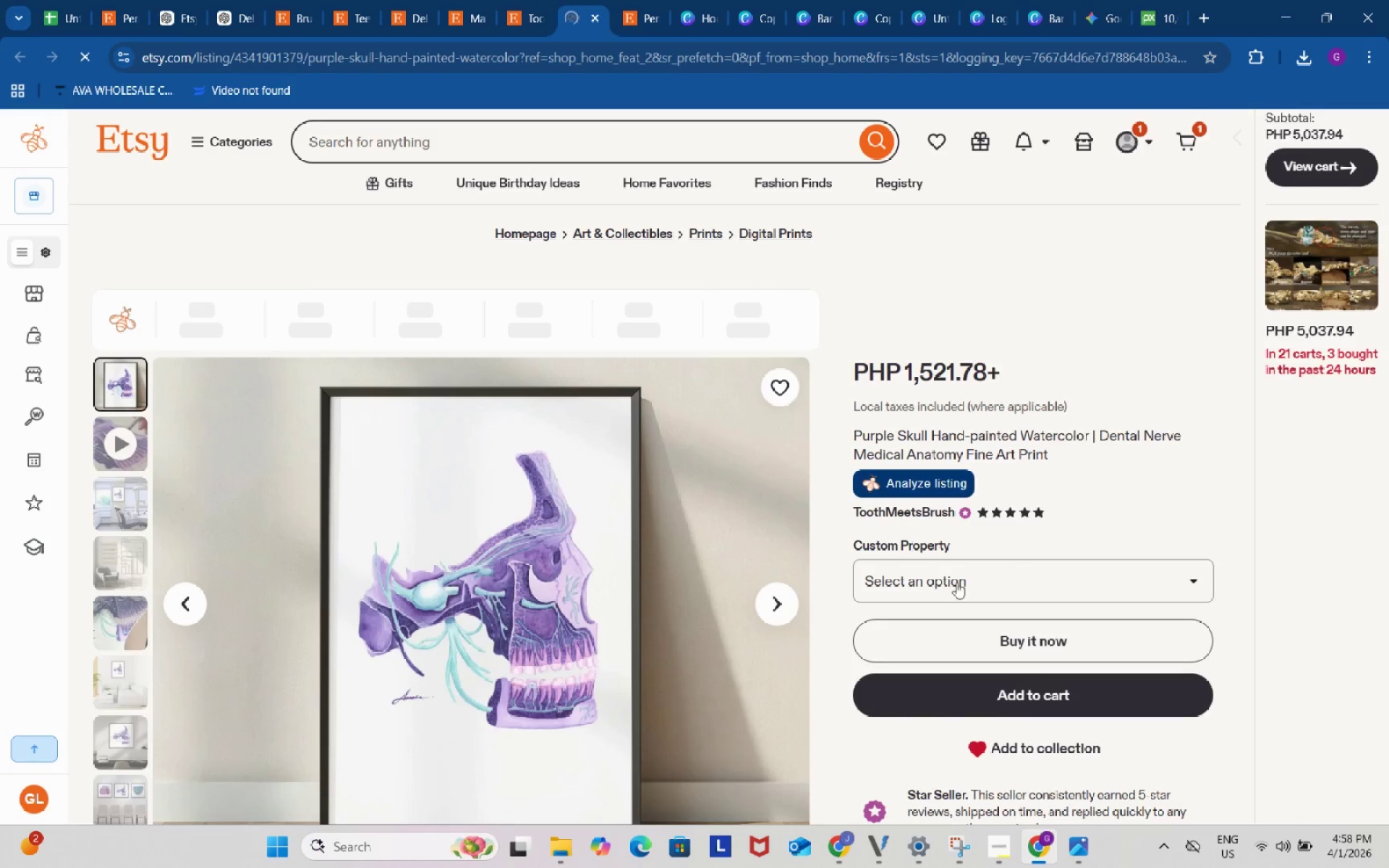 
left_click([986, 575])
 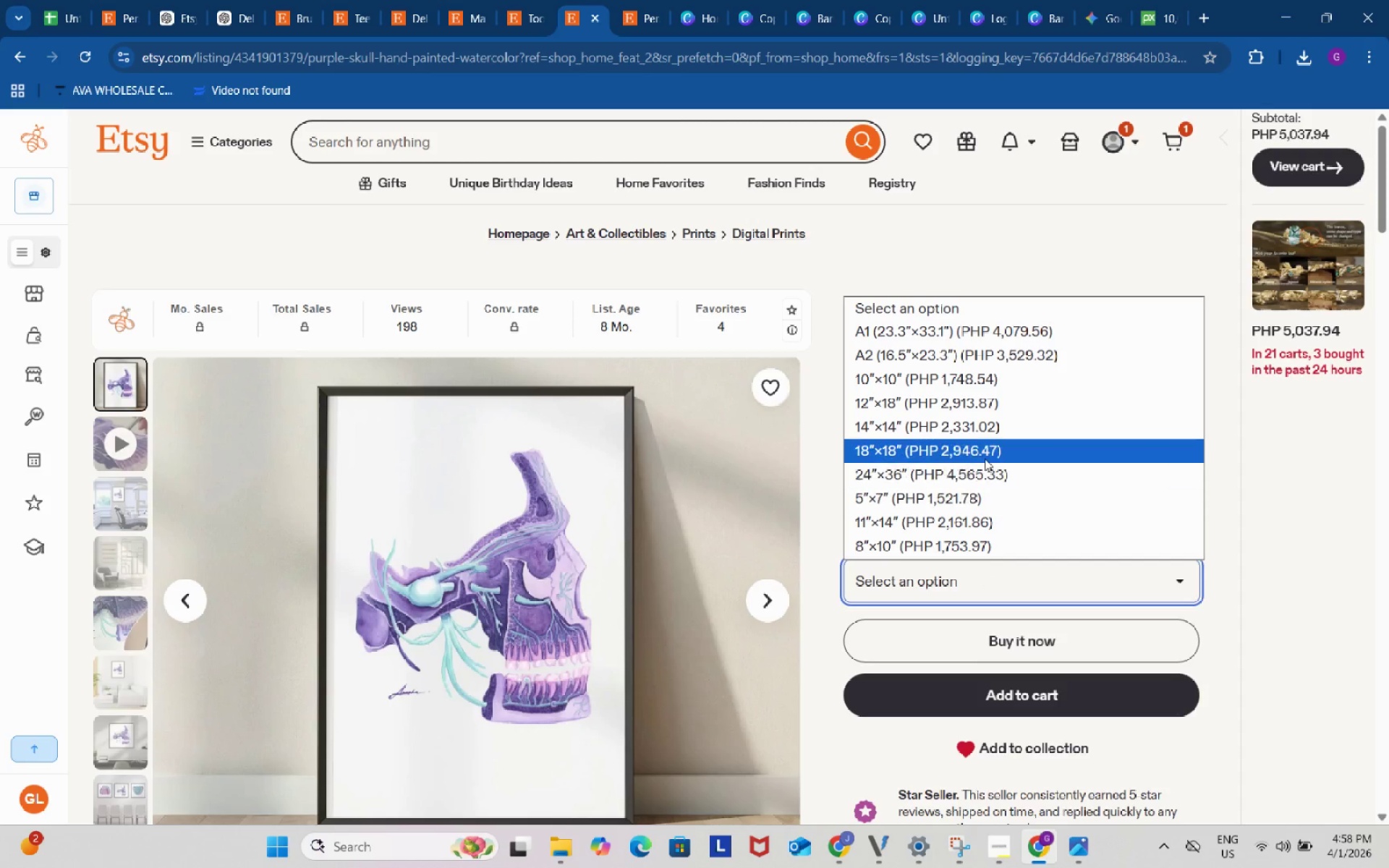 
scroll: coordinate [985, 459], scroll_direction: none, amount: 0.0
 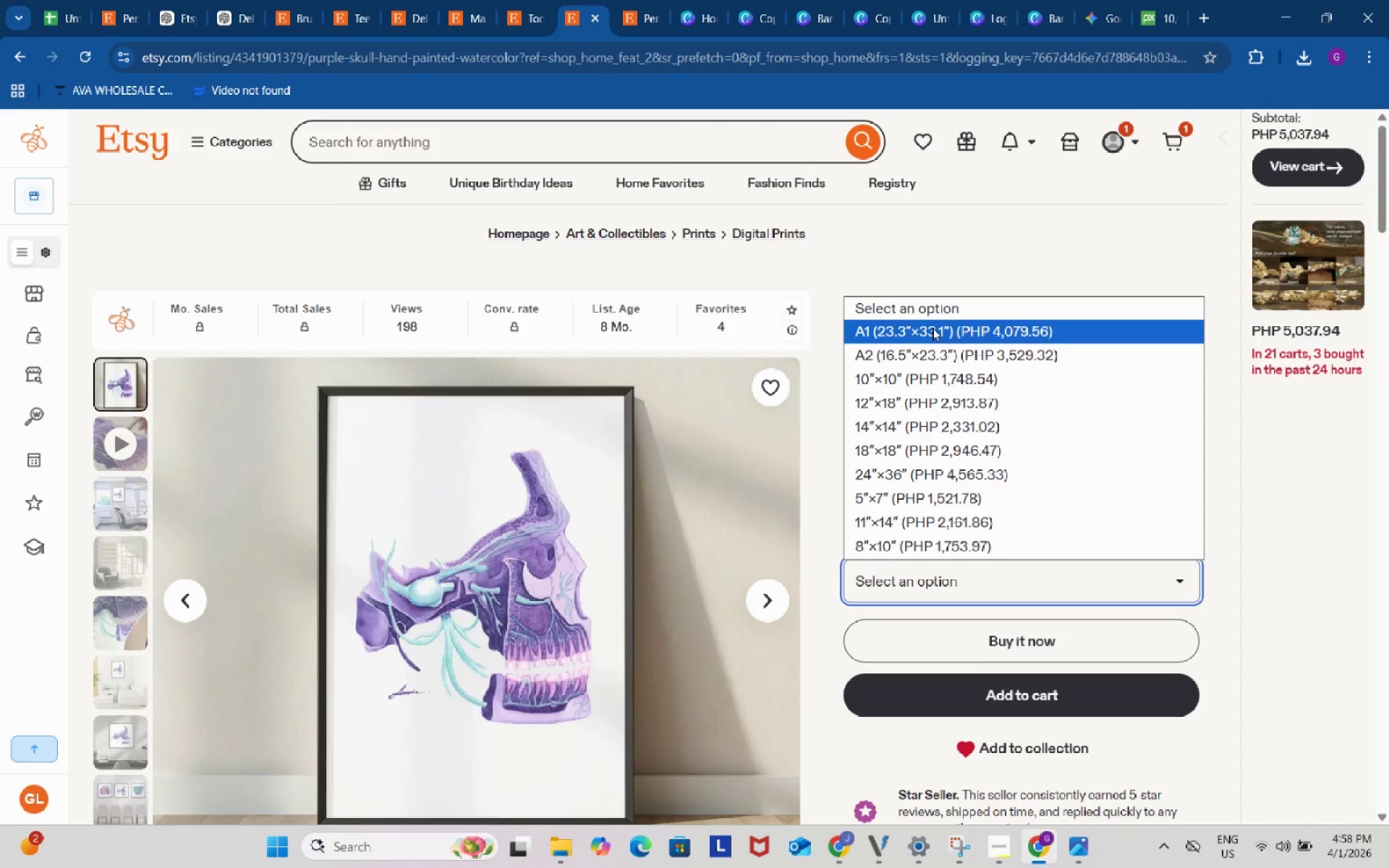 
left_click([933, 328])
 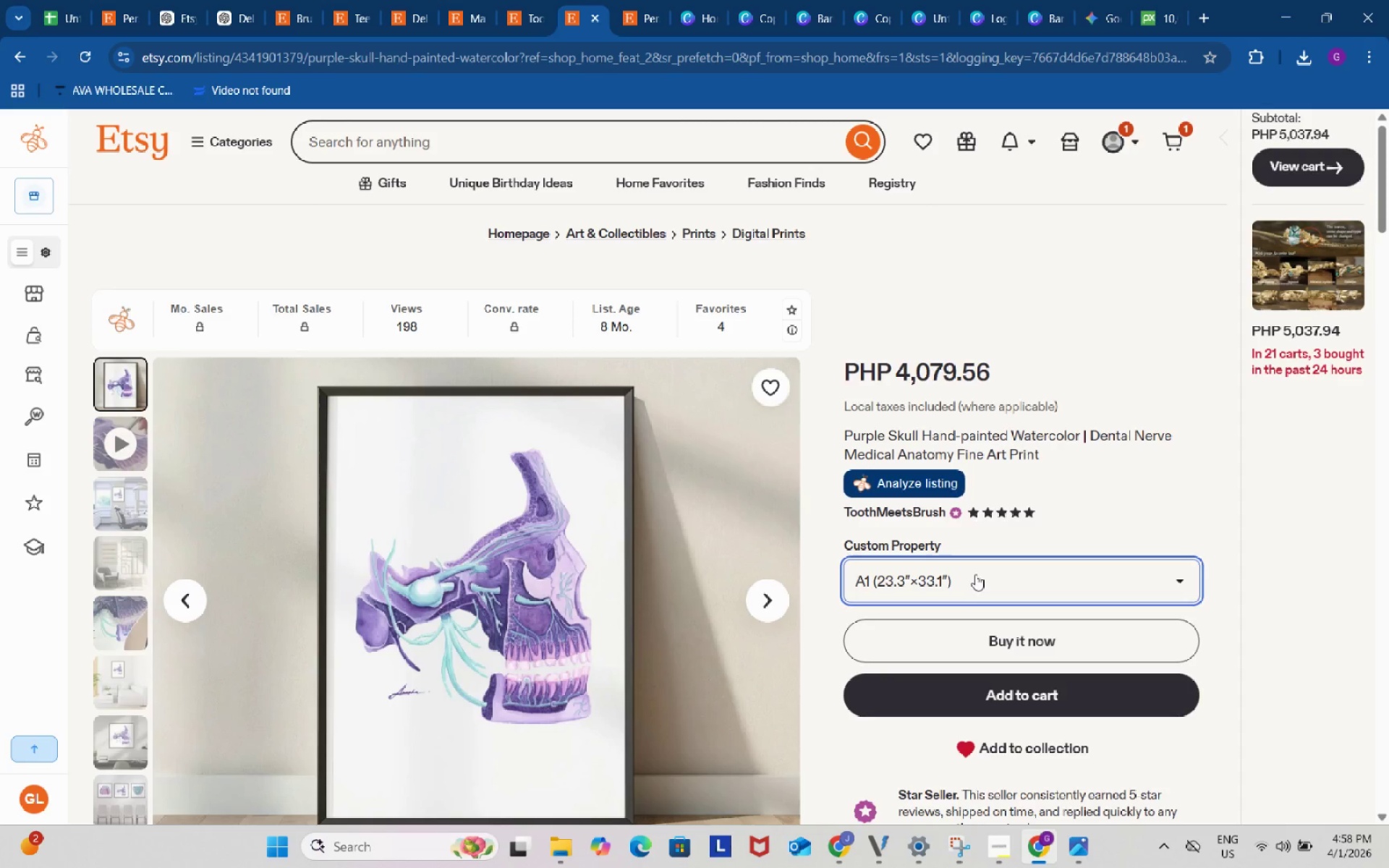 
left_click([975, 573])
 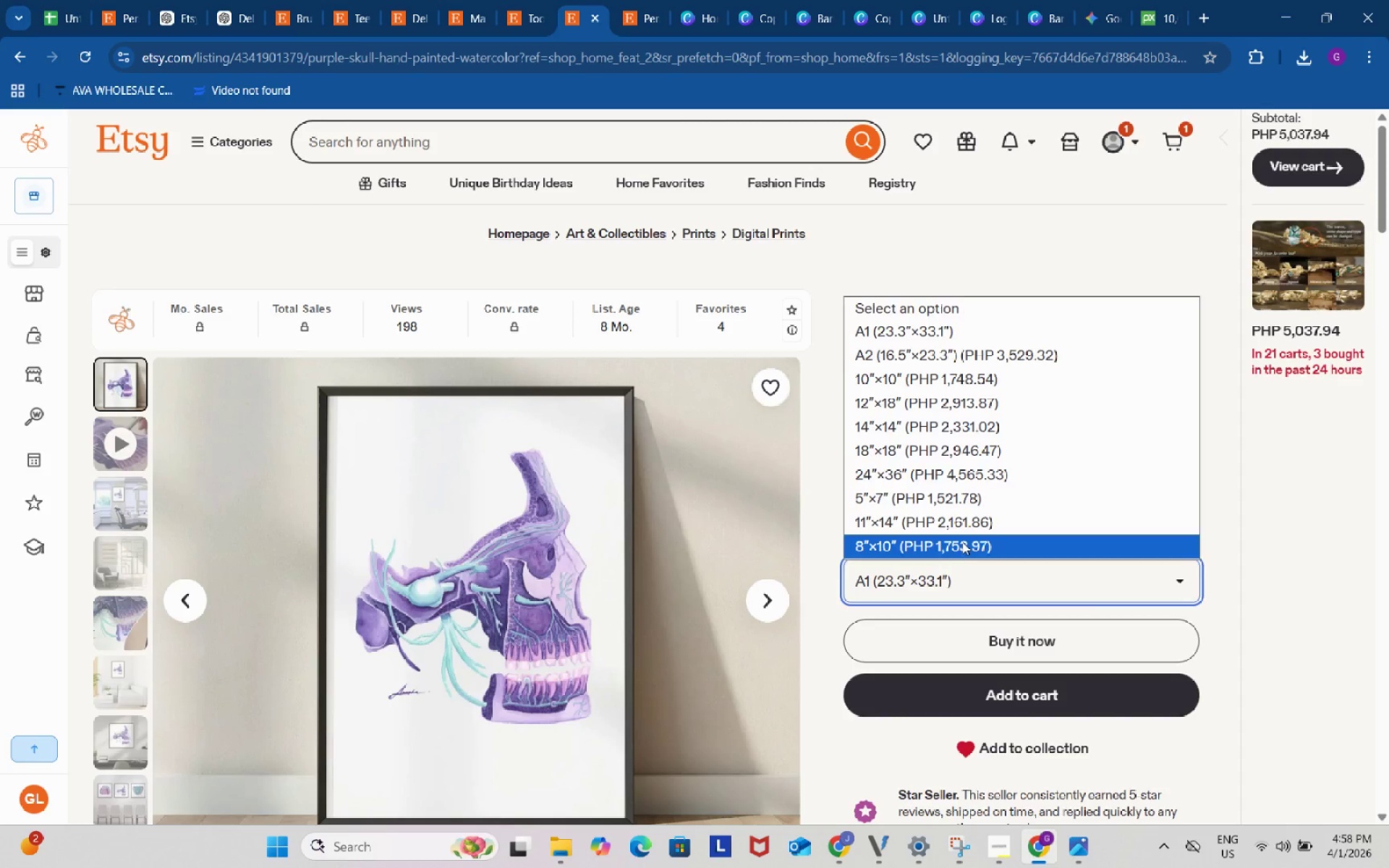 
left_click([962, 542])
 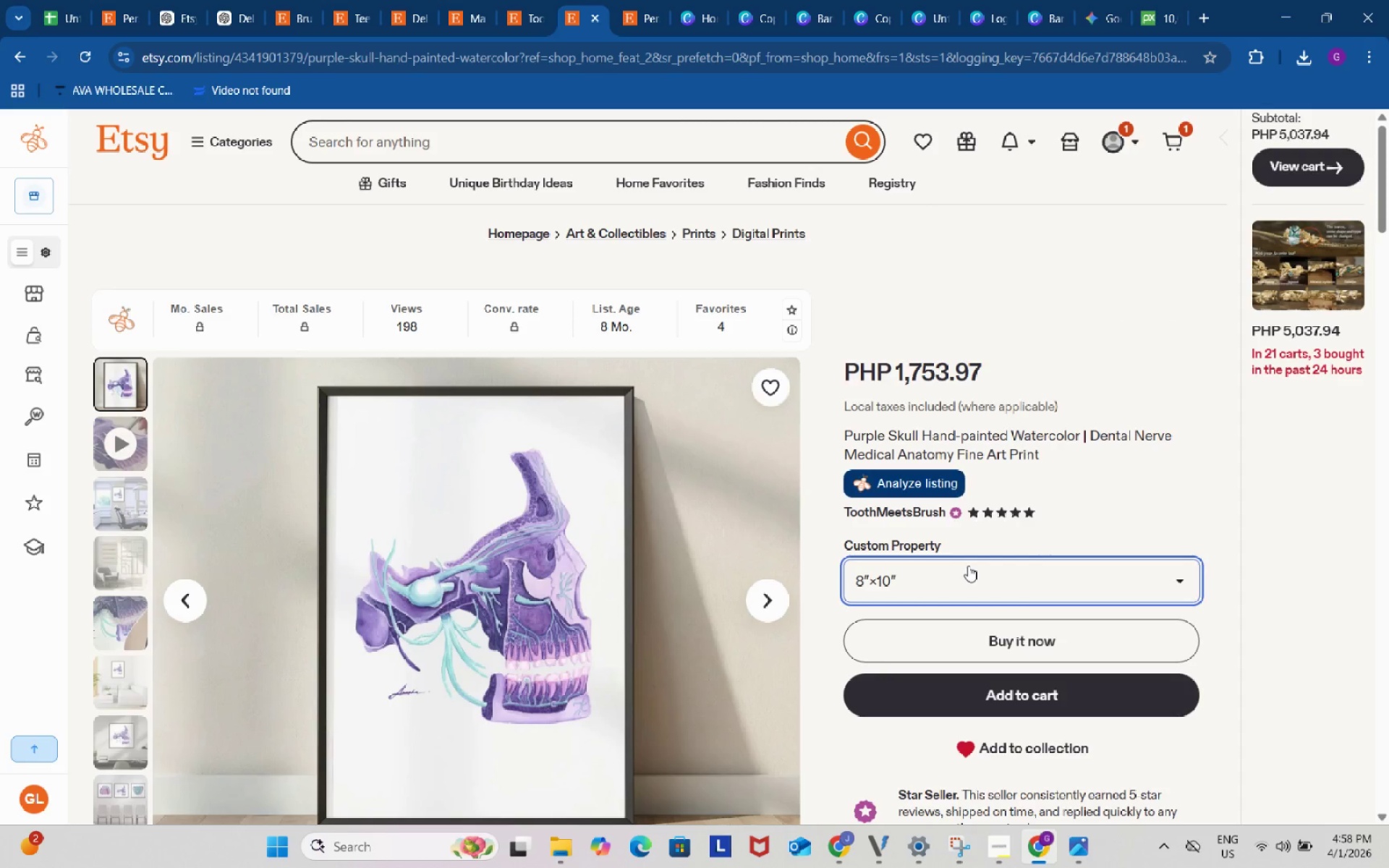 
left_click([968, 566])
 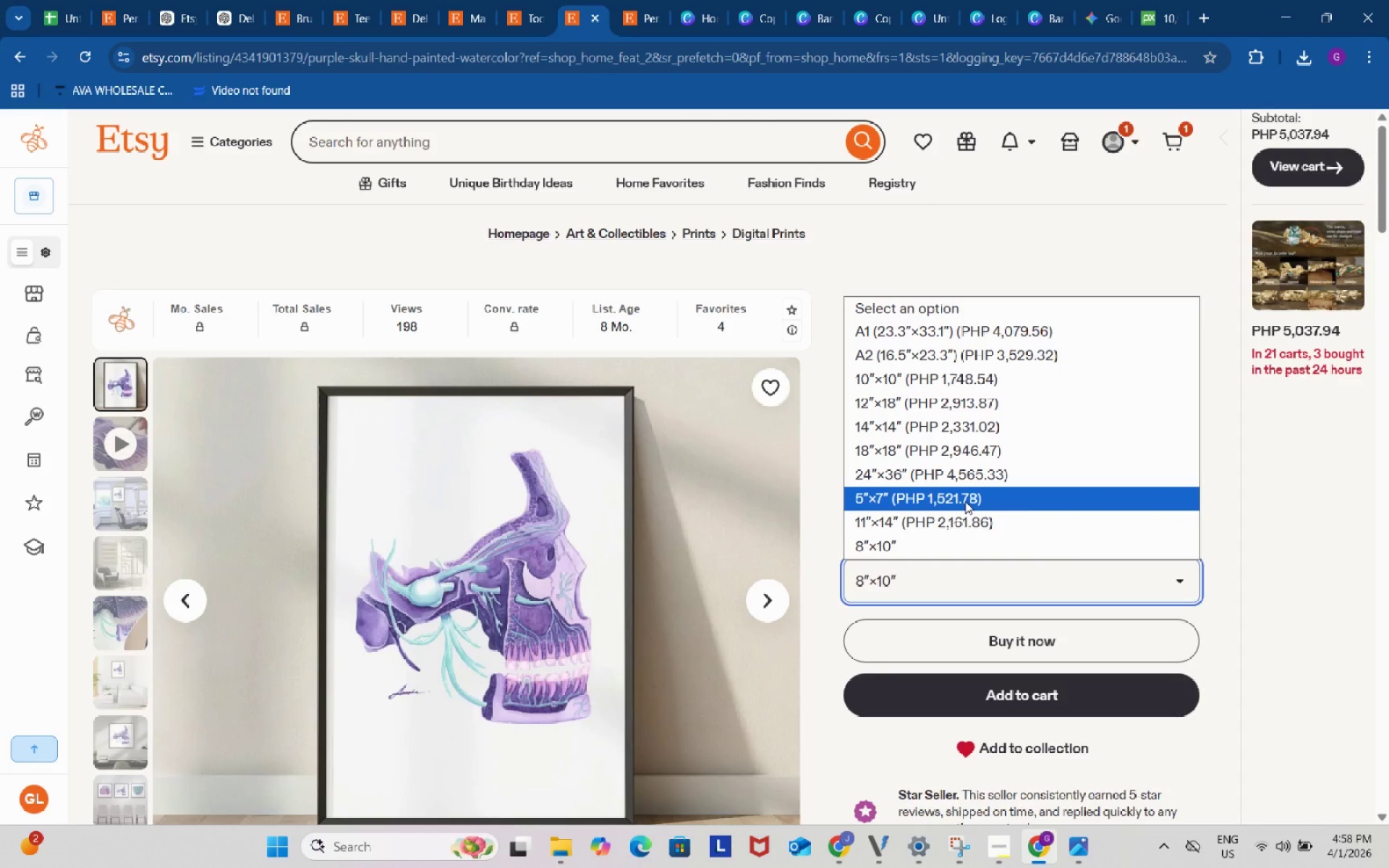 
left_click([965, 501])
 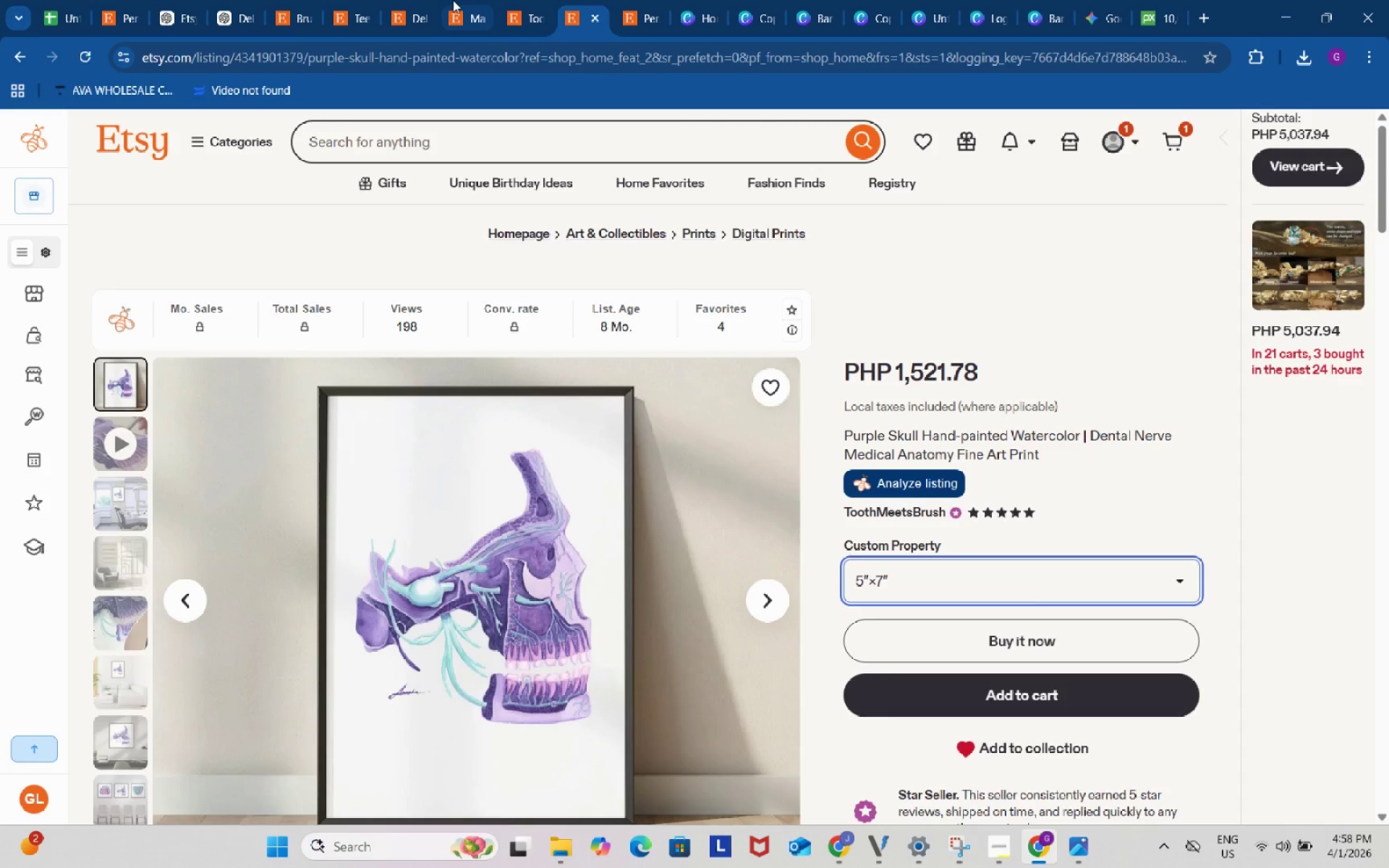 
left_click([453, 0])
 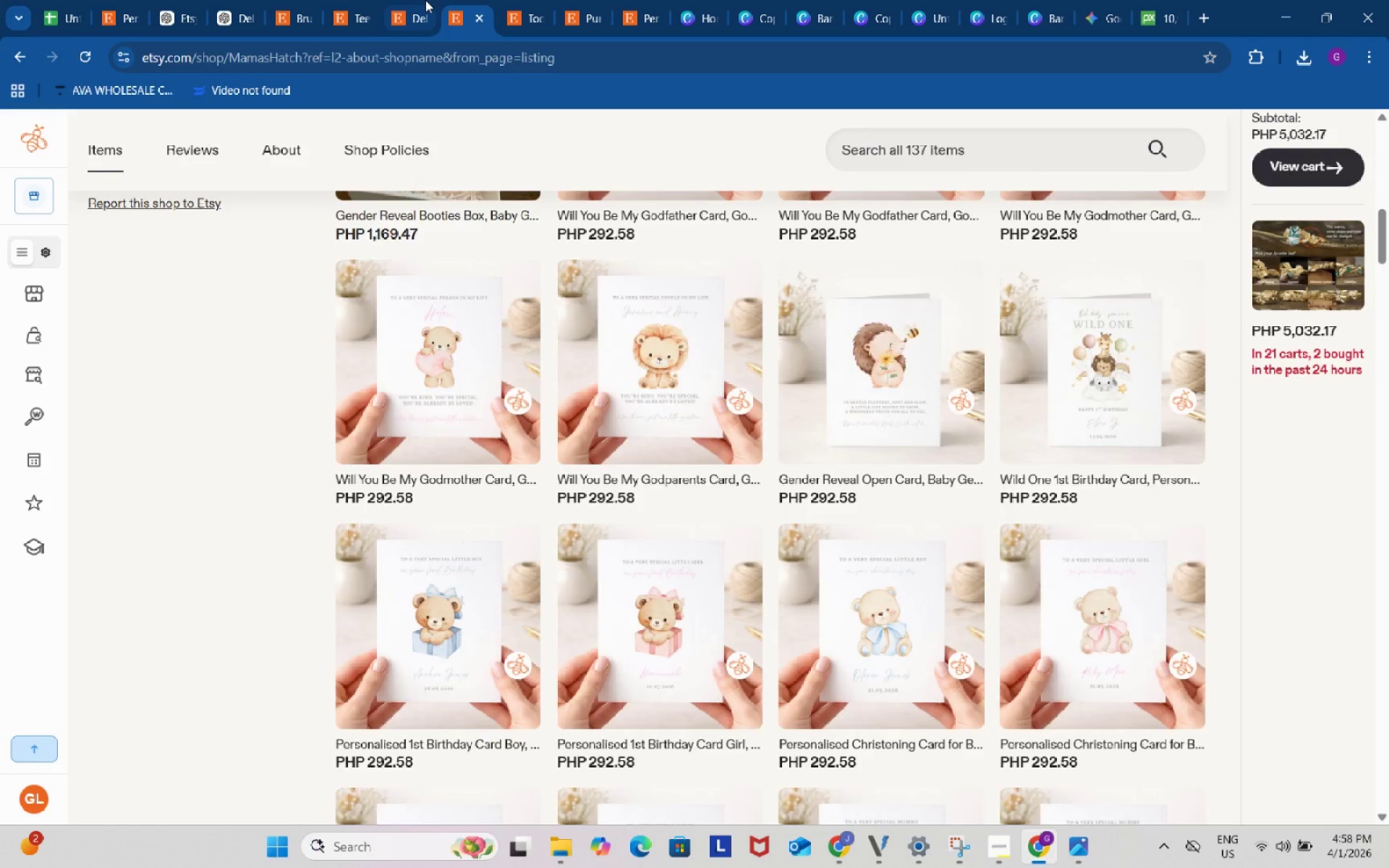 
left_click([425, 0])
 